 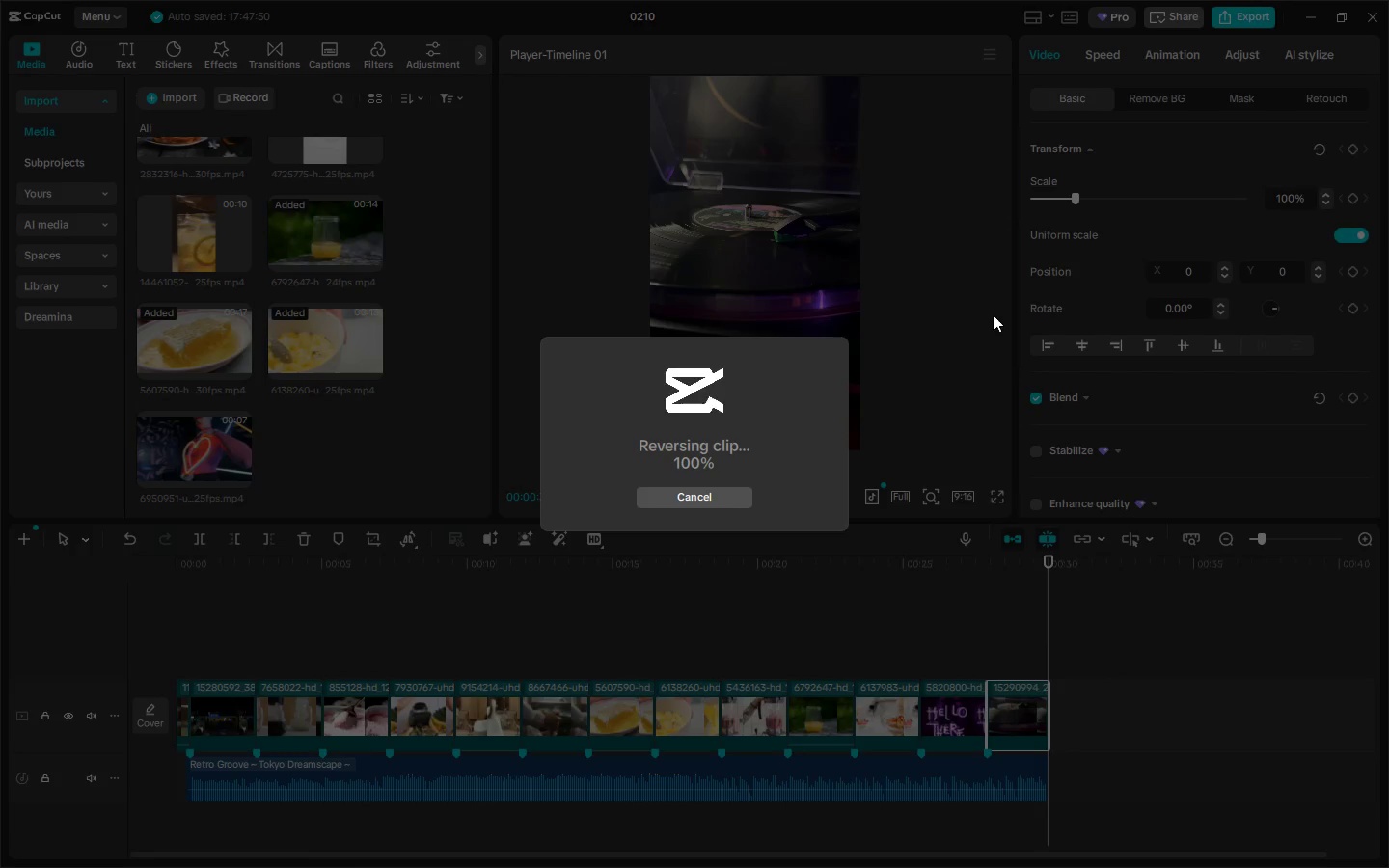 
left_click_drag(start_coordinate=[218, 561], to_coordinate=[133, 562])
 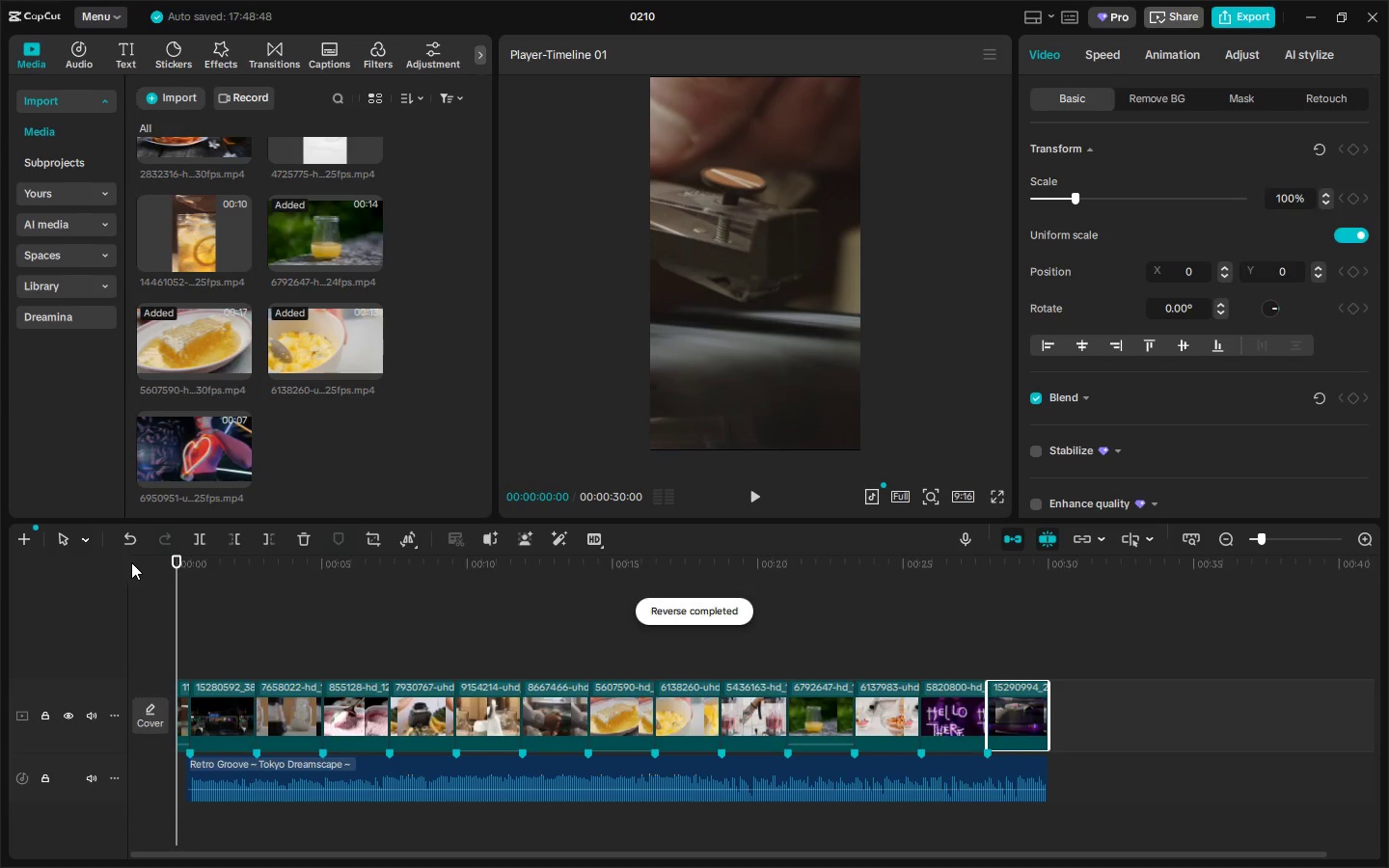 
key(Space)
 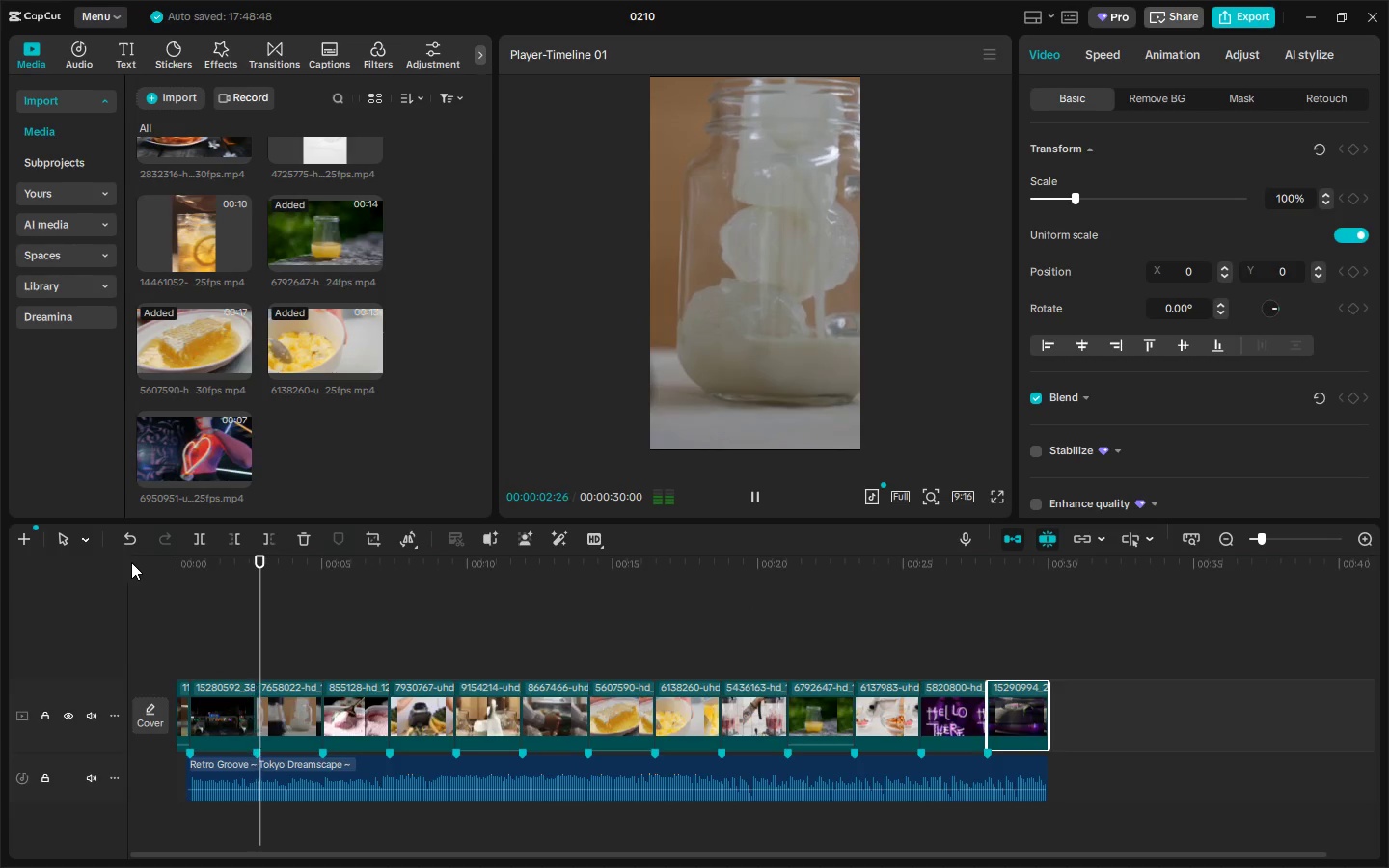 
key(Space)
 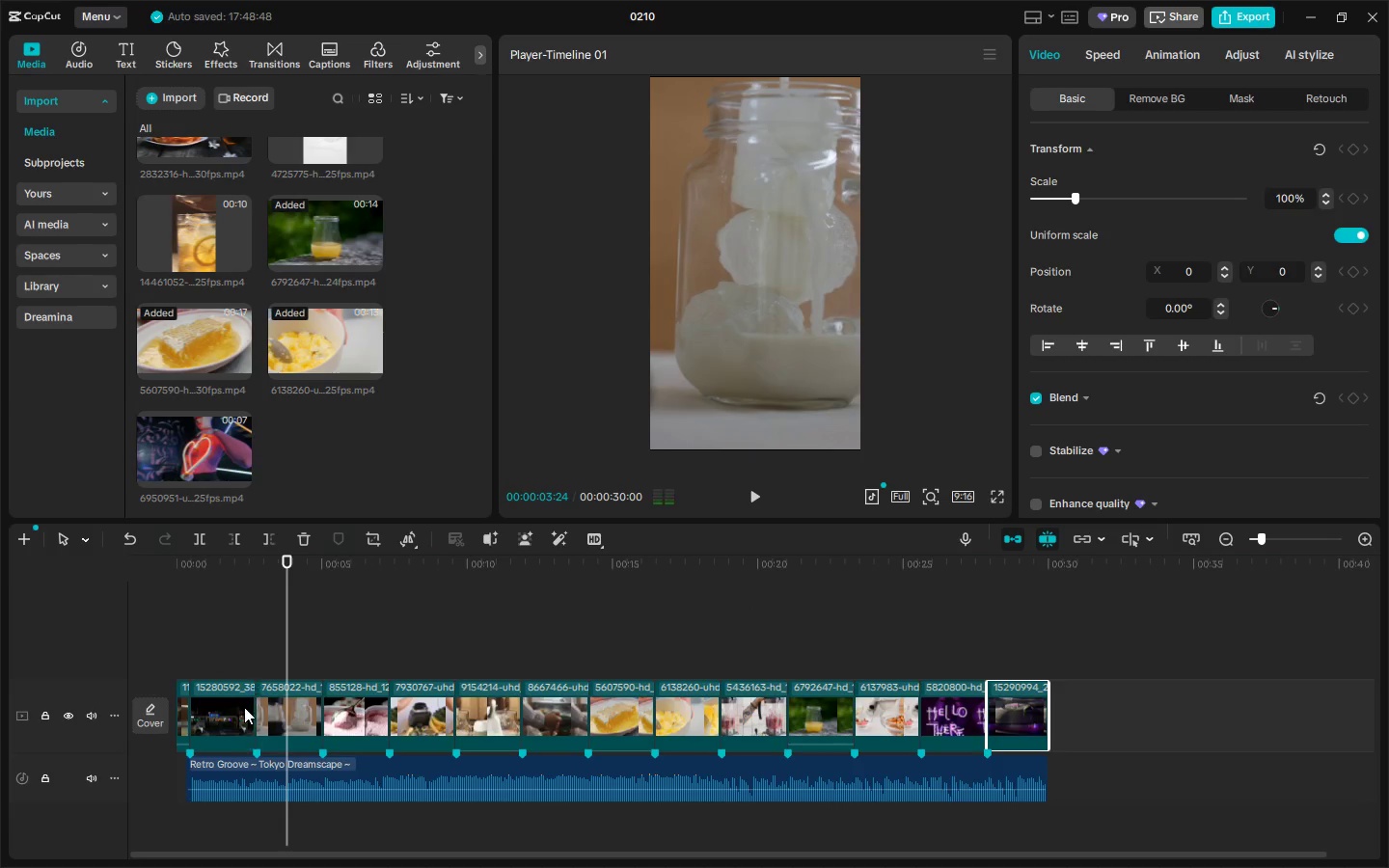 
left_click([244, 707])
 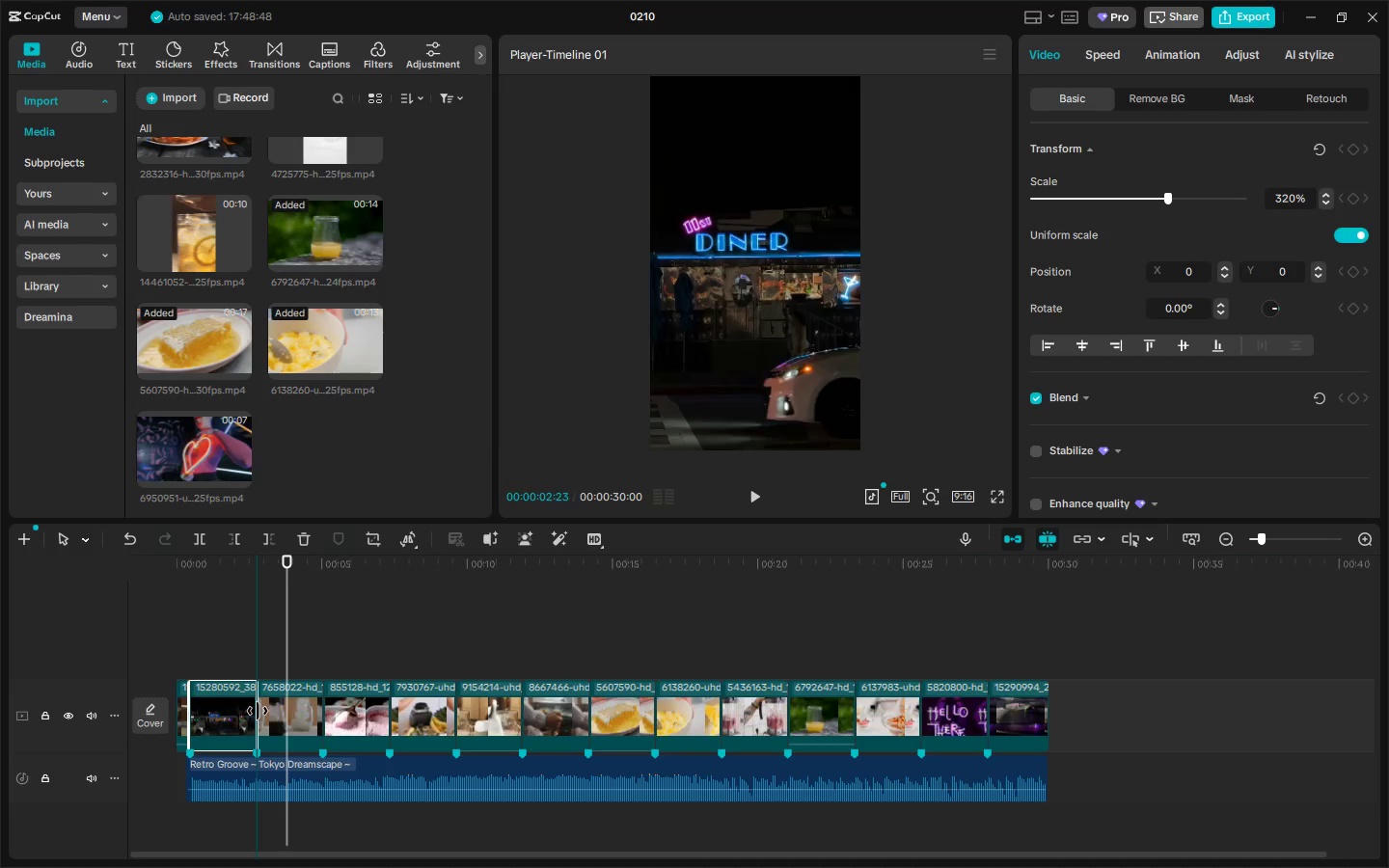 
key(Space)
 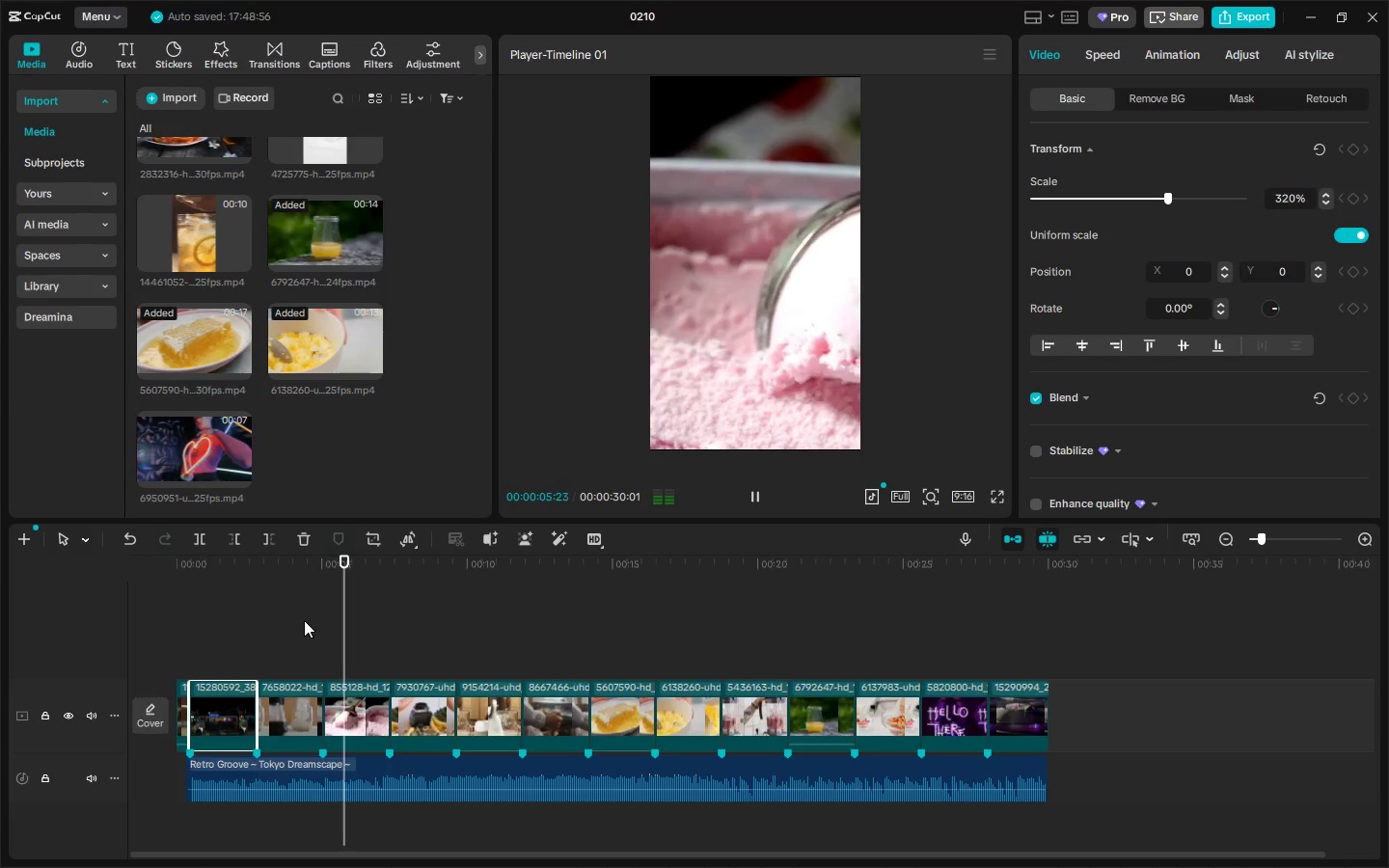 
left_click([1005, 711])
 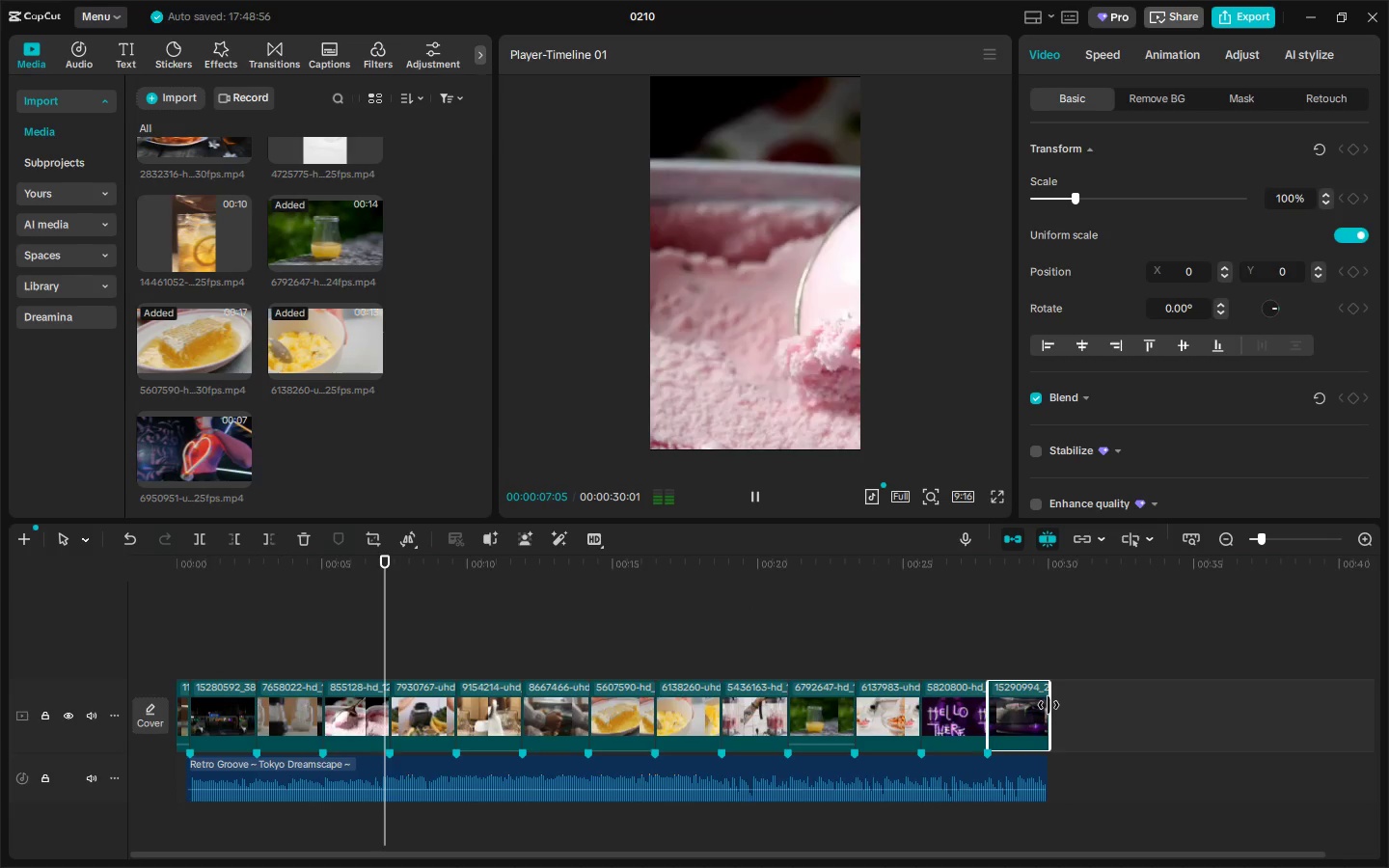 
left_click_drag(start_coordinate=[1049, 705], to_coordinate=[1041, 706])
 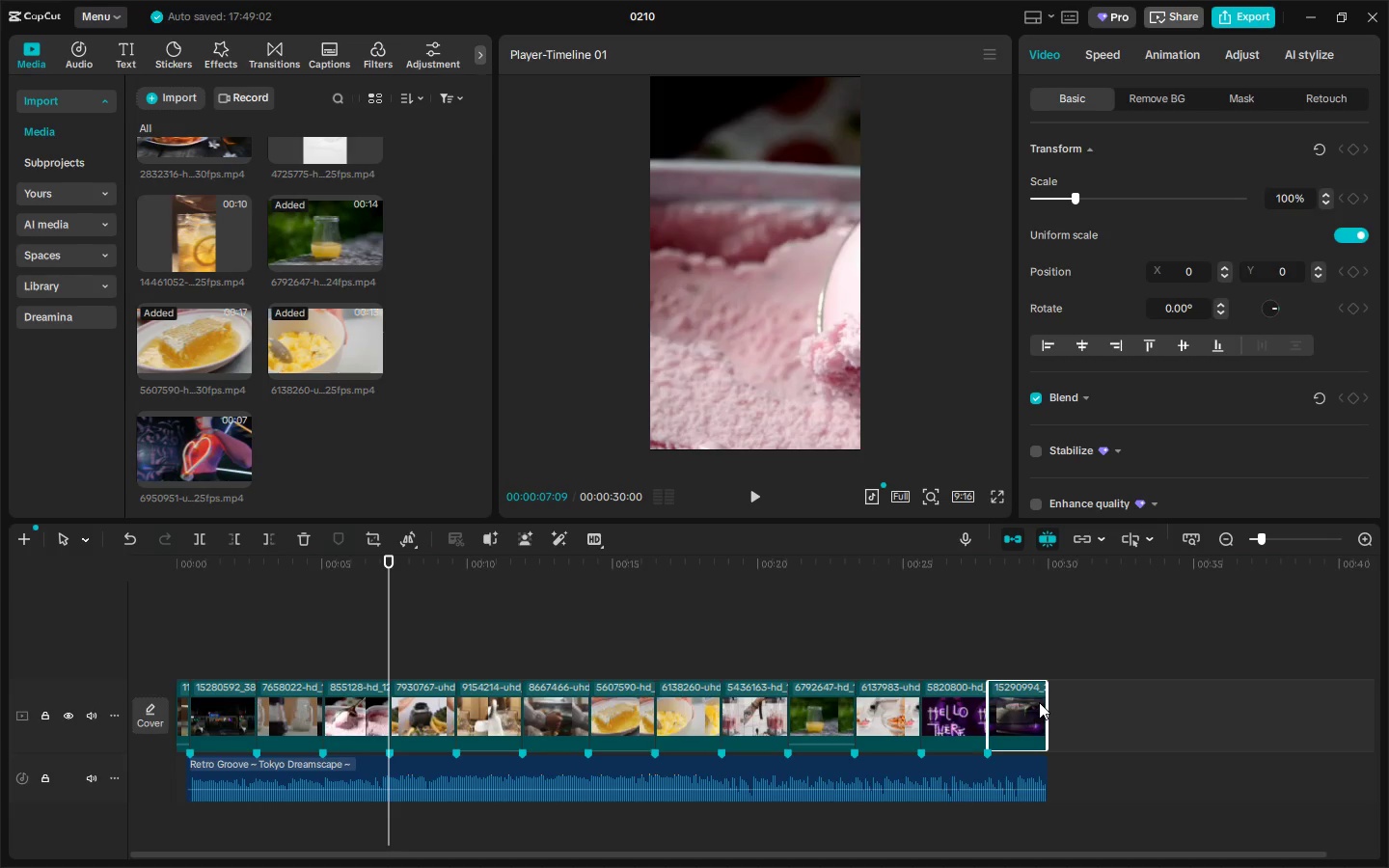 
left_click_drag(start_coordinate=[1285, 541], to_coordinate=[1297, 545])
 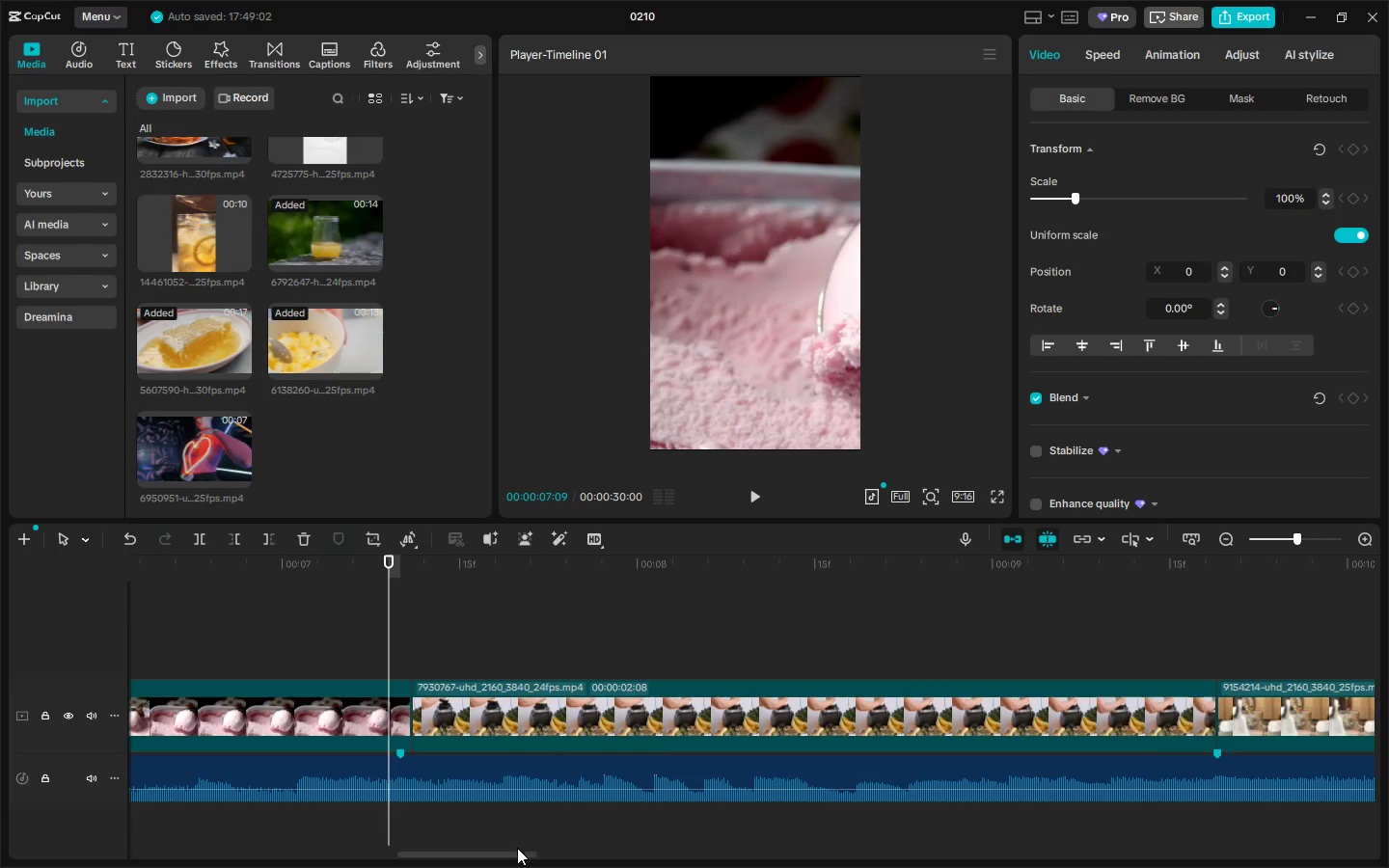 
left_click_drag(start_coordinate=[514, 854], to_coordinate=[1334, 860])
 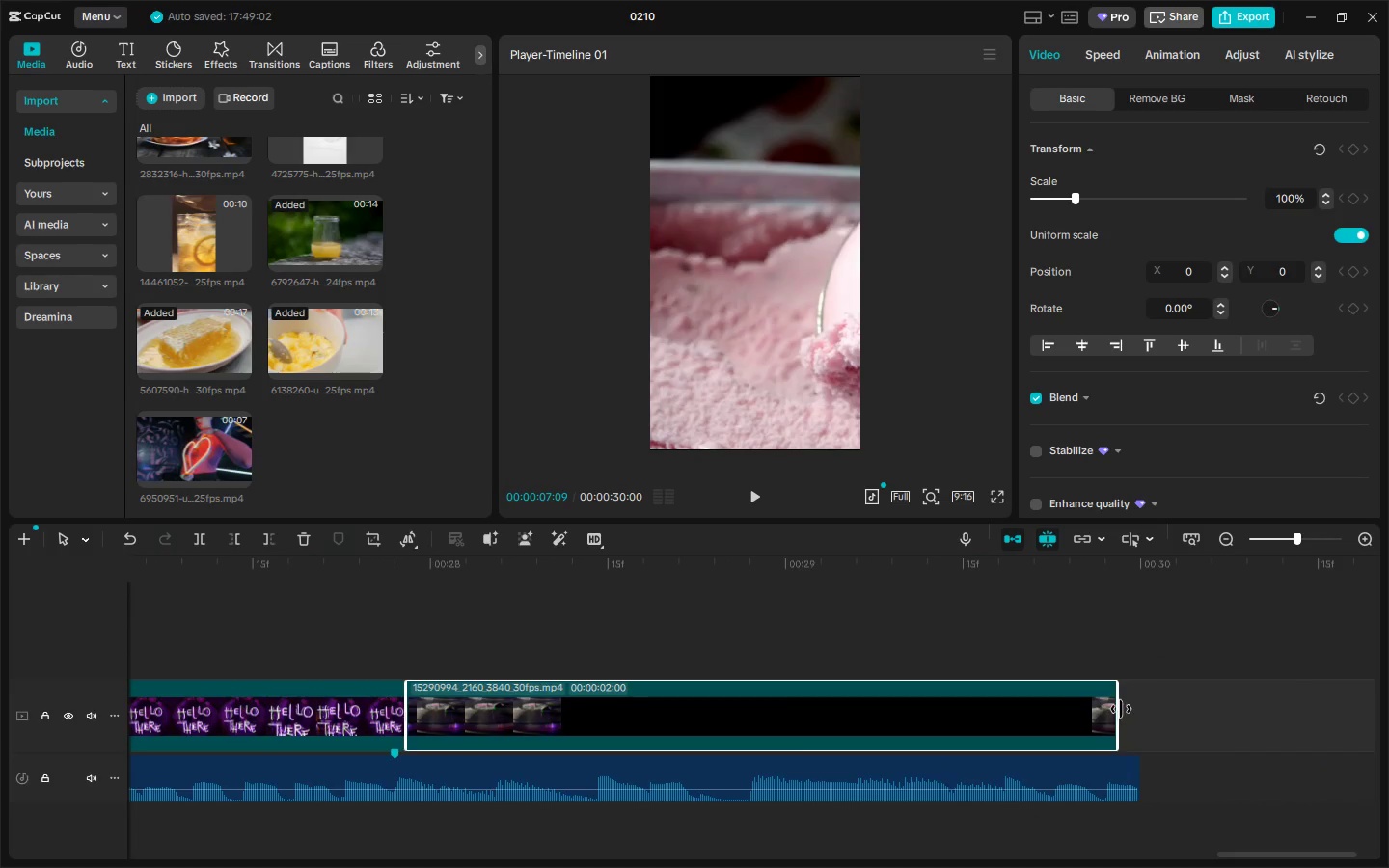 
left_click_drag(start_coordinate=[1121, 709], to_coordinate=[1138, 714])
 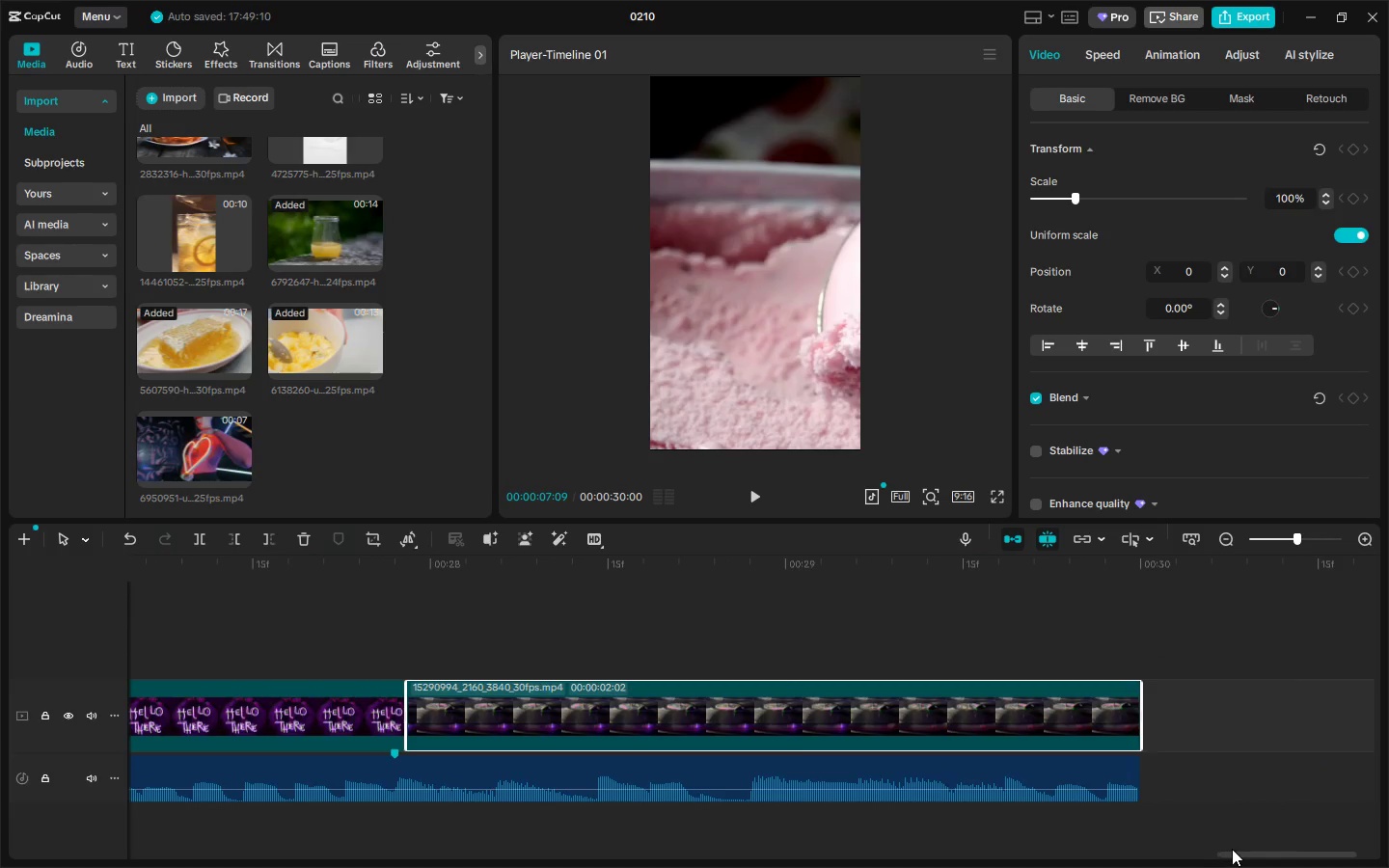 
left_click_drag(start_coordinate=[1233, 849], to_coordinate=[1176, 851])
 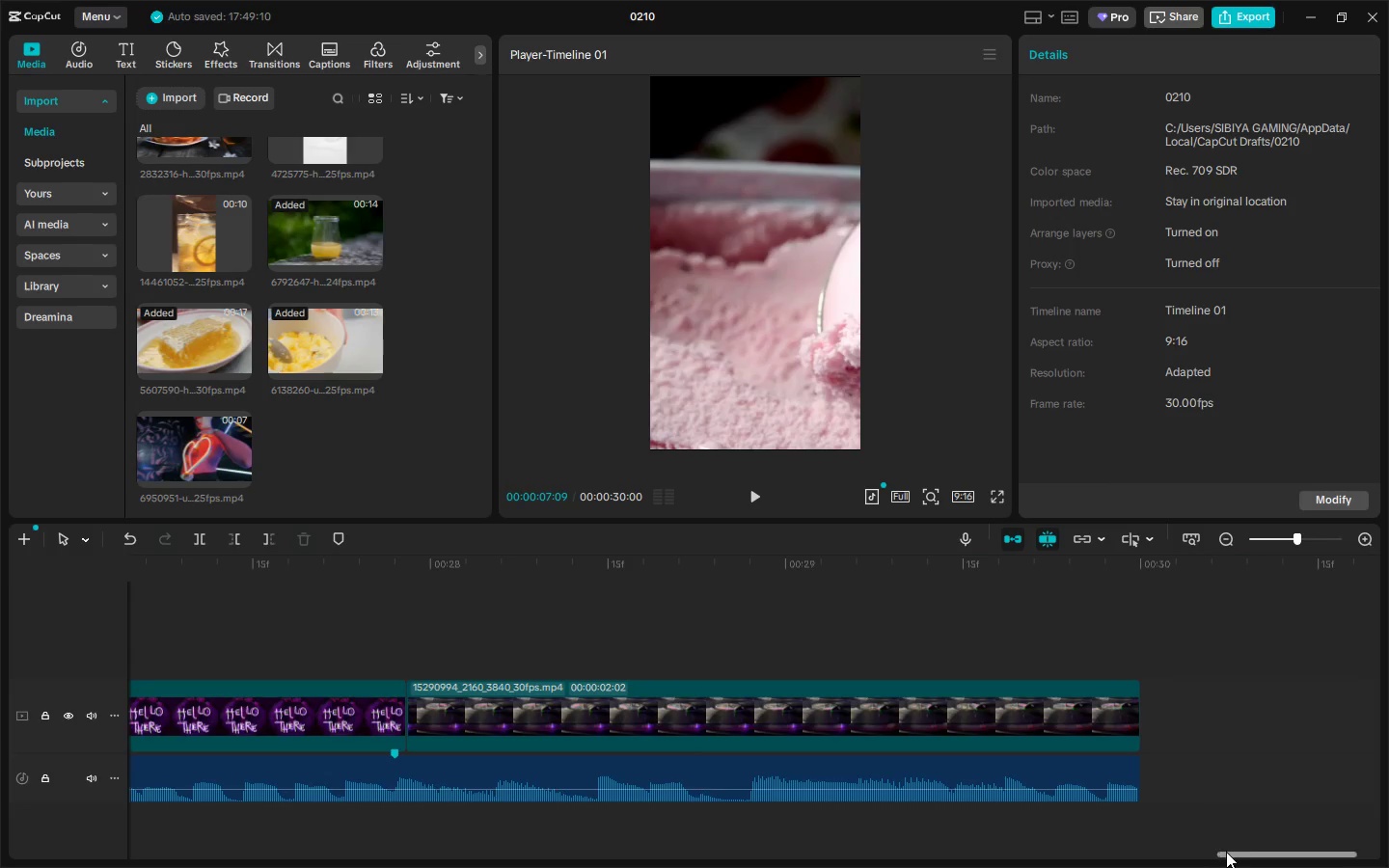 
left_click_drag(start_coordinate=[1226, 852], to_coordinate=[0, 795])
 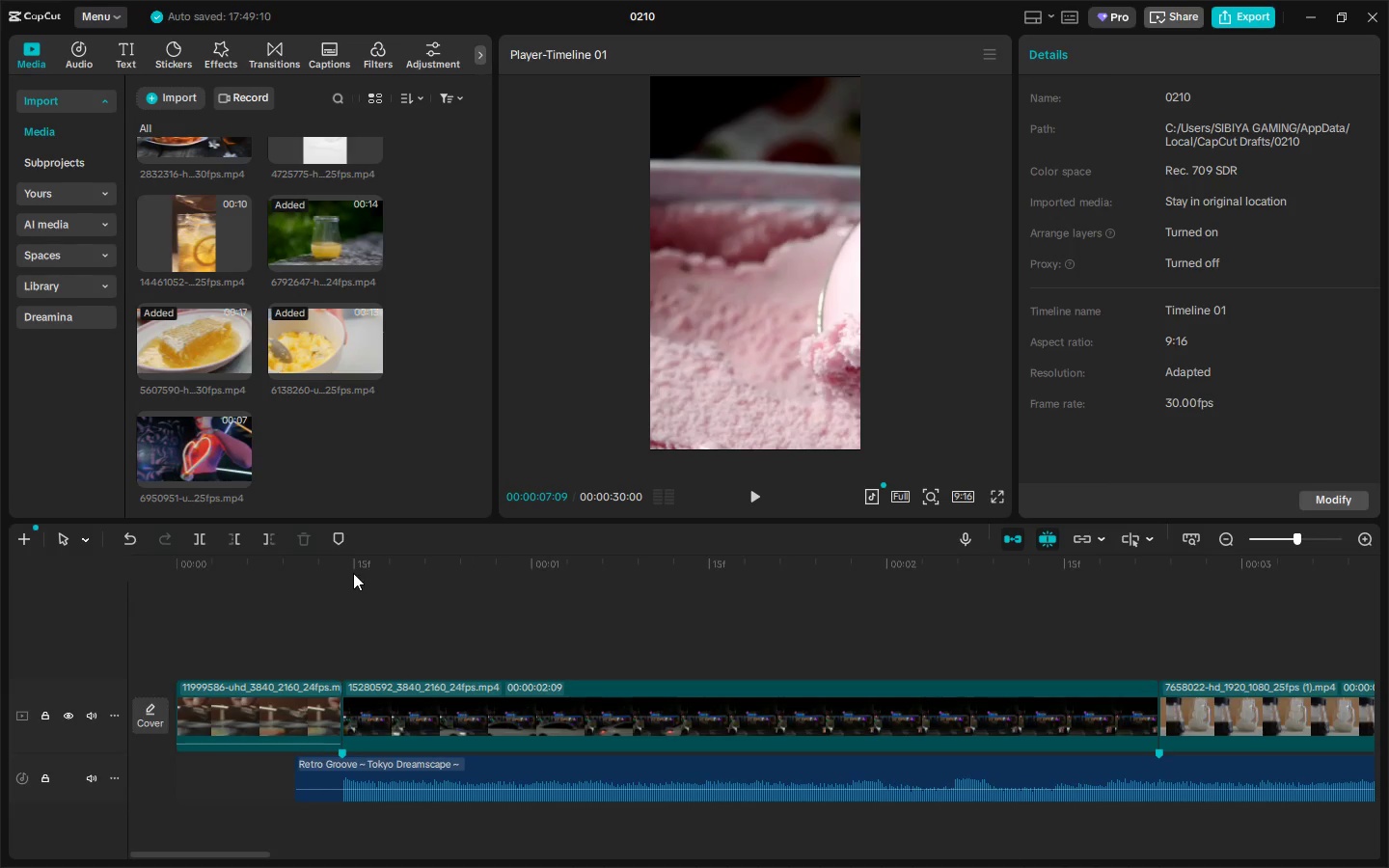 
left_click_drag(start_coordinate=[333, 568], to_coordinate=[120, 553])
 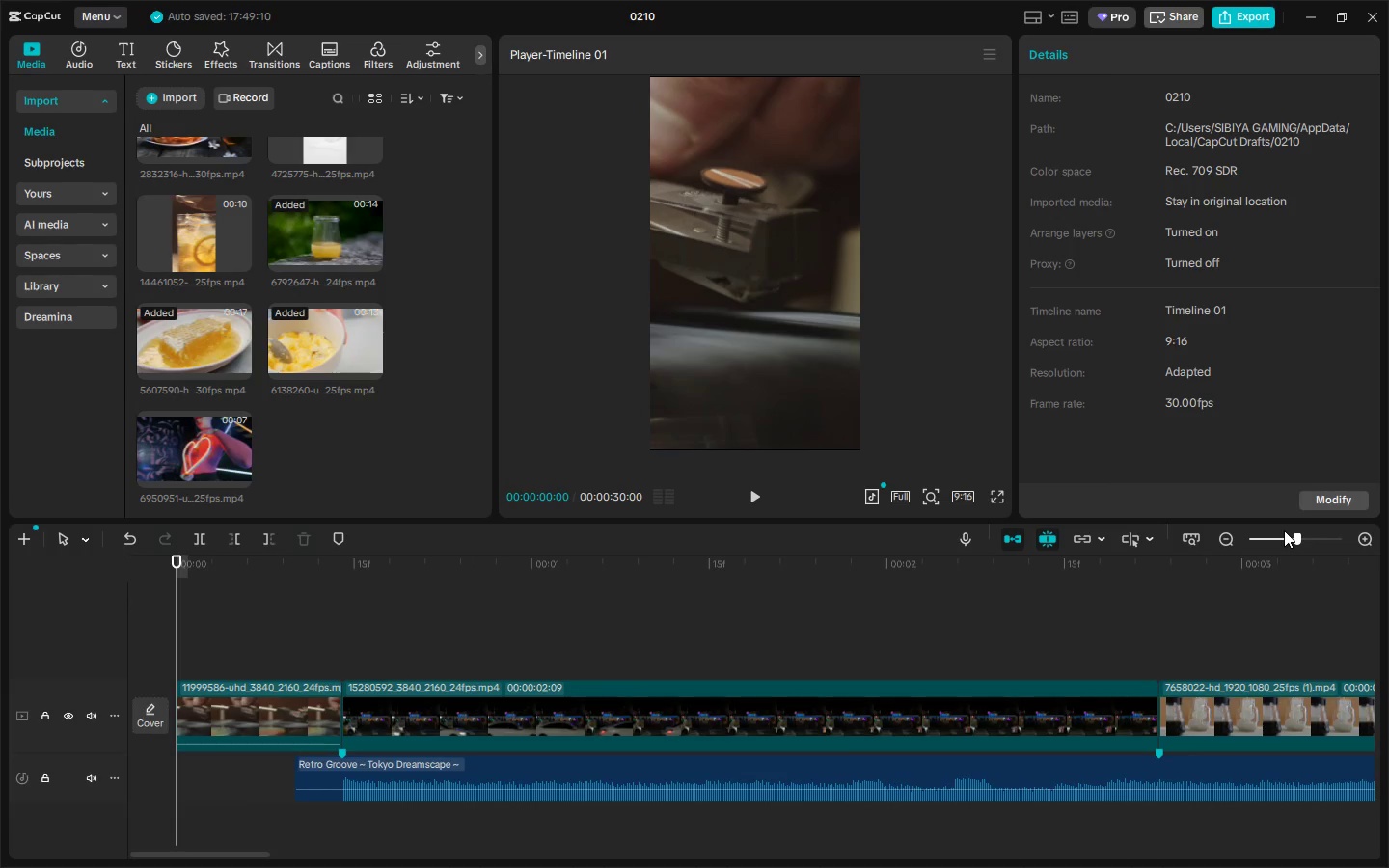 
double_click([1276, 533])
 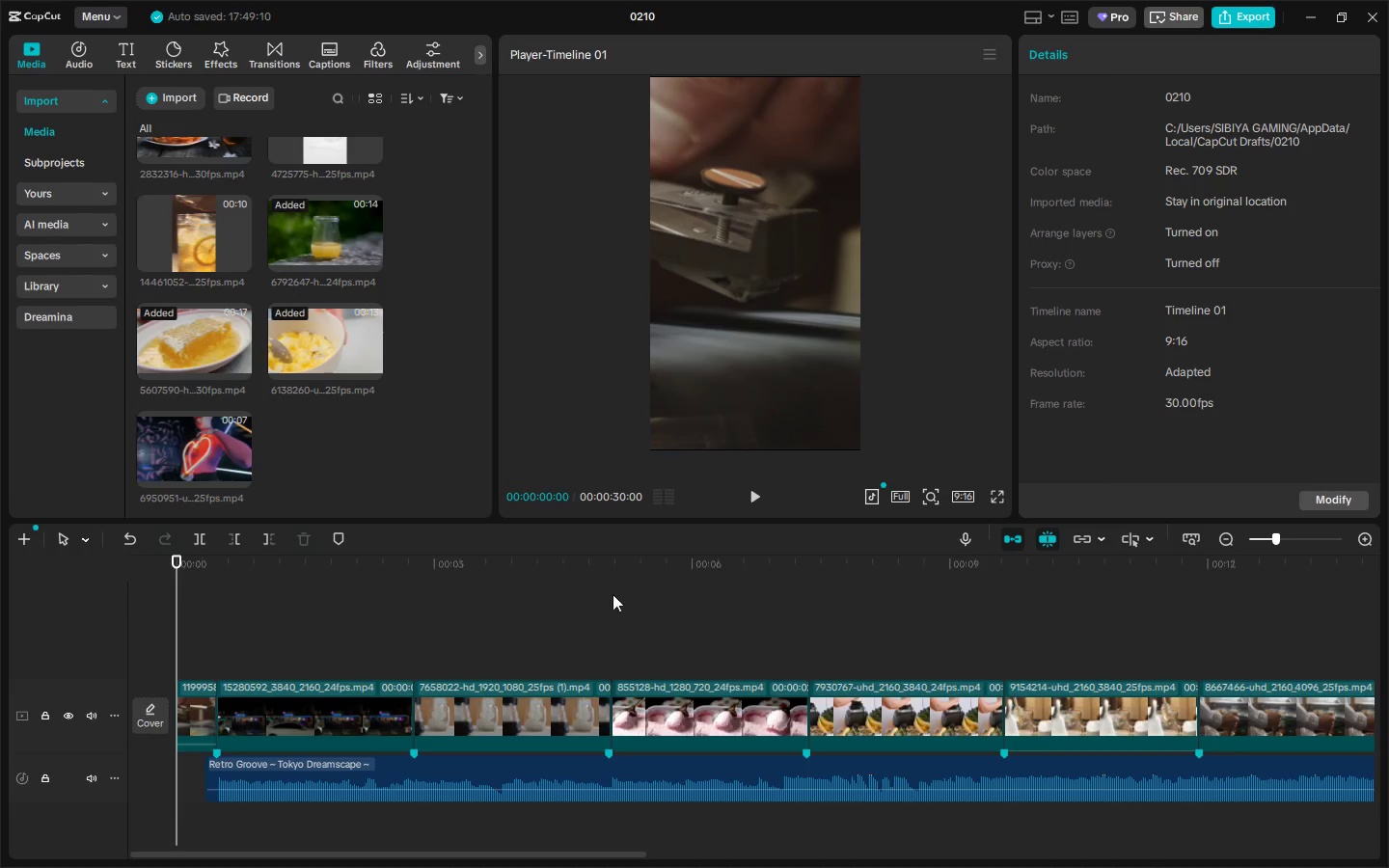 
key(Space)
 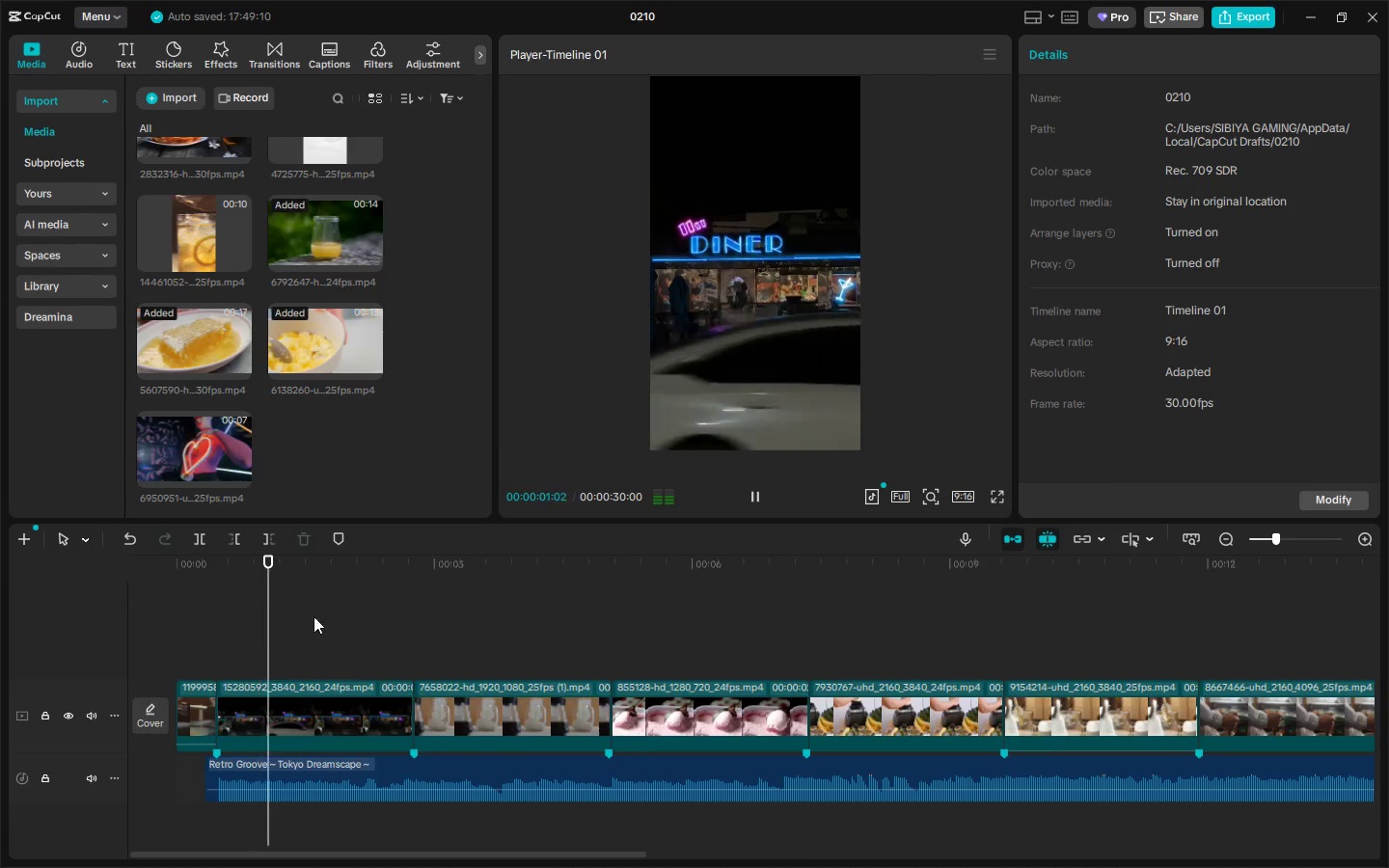 
left_click_drag(start_coordinate=[192, 558], to_coordinate=[169, 561])
 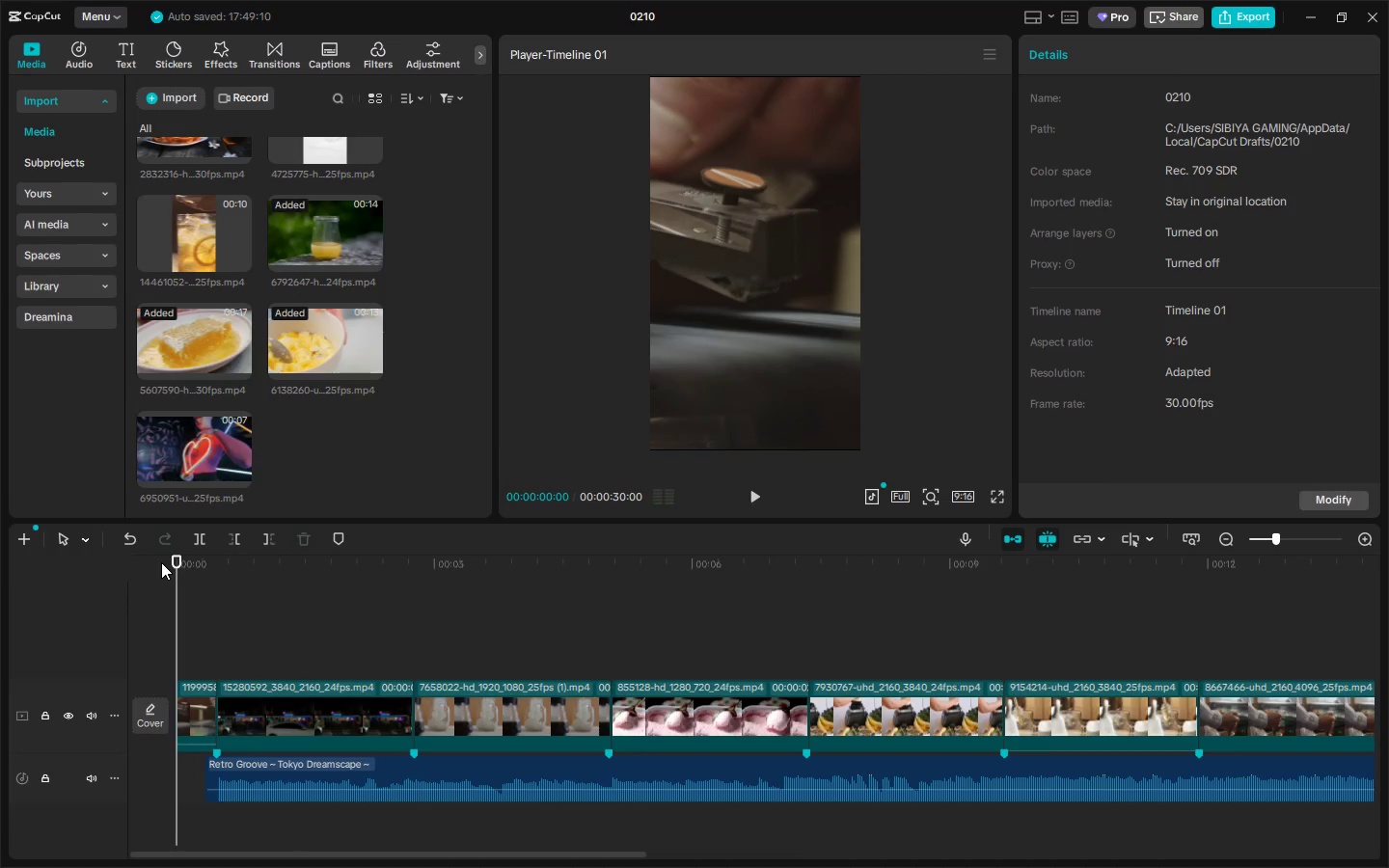 
key(Space)
 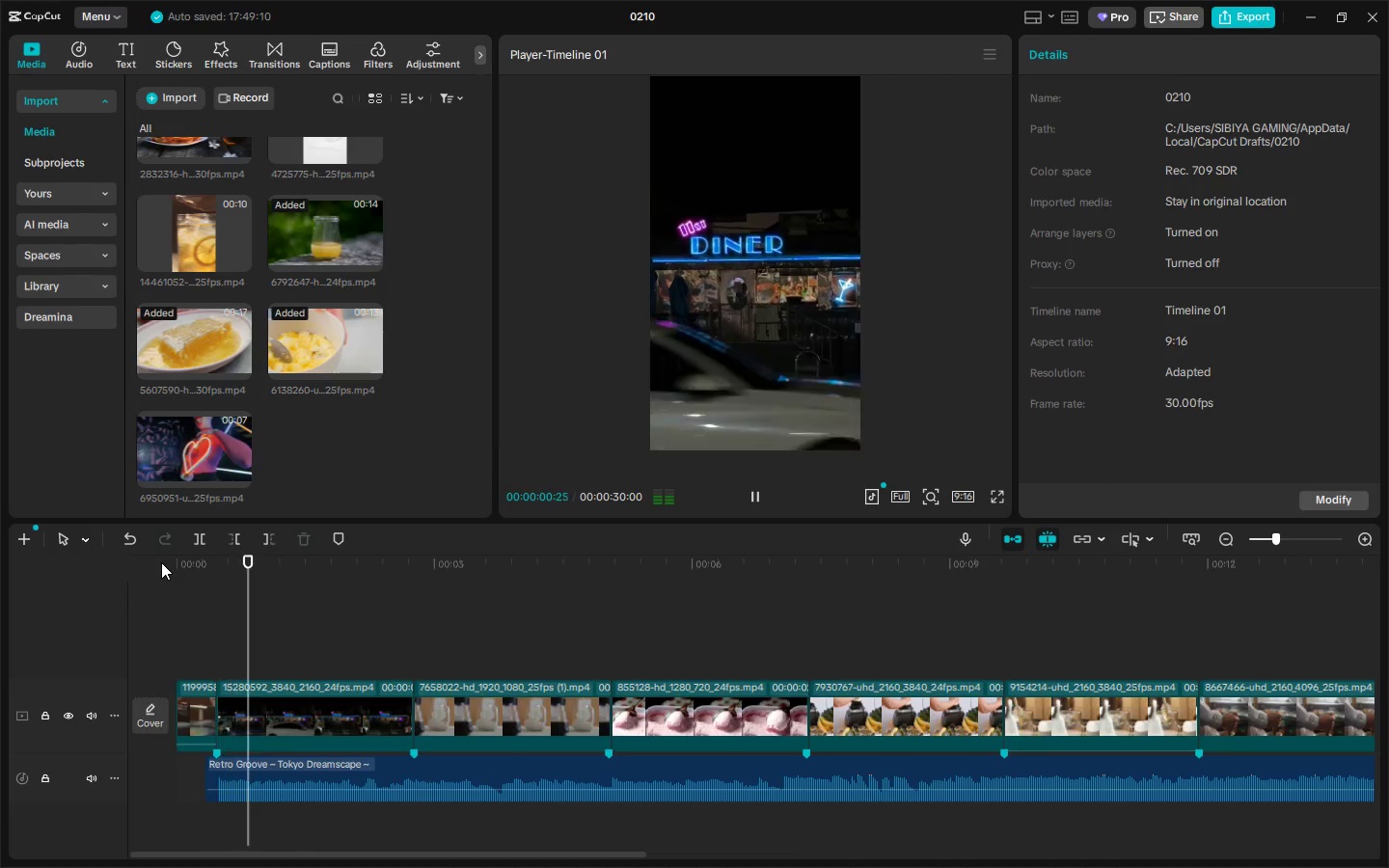 
key(Space)
 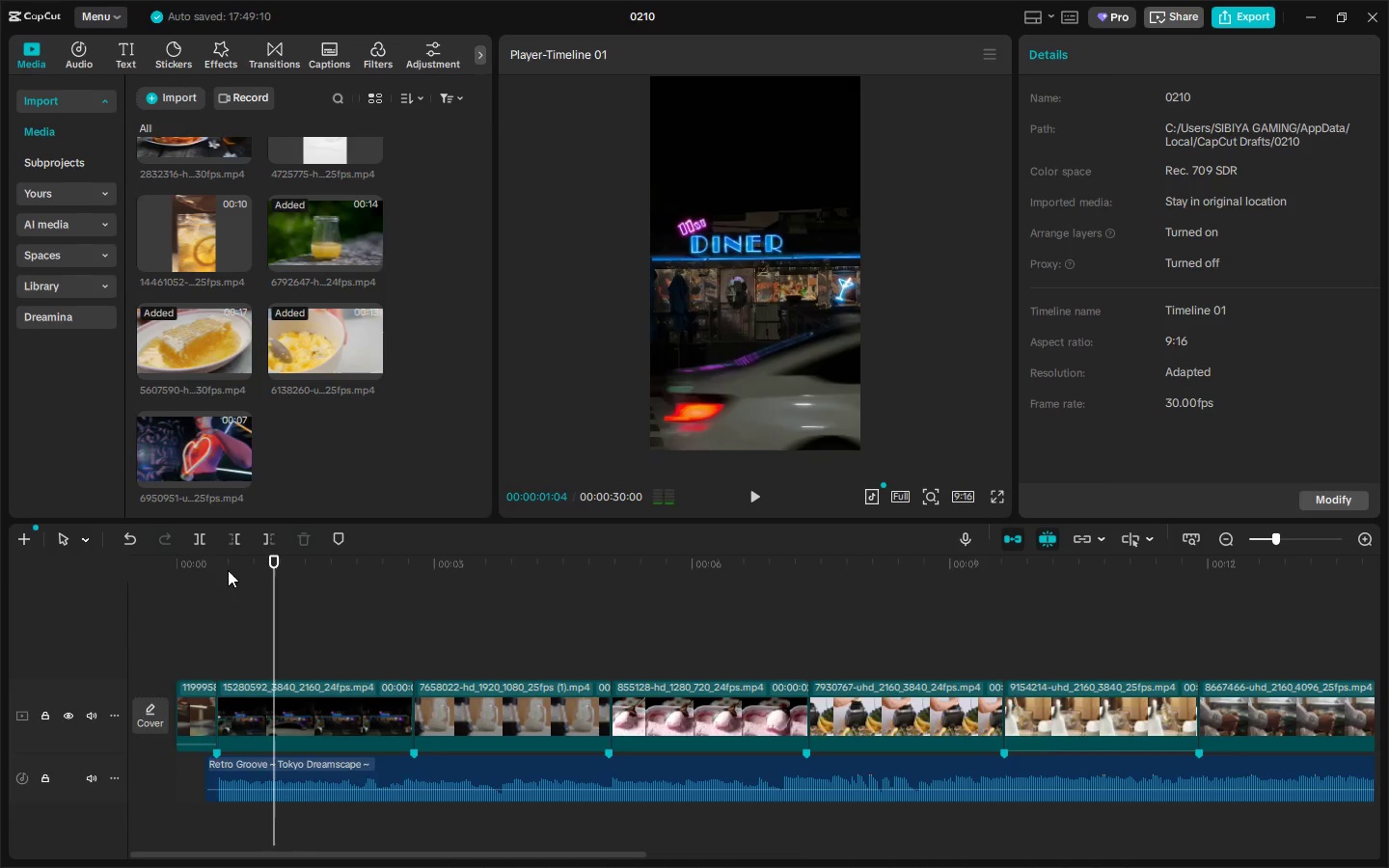 
left_click_drag(start_coordinate=[215, 564], to_coordinate=[119, 565])
 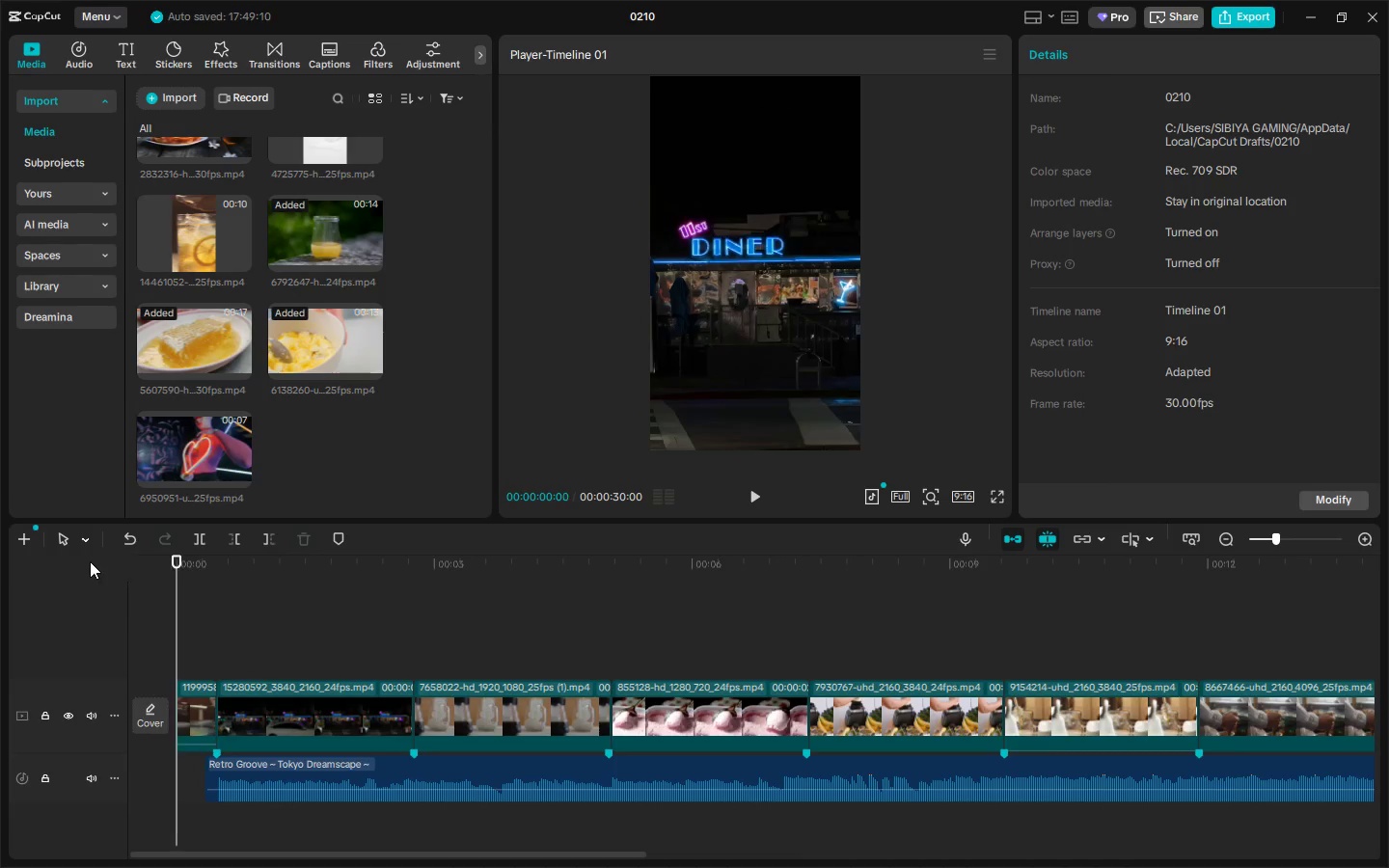 
key(Space)
 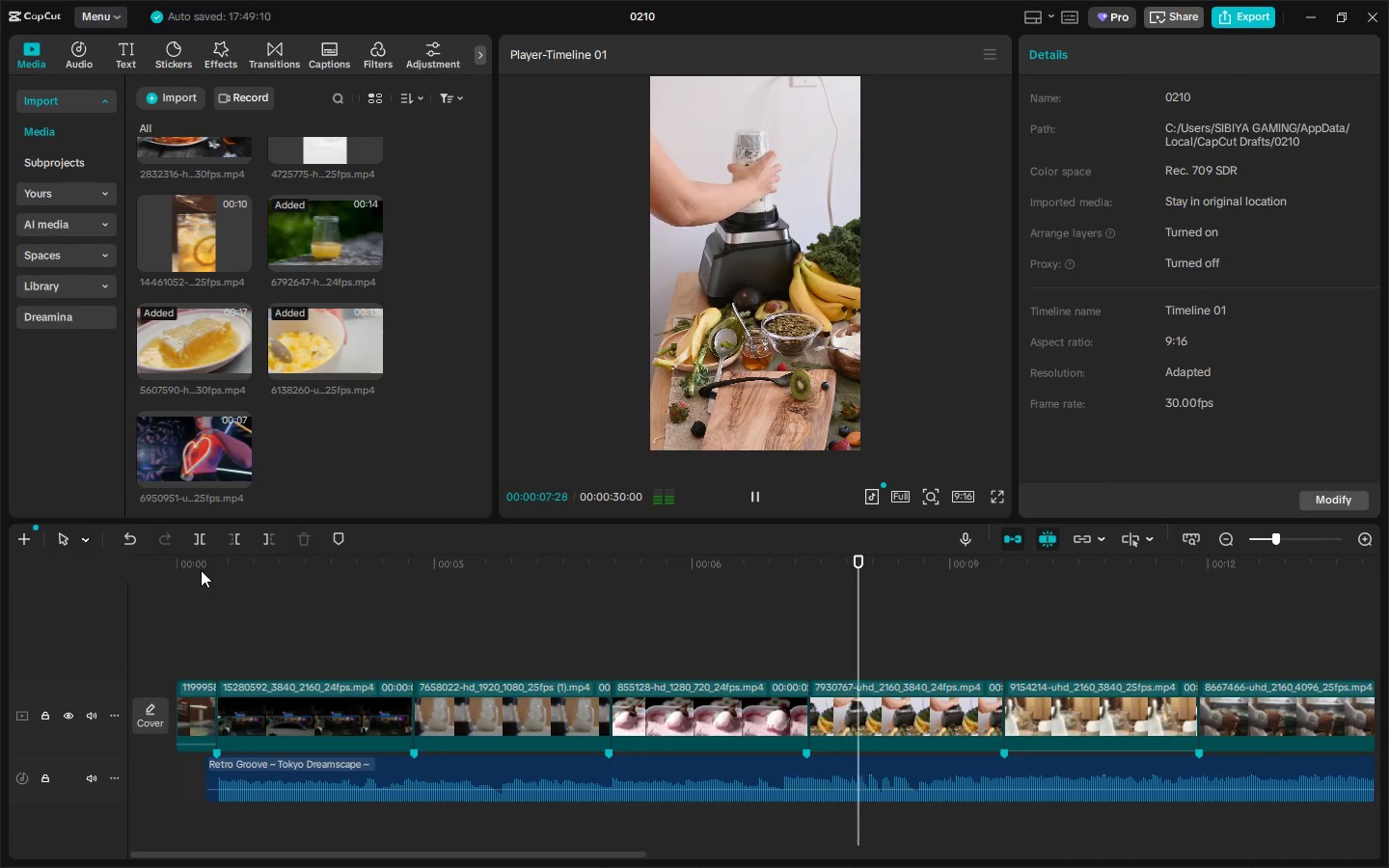 
wait(13.16)
 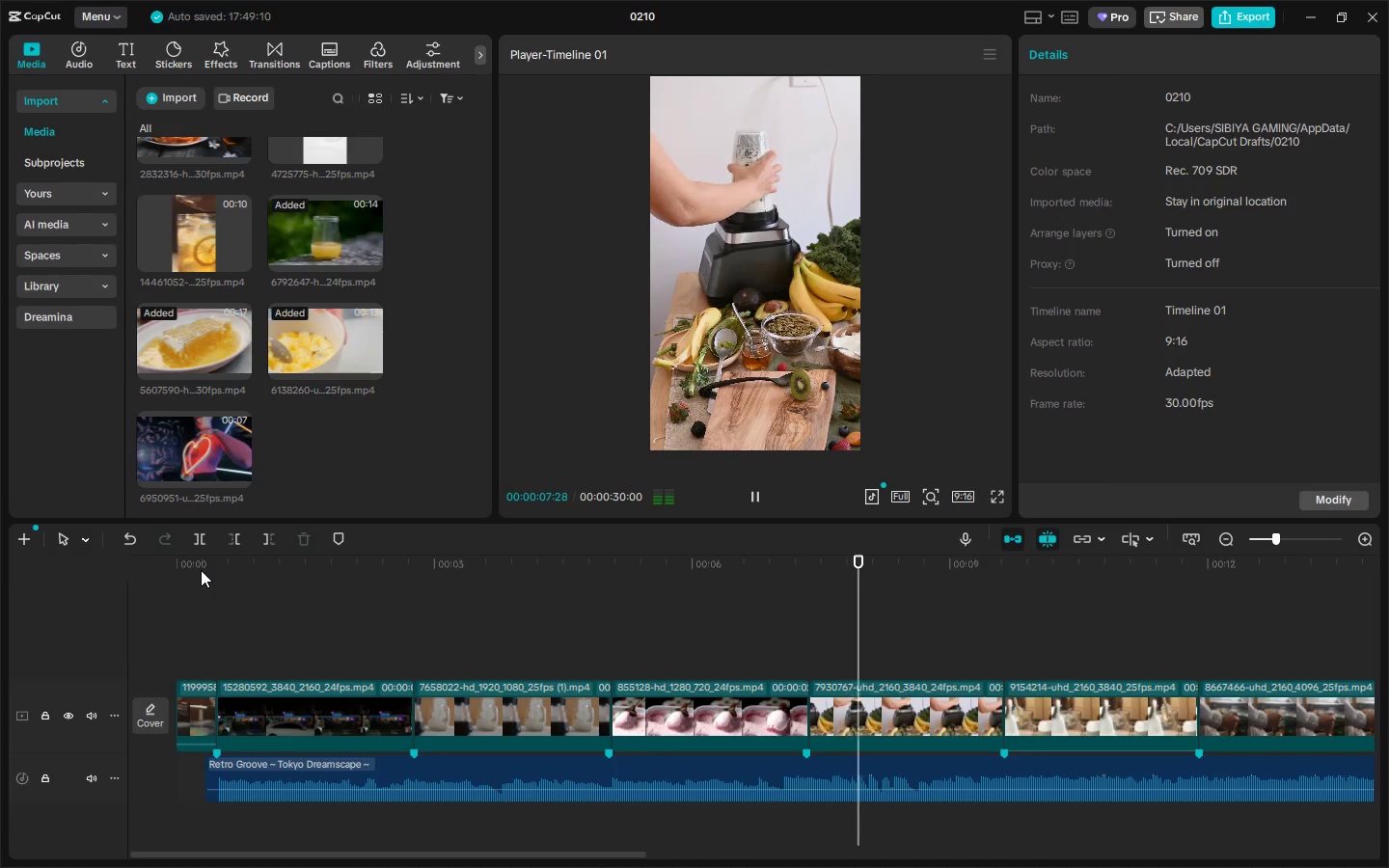 
left_click_drag(start_coordinate=[609, 853], to_coordinate=[1017, 867])
 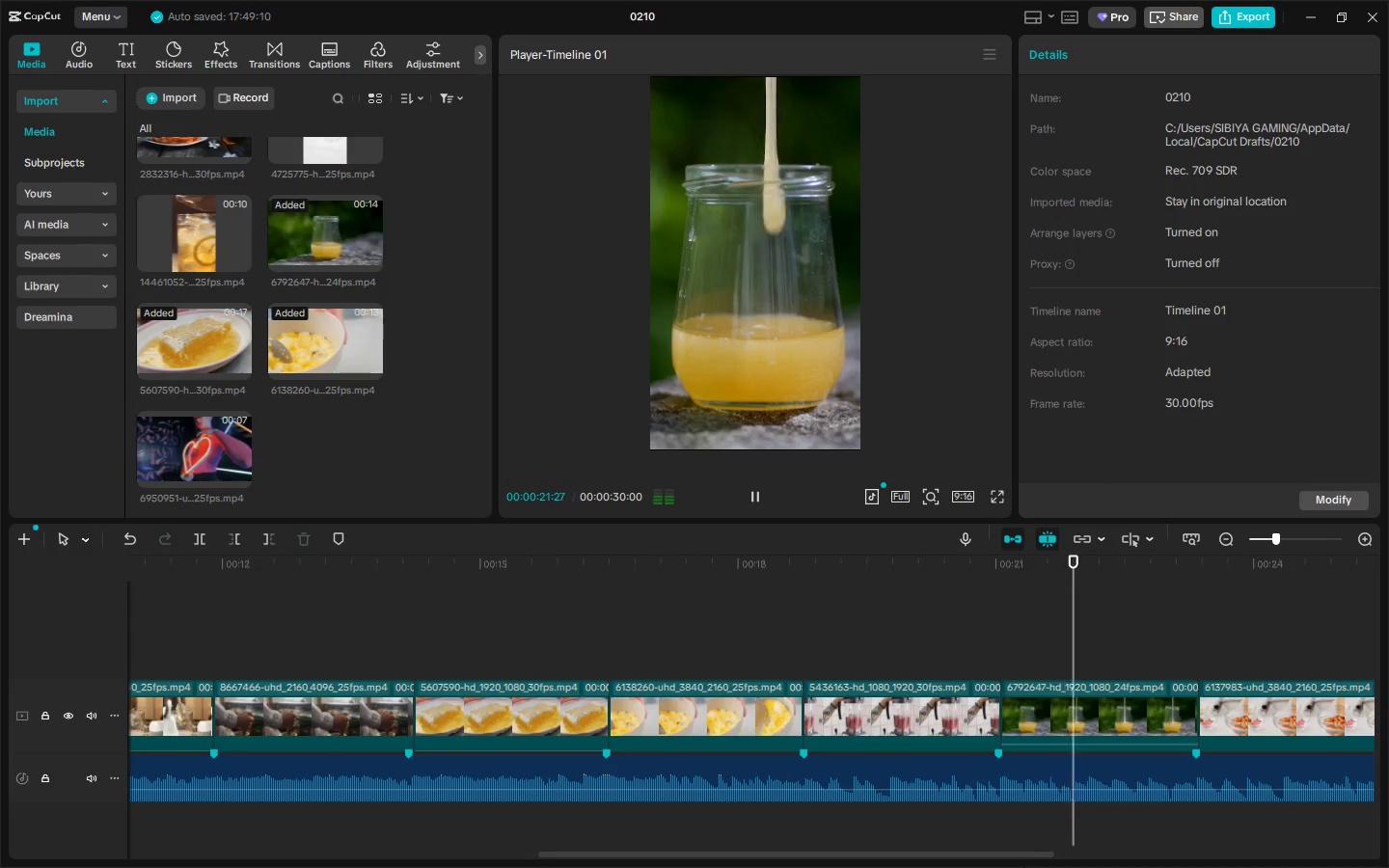 
wait(5.72)
 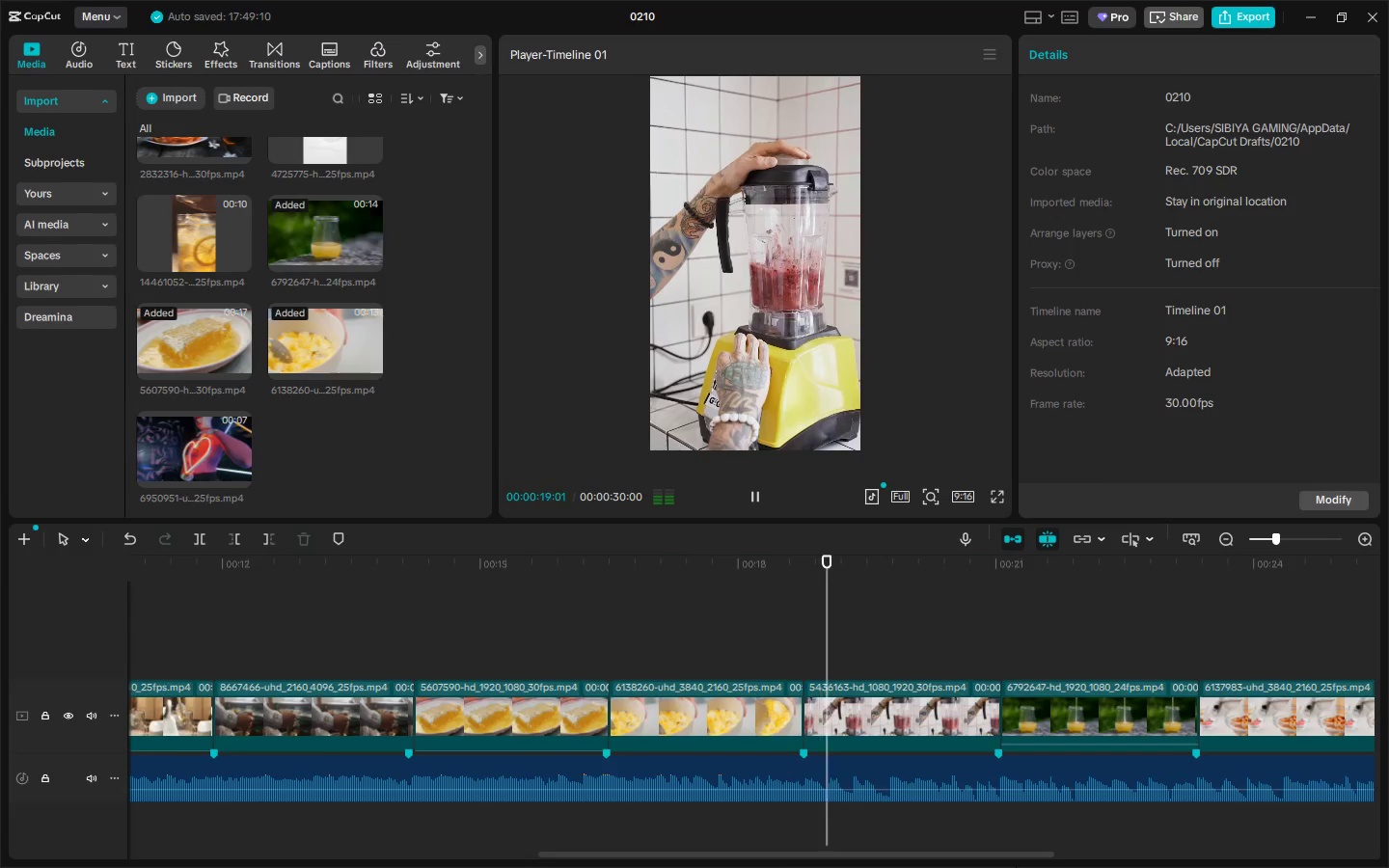 
left_click_drag(start_coordinate=[929, 854], to_coordinate=[1191, 851])
 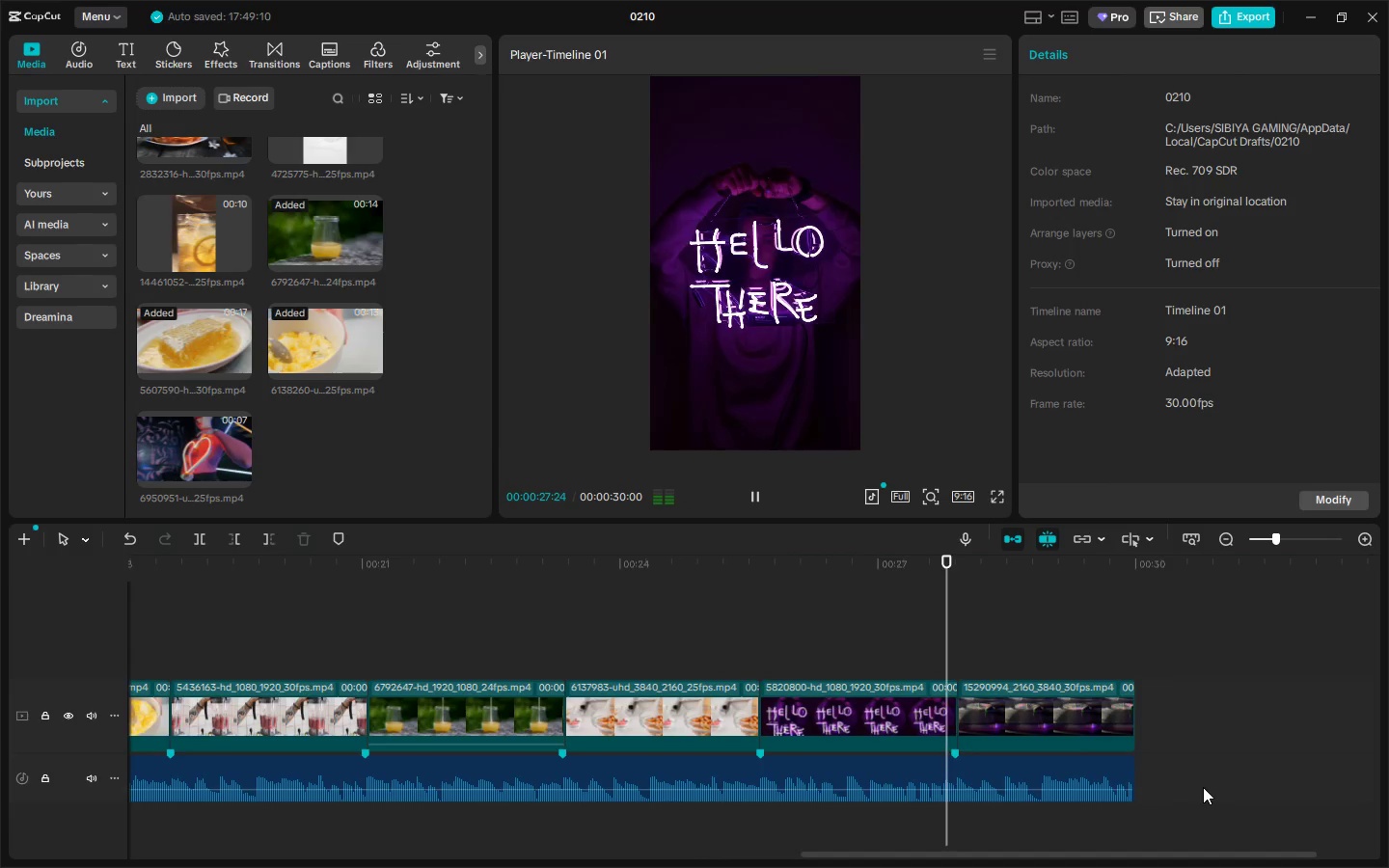 
left_click([1036, 757])
 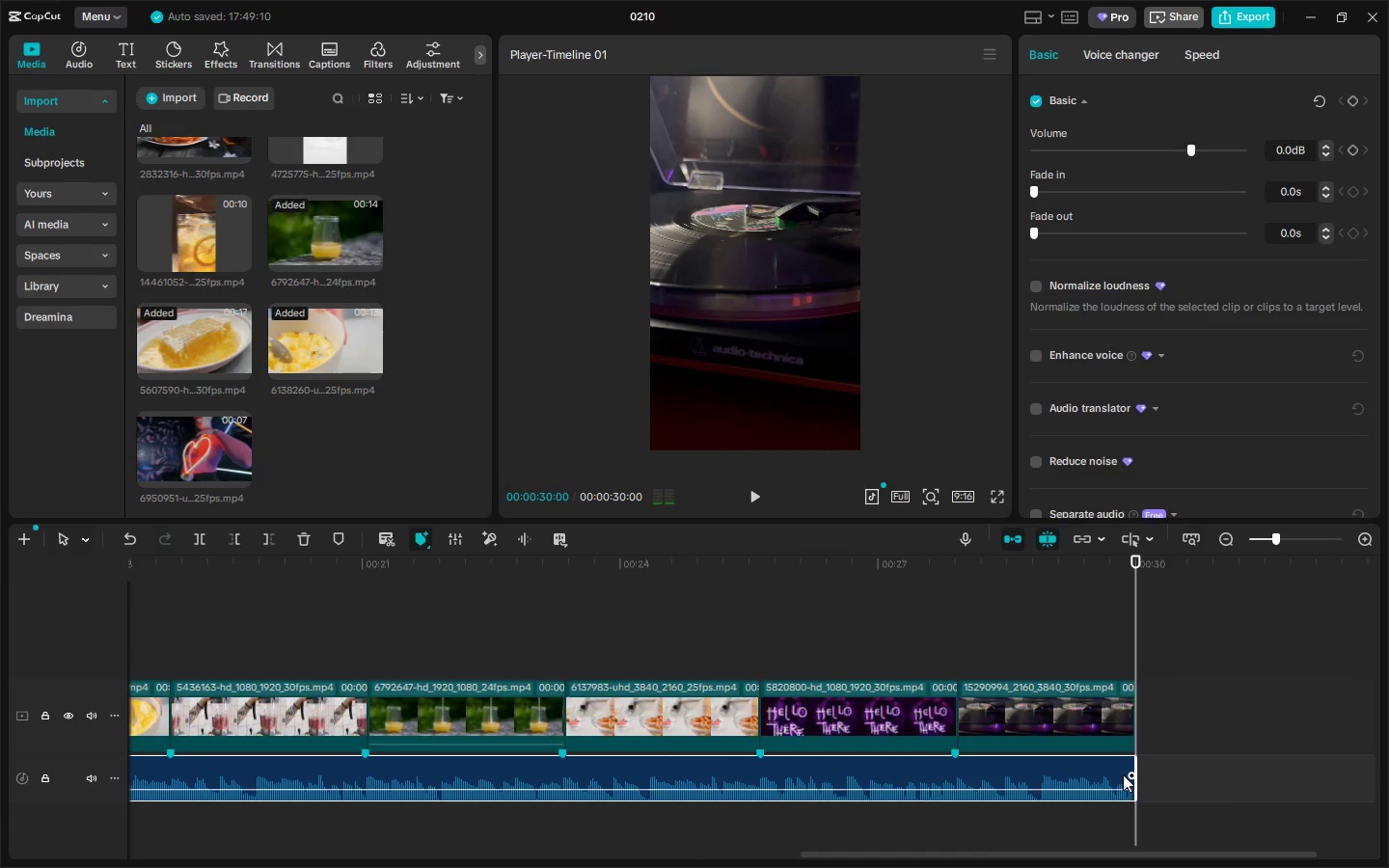 
left_click_drag(start_coordinate=[1138, 774], to_coordinate=[1388, 805])
 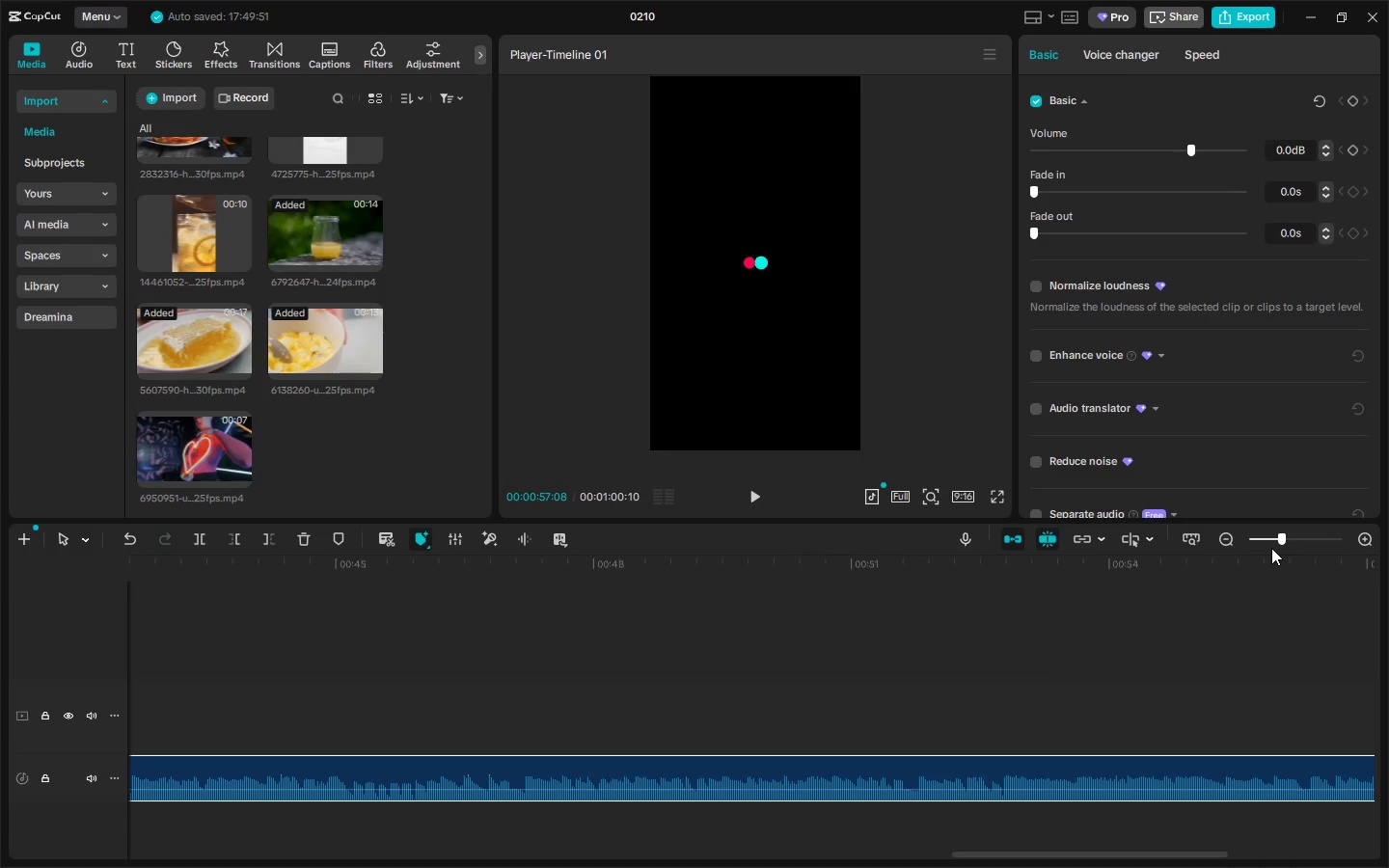 
double_click([1272, 541])
 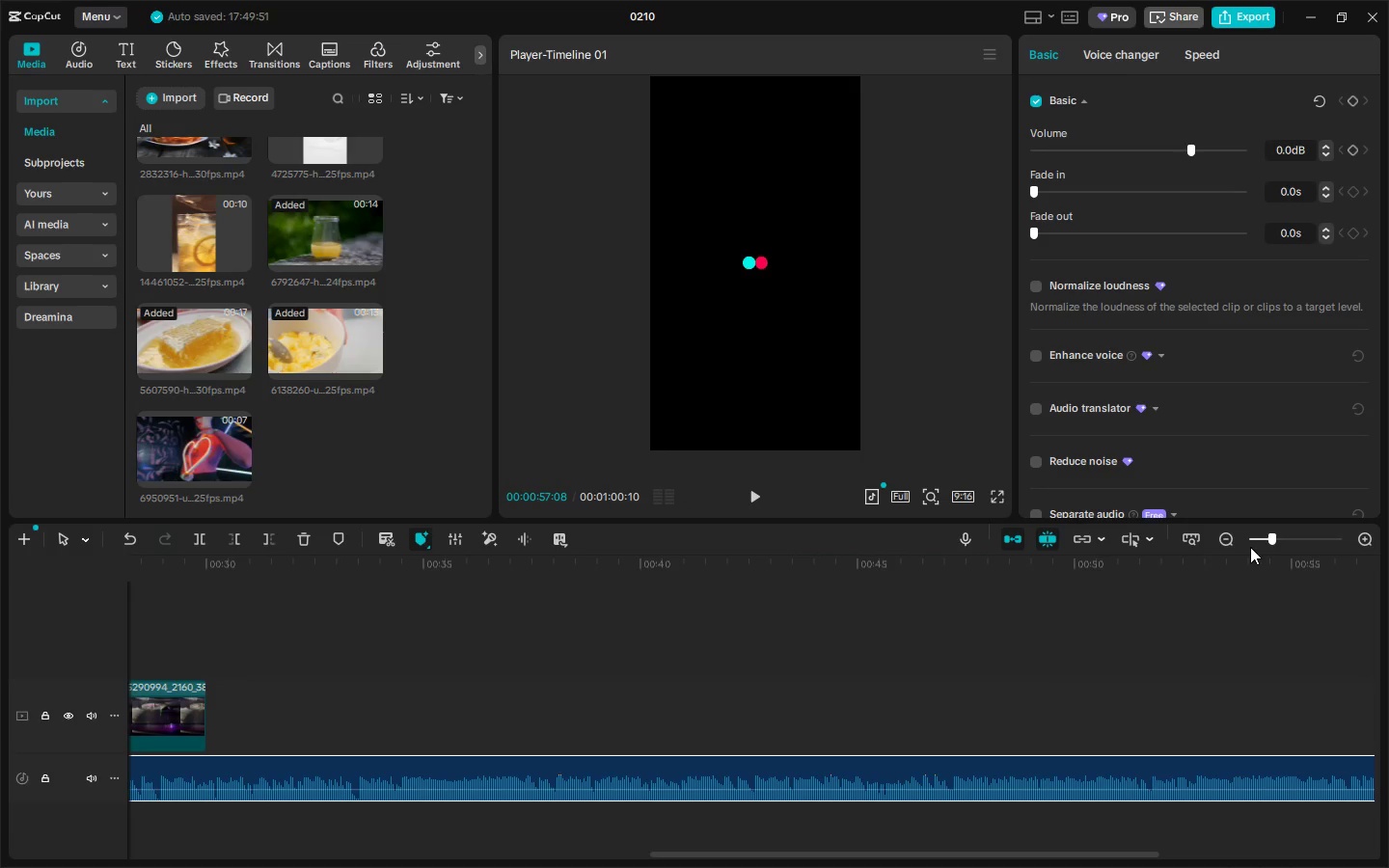 
left_click([1255, 538])
 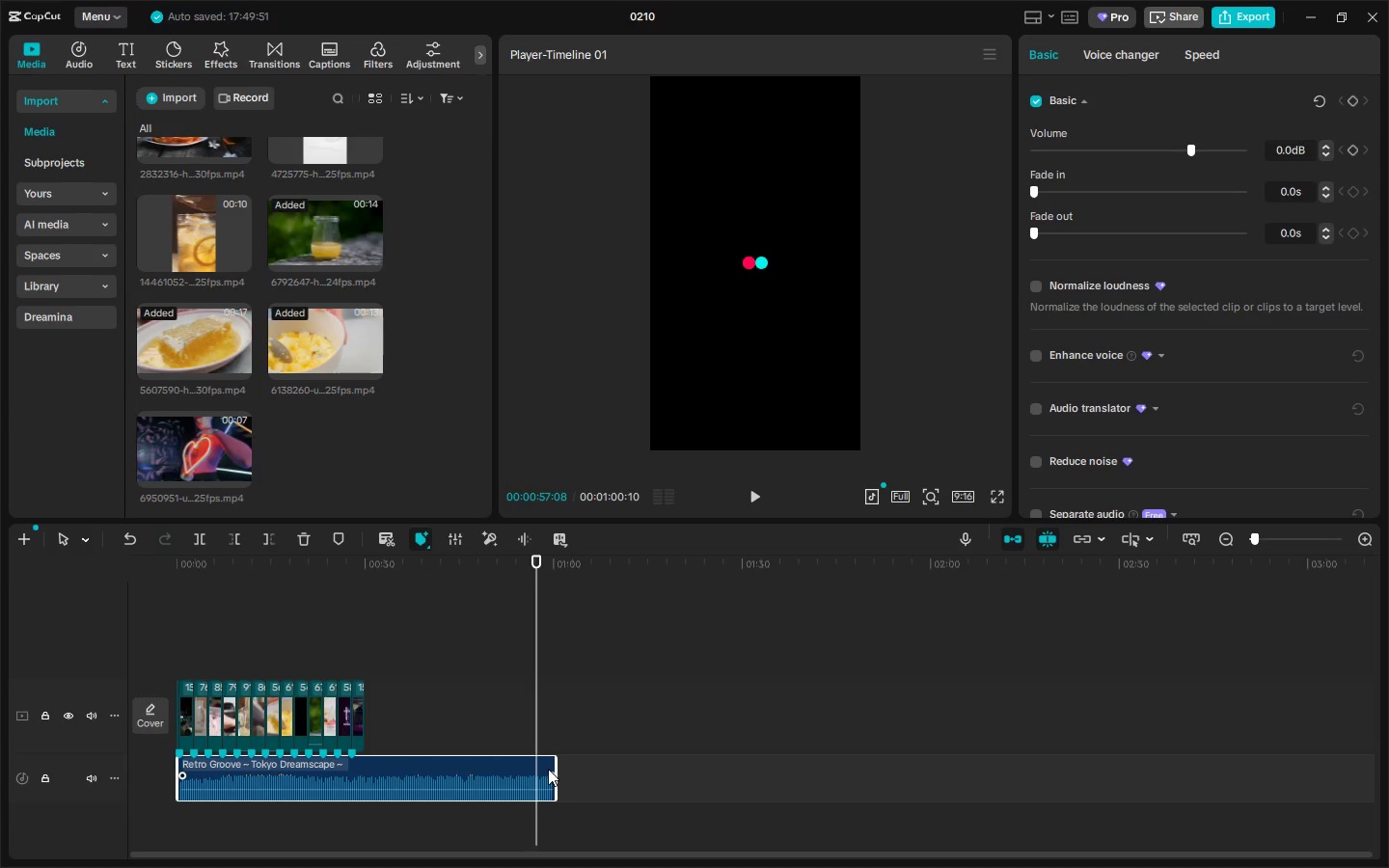 
left_click_drag(start_coordinate=[555, 771], to_coordinate=[935, 778])
 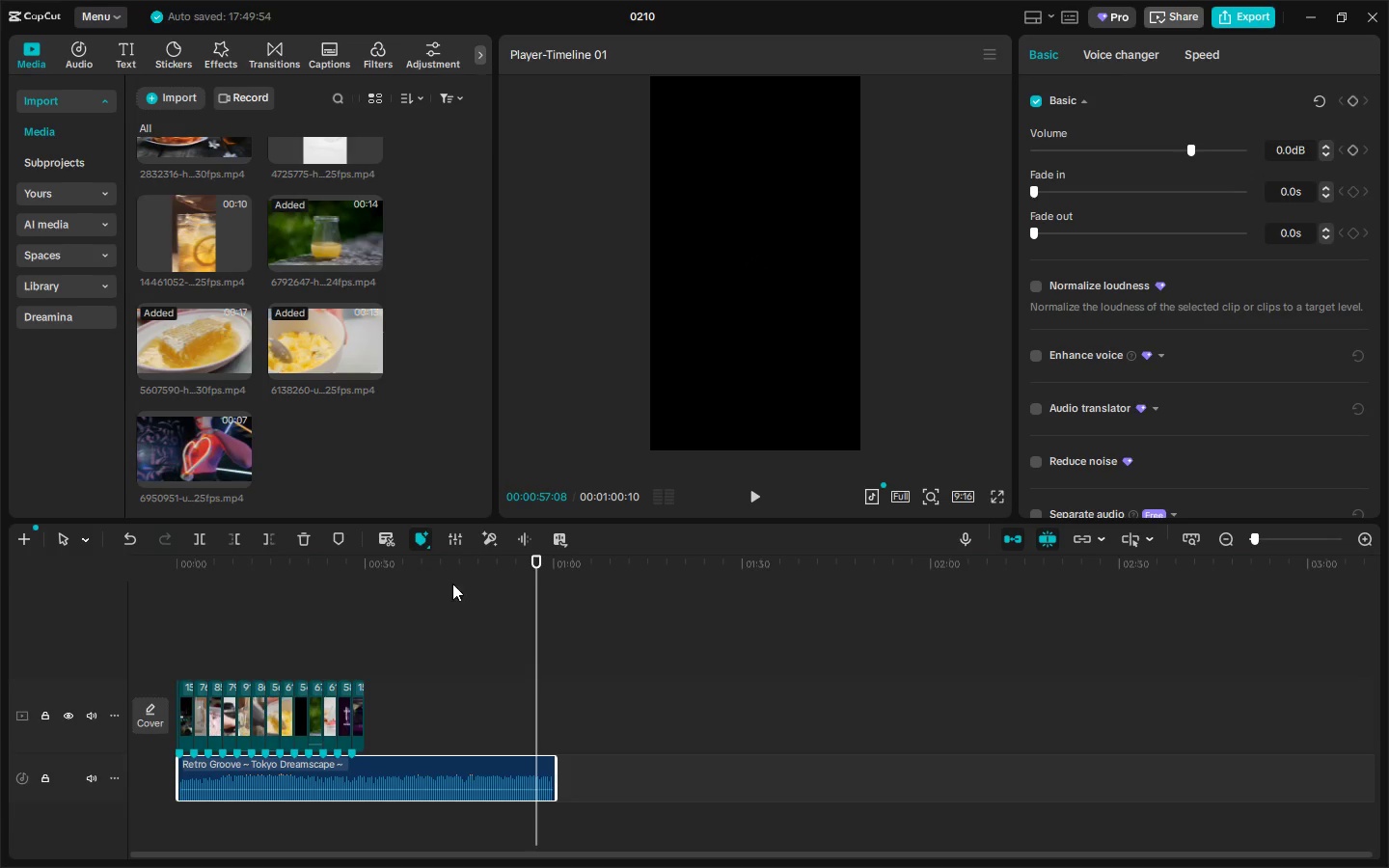 
left_click([428, 574])
 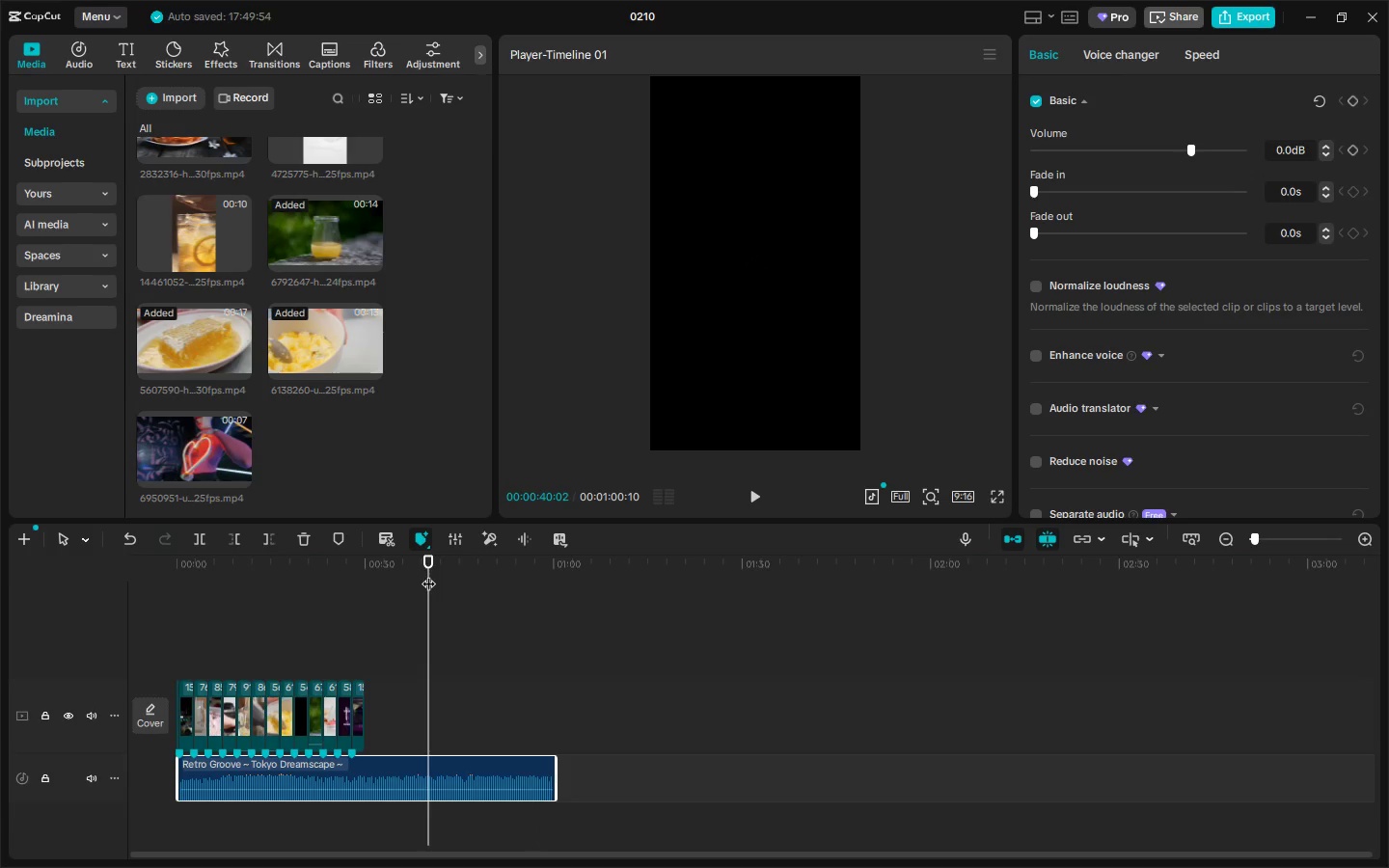 
left_click_drag(start_coordinate=[439, 575], to_coordinate=[454, 585])
 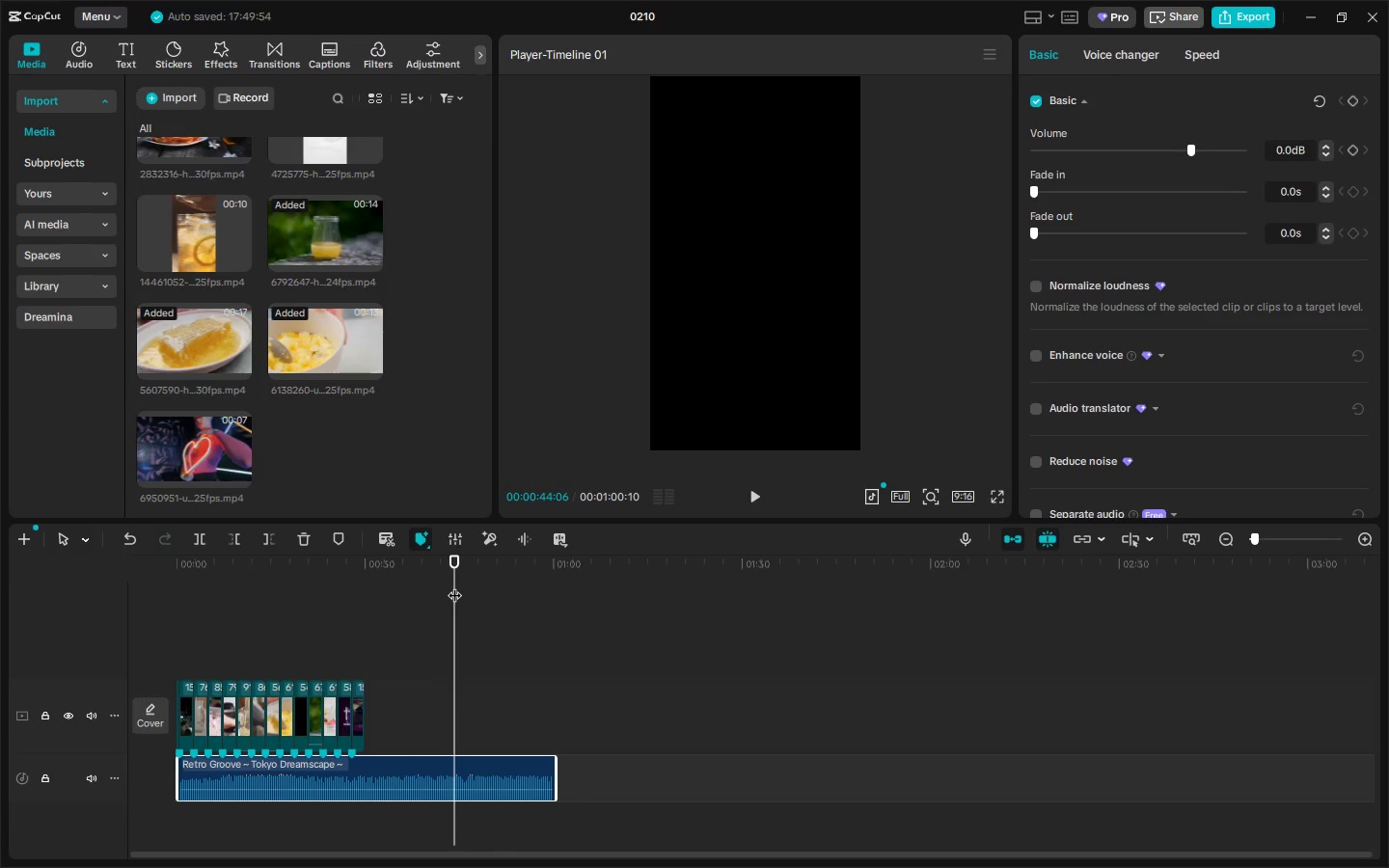 
key(Space)
 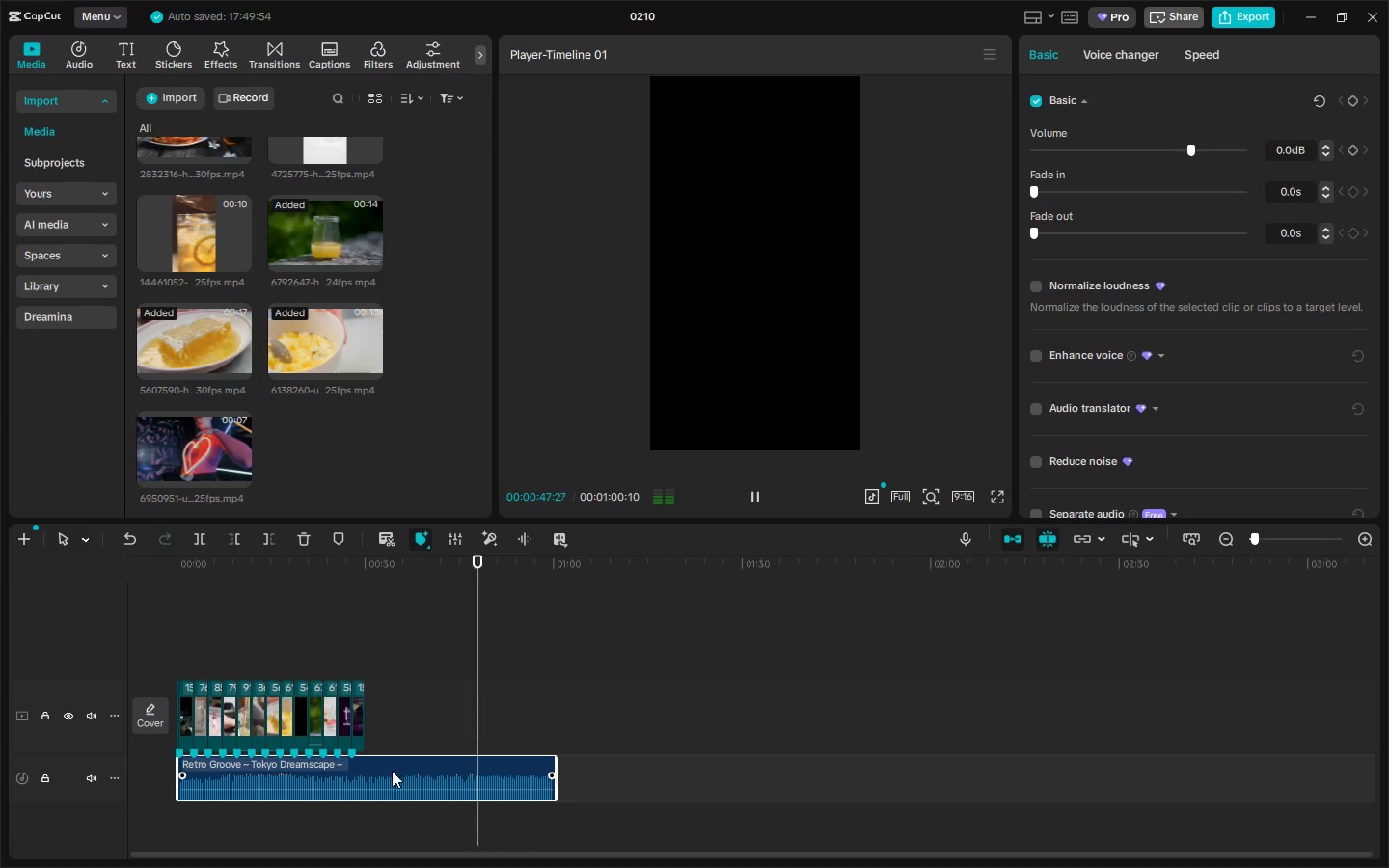 
left_click_drag(start_coordinate=[178, 777], to_coordinate=[282, 781])
 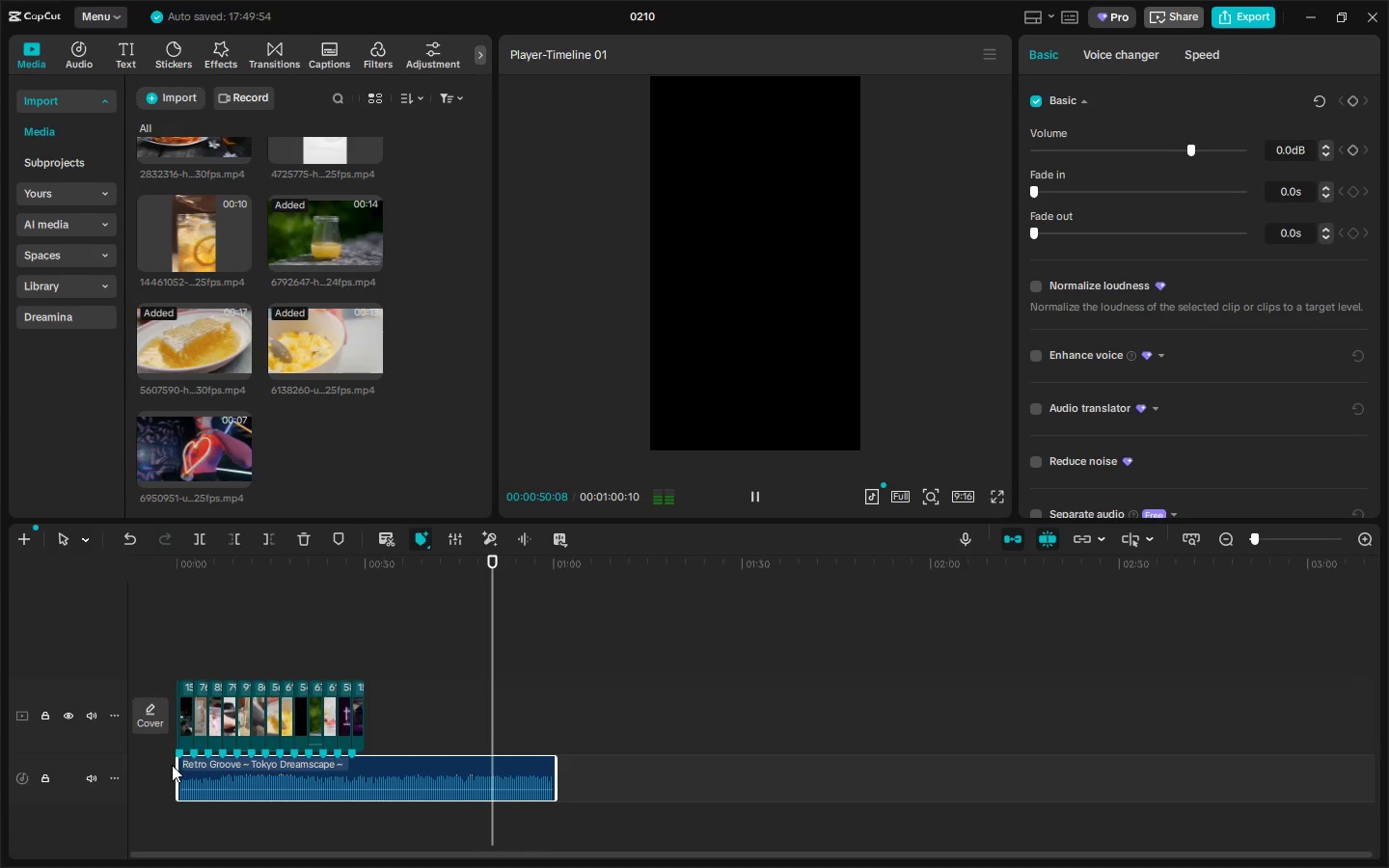 
double_click([171, 765])
 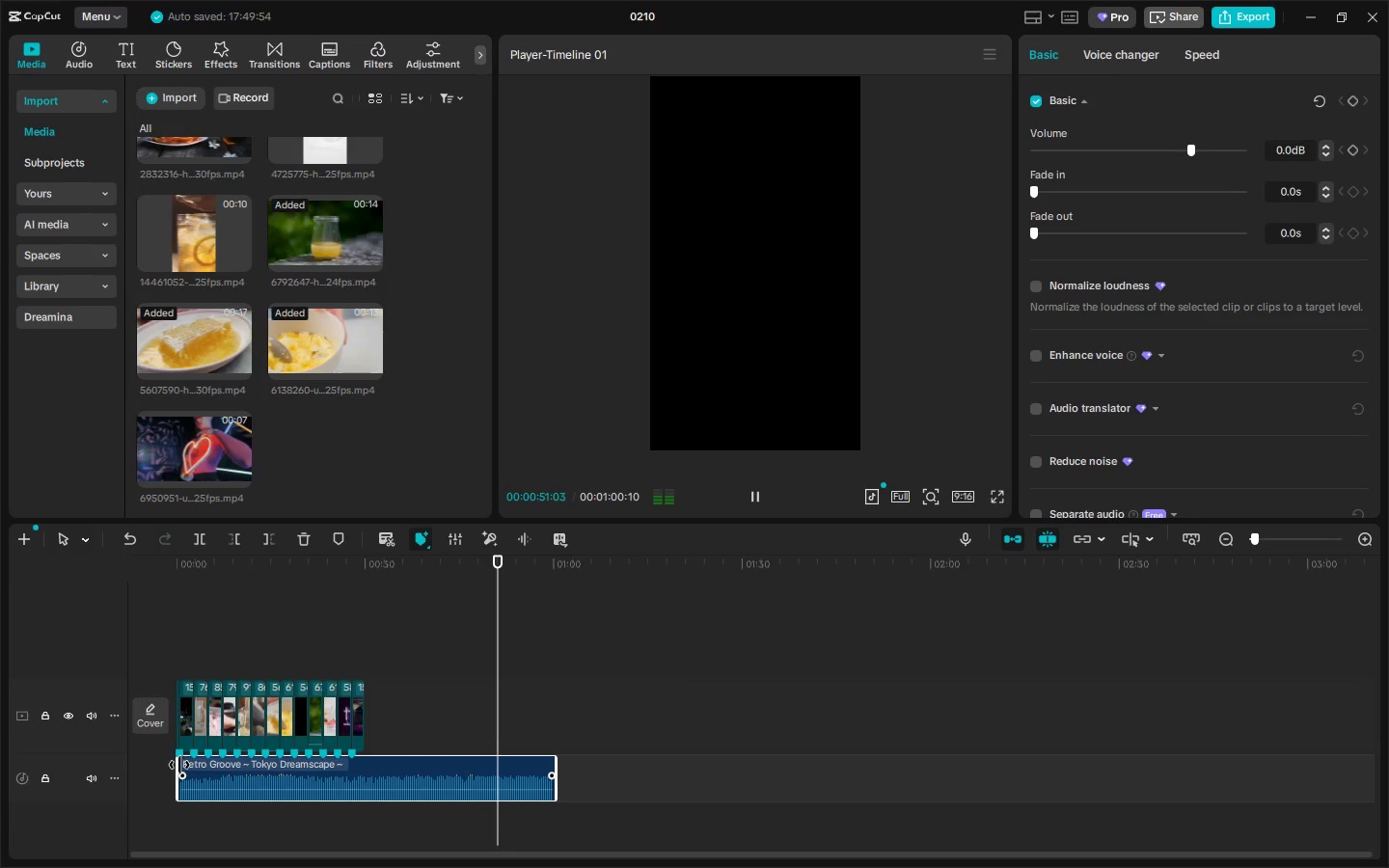 
left_click_drag(start_coordinate=[179, 765], to_coordinate=[377, 783])
 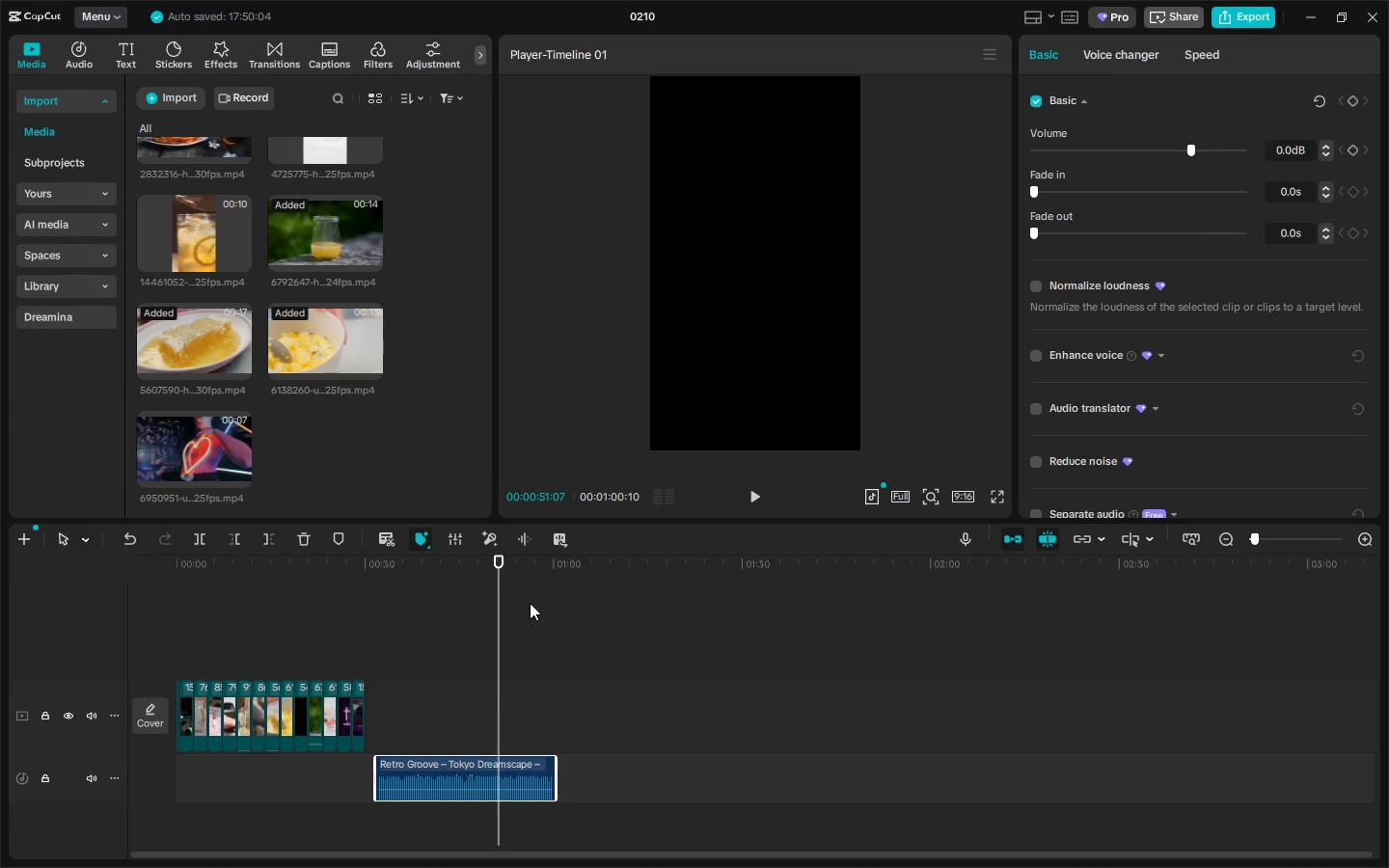 
left_click_drag(start_coordinate=[534, 585], to_coordinate=[542, 576])
 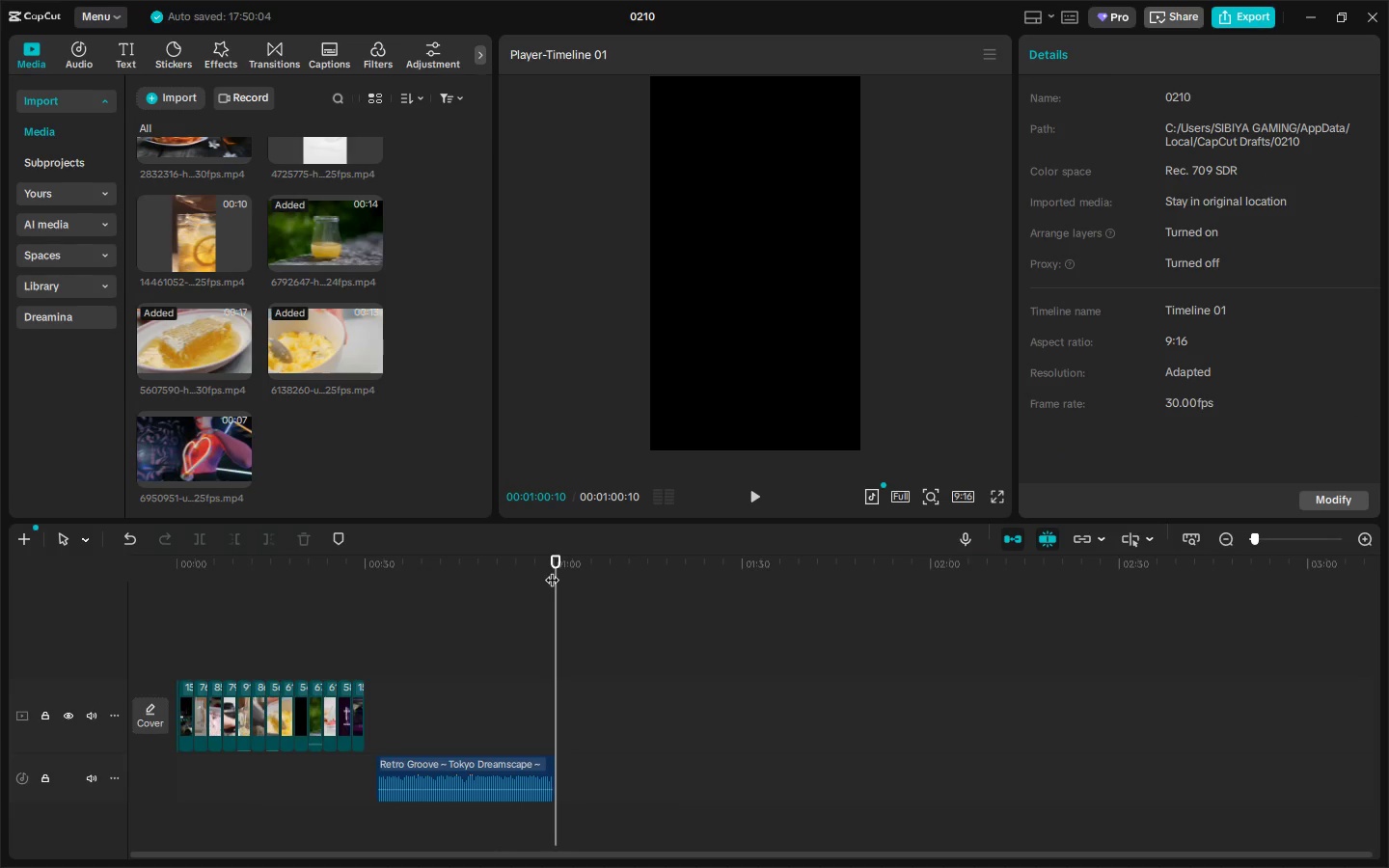 
triple_click([549, 571])
 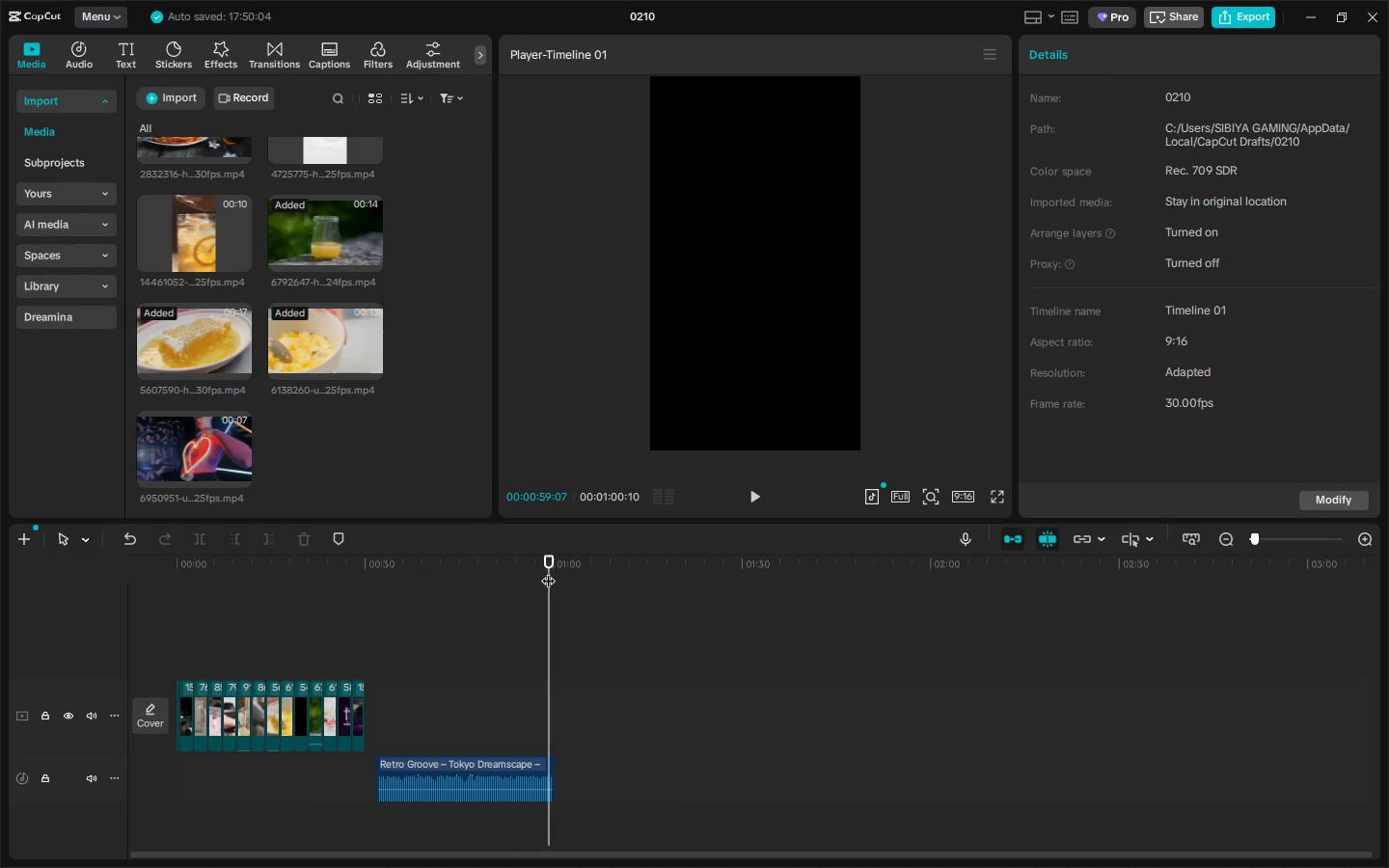 
key(Space)
 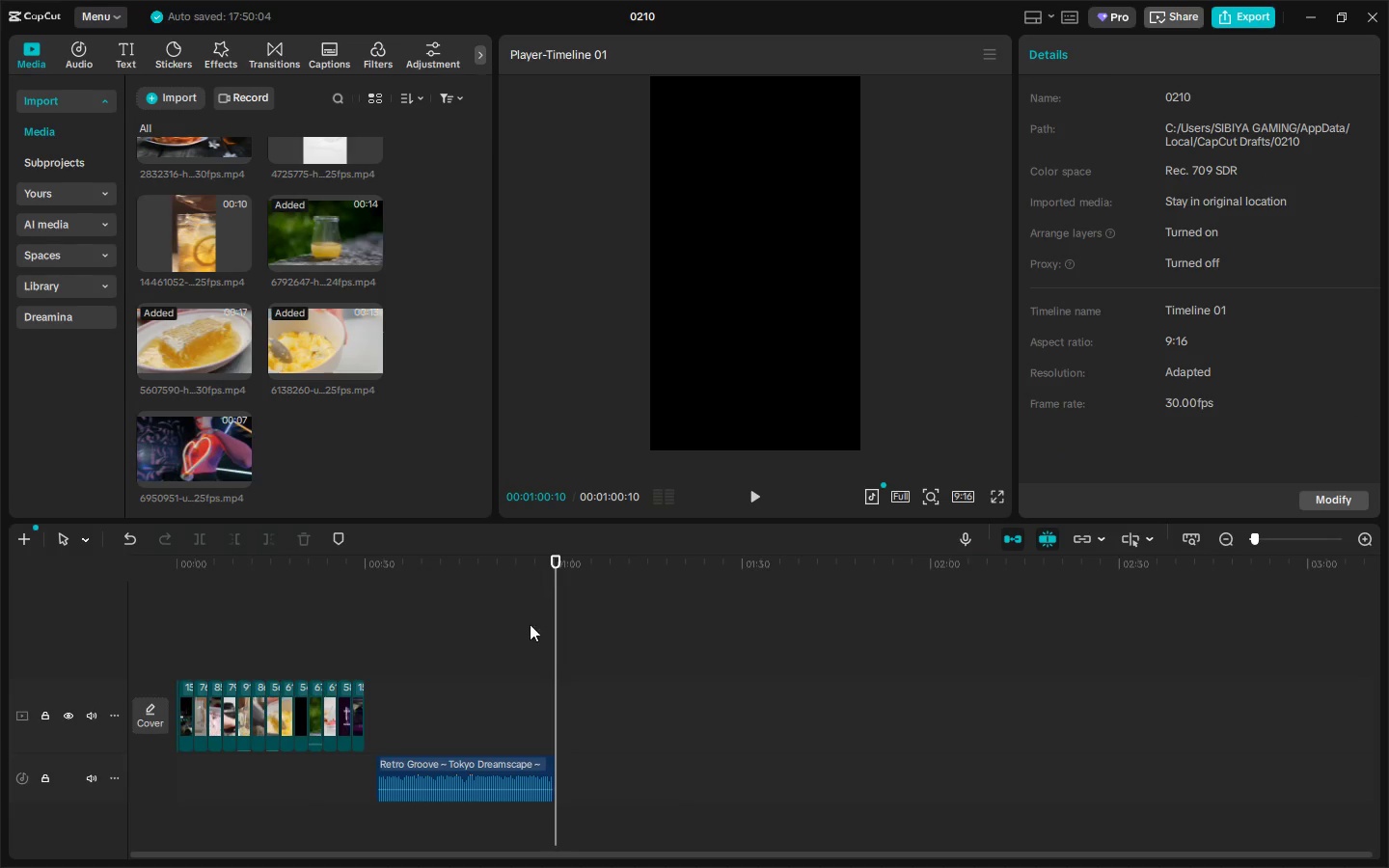 
left_click_drag(start_coordinate=[474, 770], to_coordinate=[286, 777])
 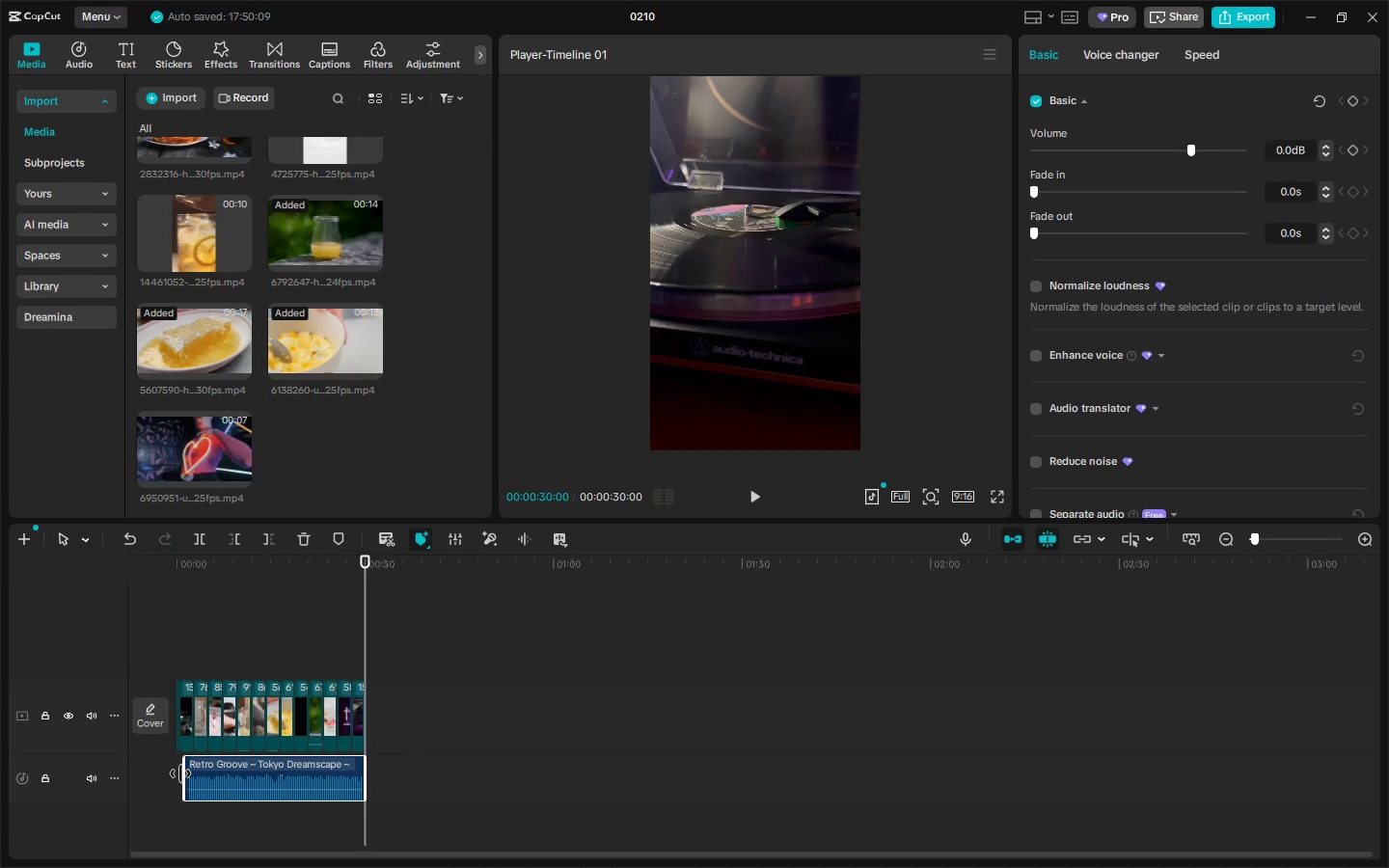 
left_click_drag(start_coordinate=[180, 773], to_coordinate=[118, 767])
 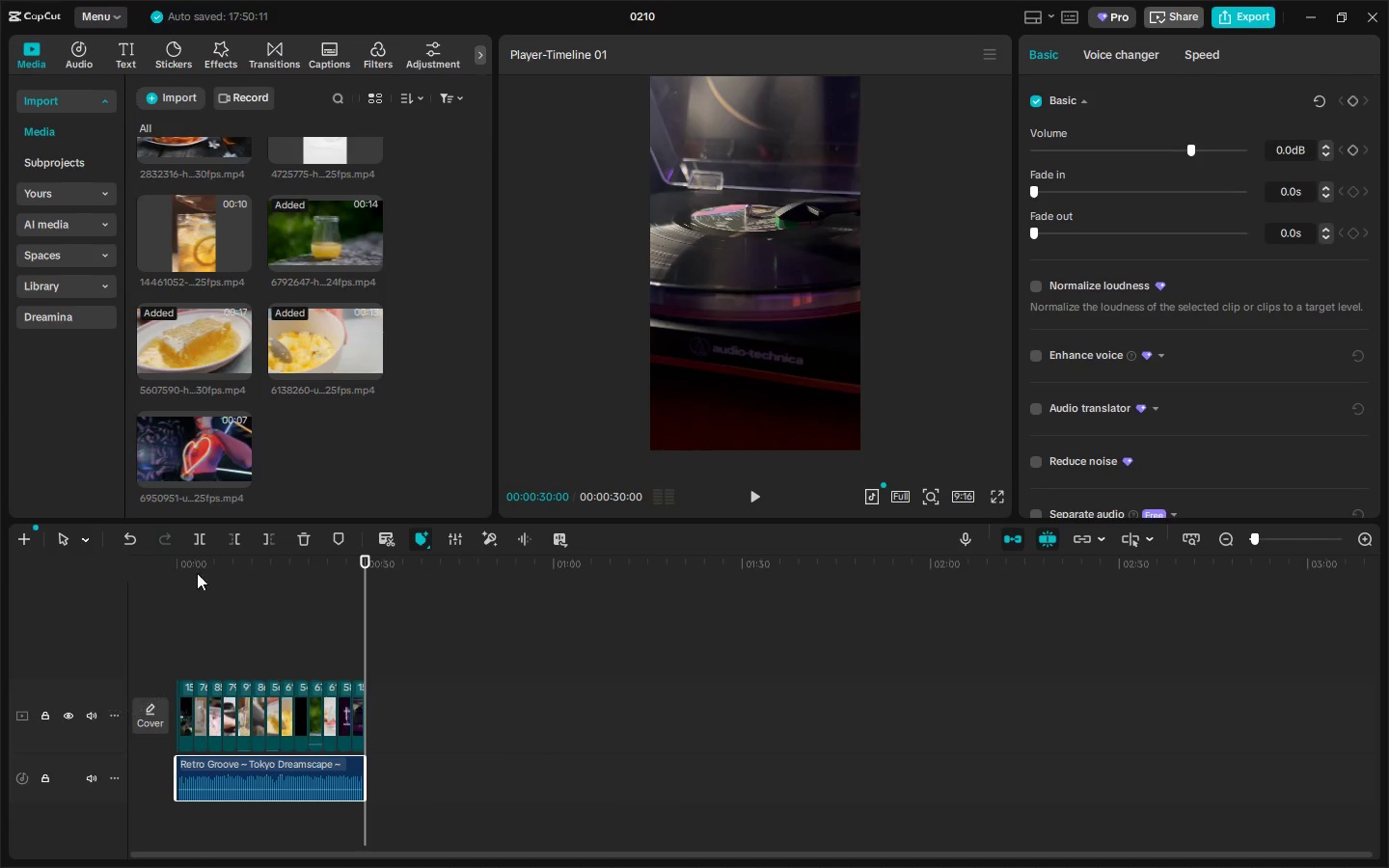 
left_click_drag(start_coordinate=[197, 573], to_coordinate=[122, 573])
 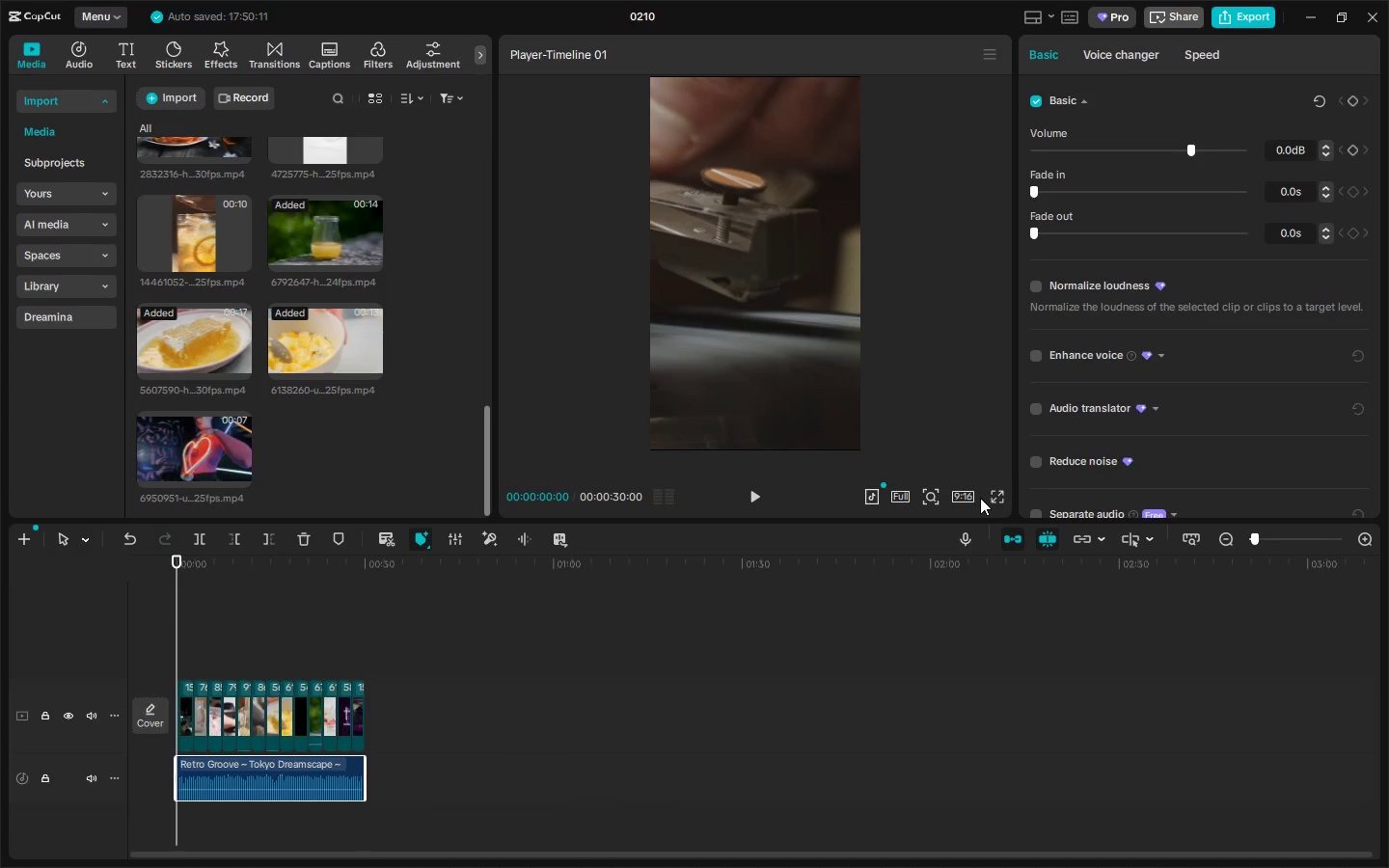 
left_click([1001, 496])
 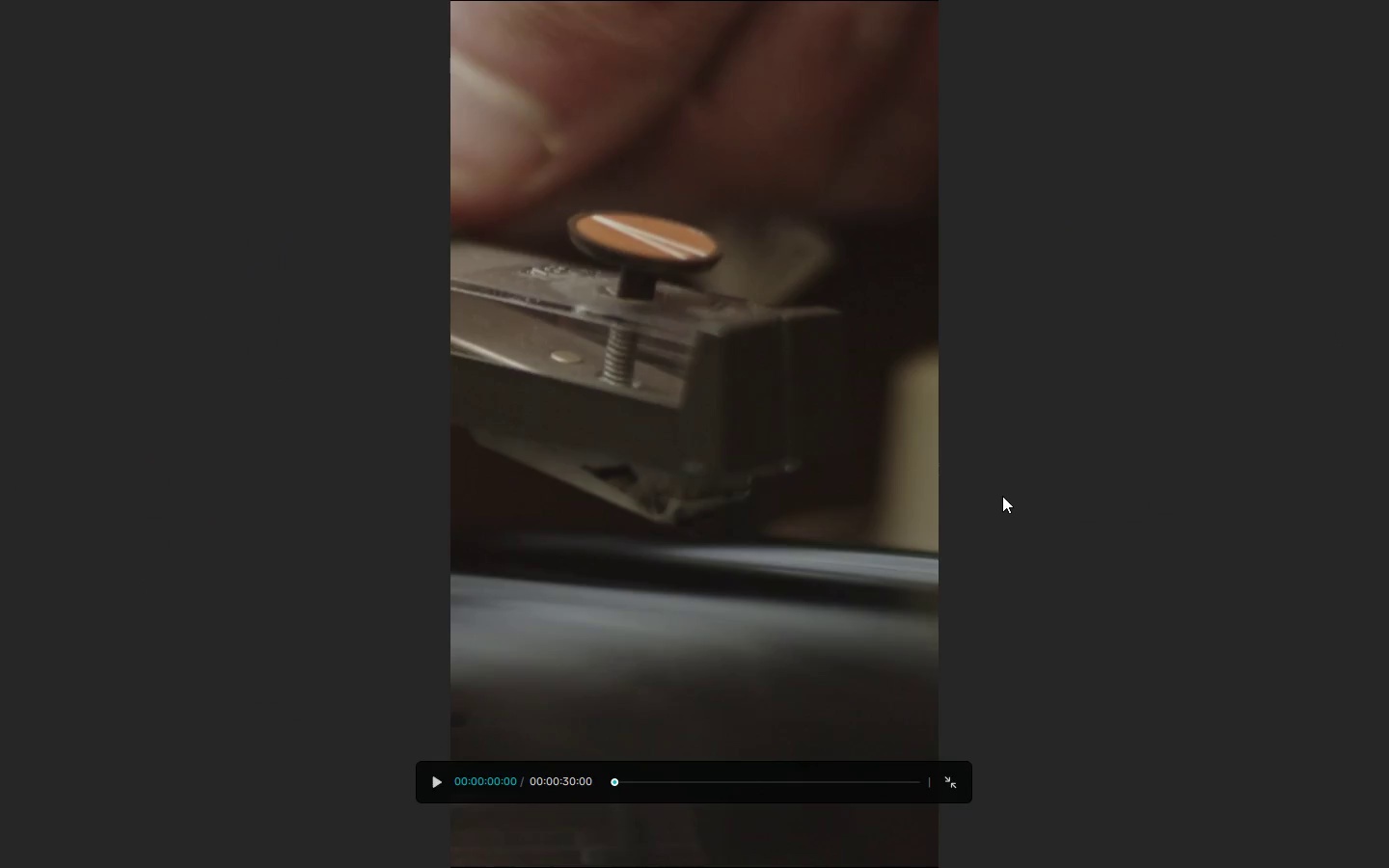 
key(Space)
 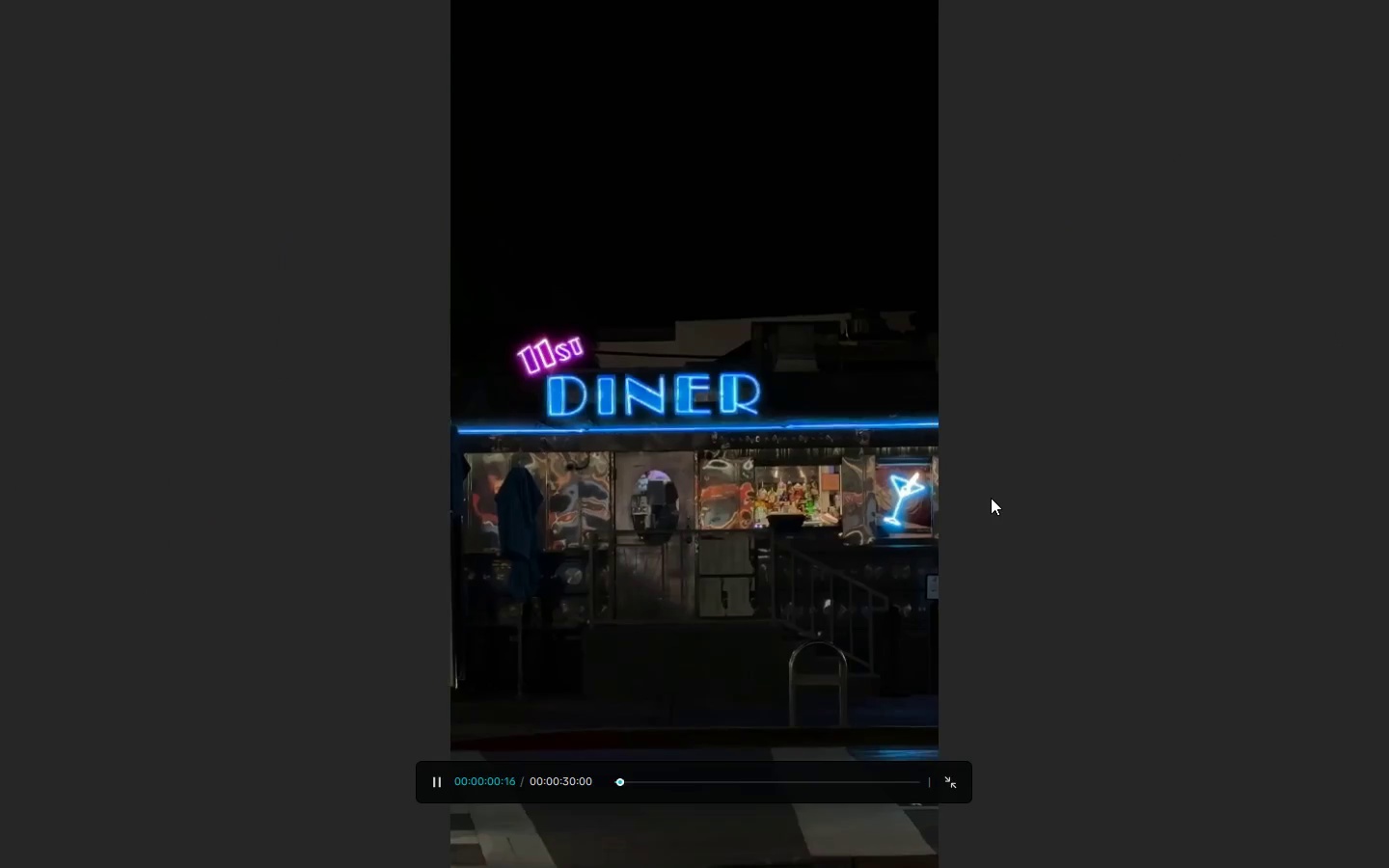 
key(Escape)
 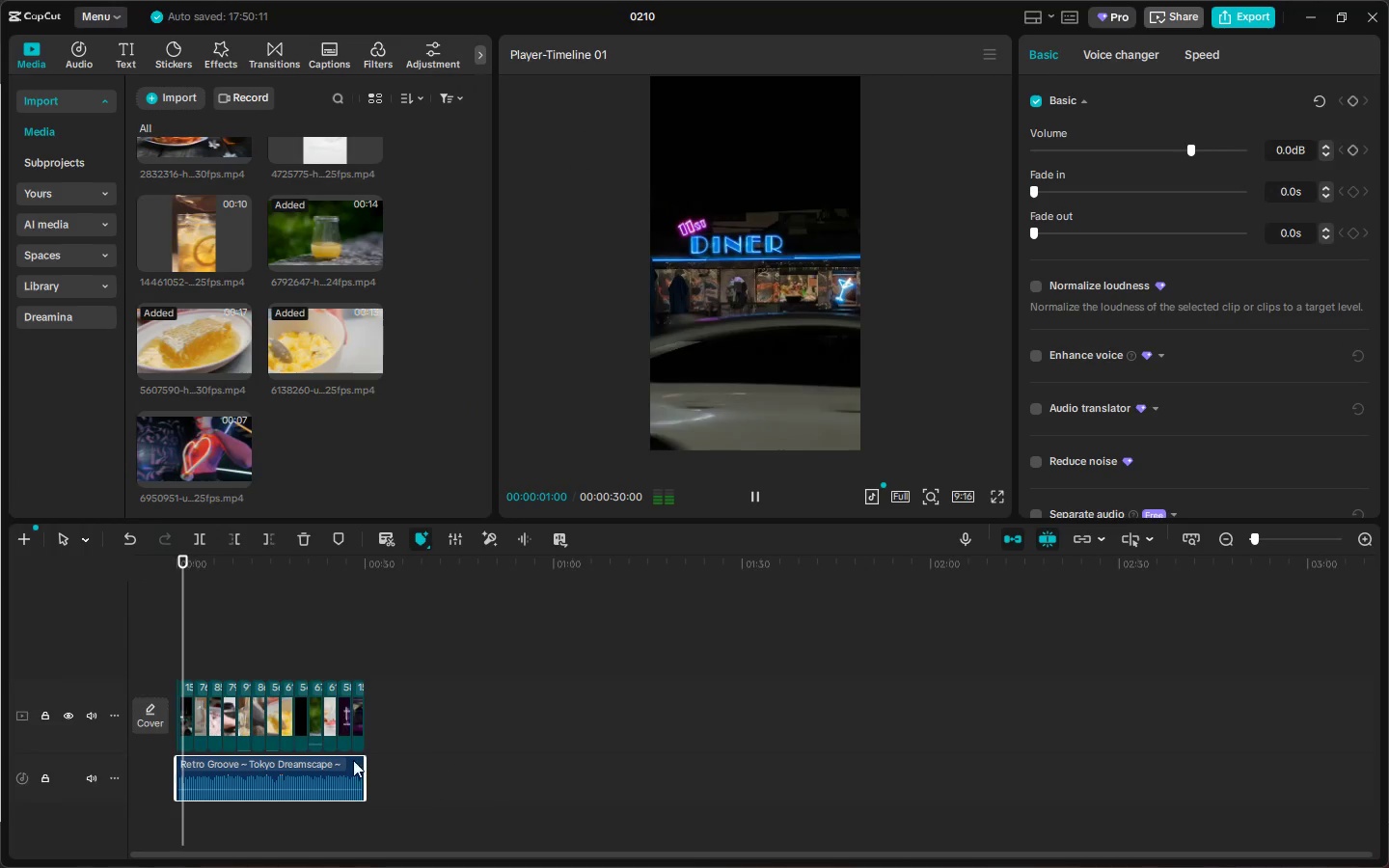 
key(Space)
 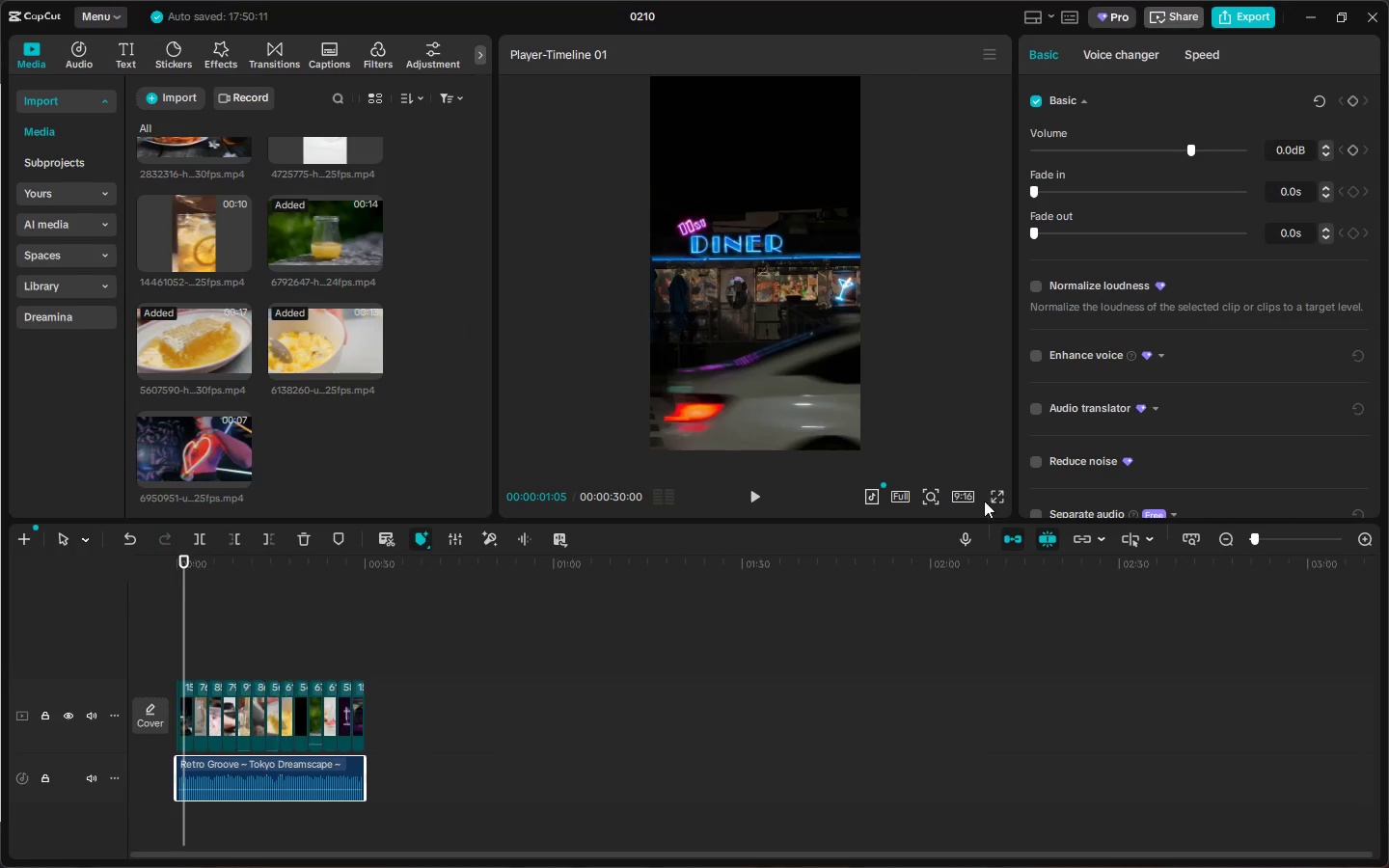 
left_click([1277, 545])
 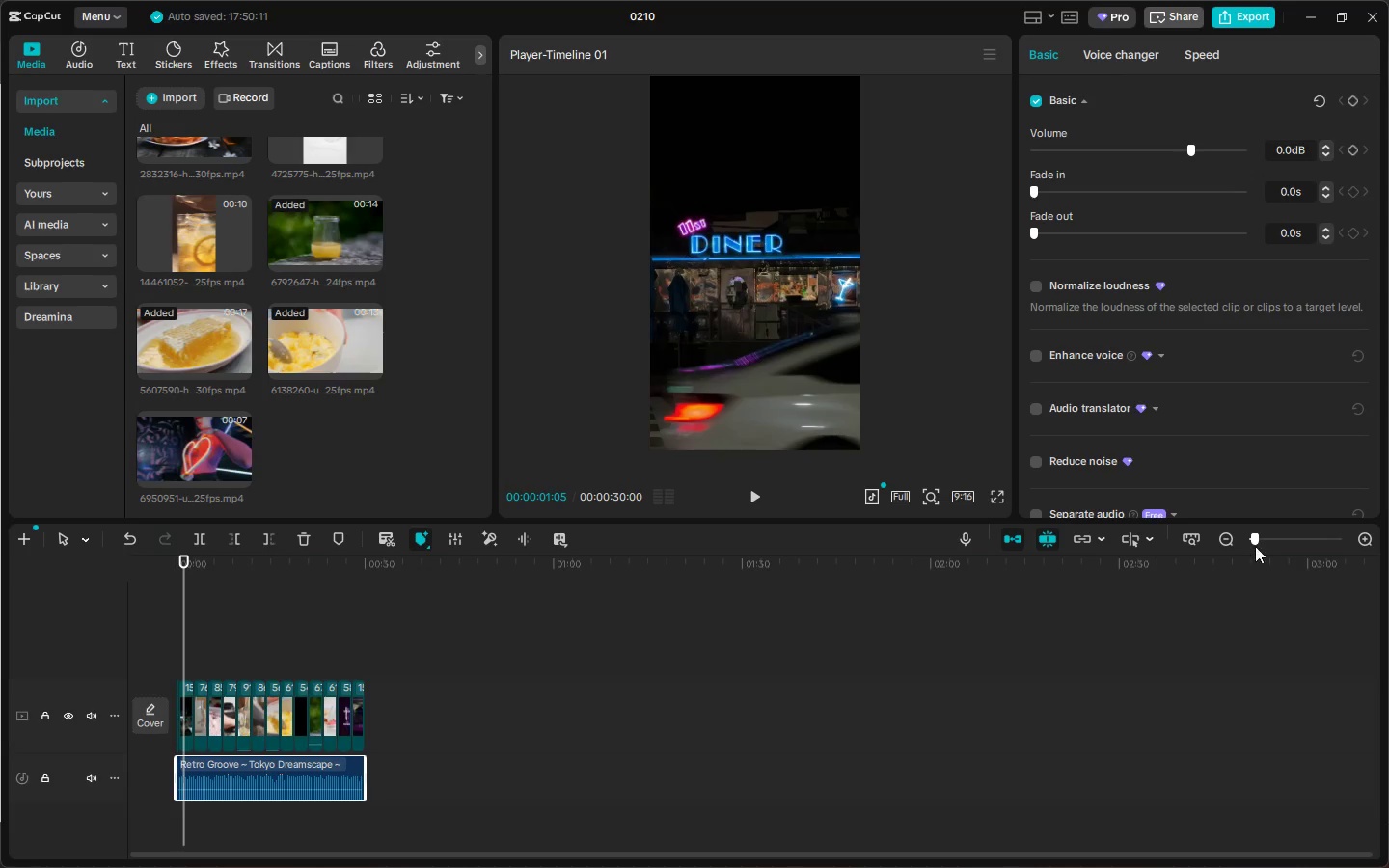 
left_click([1273, 542])
 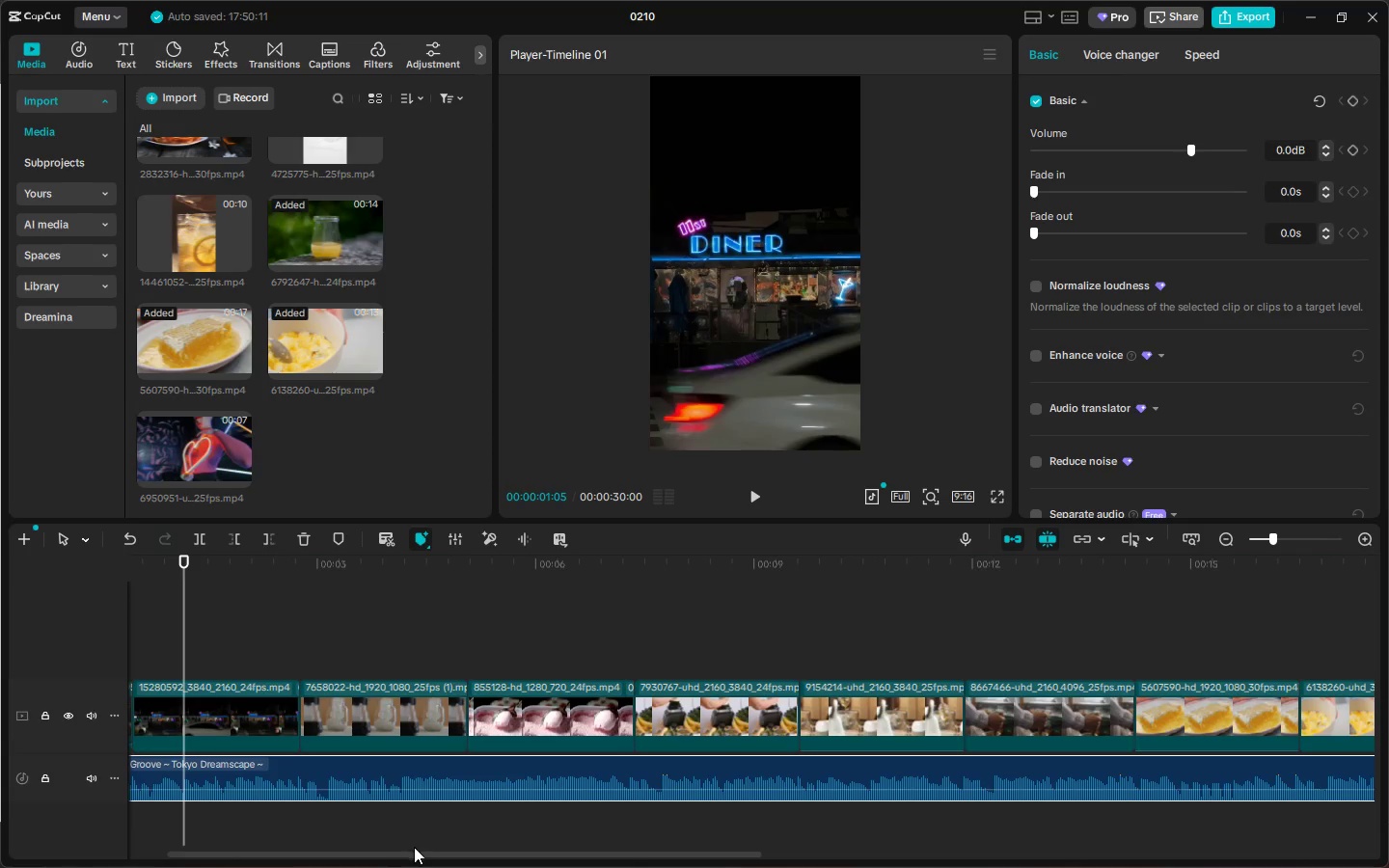 
left_click_drag(start_coordinate=[420, 854], to_coordinate=[131, 857])
 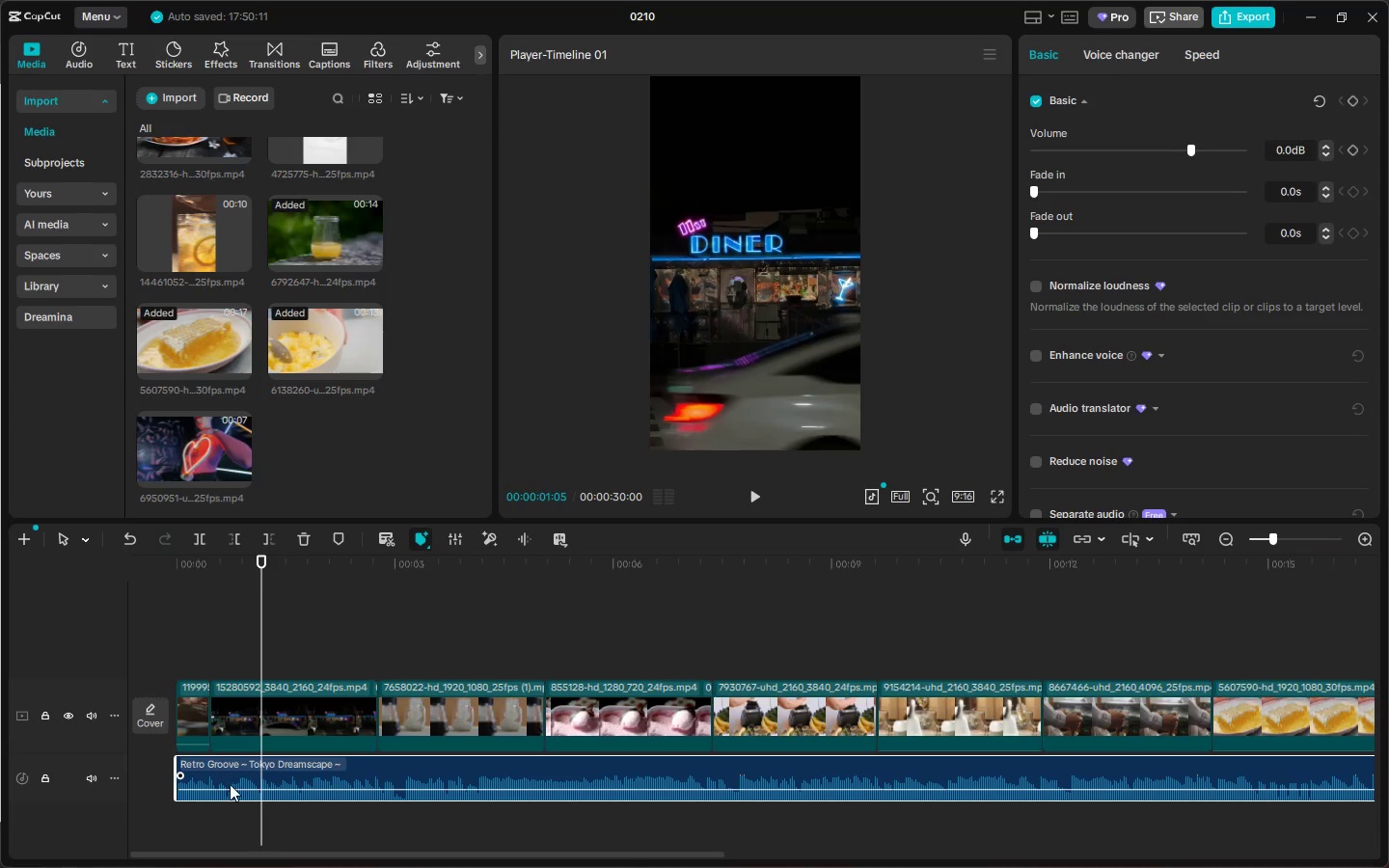 
left_click_drag(start_coordinate=[229, 784], to_coordinate=[248, 783])
 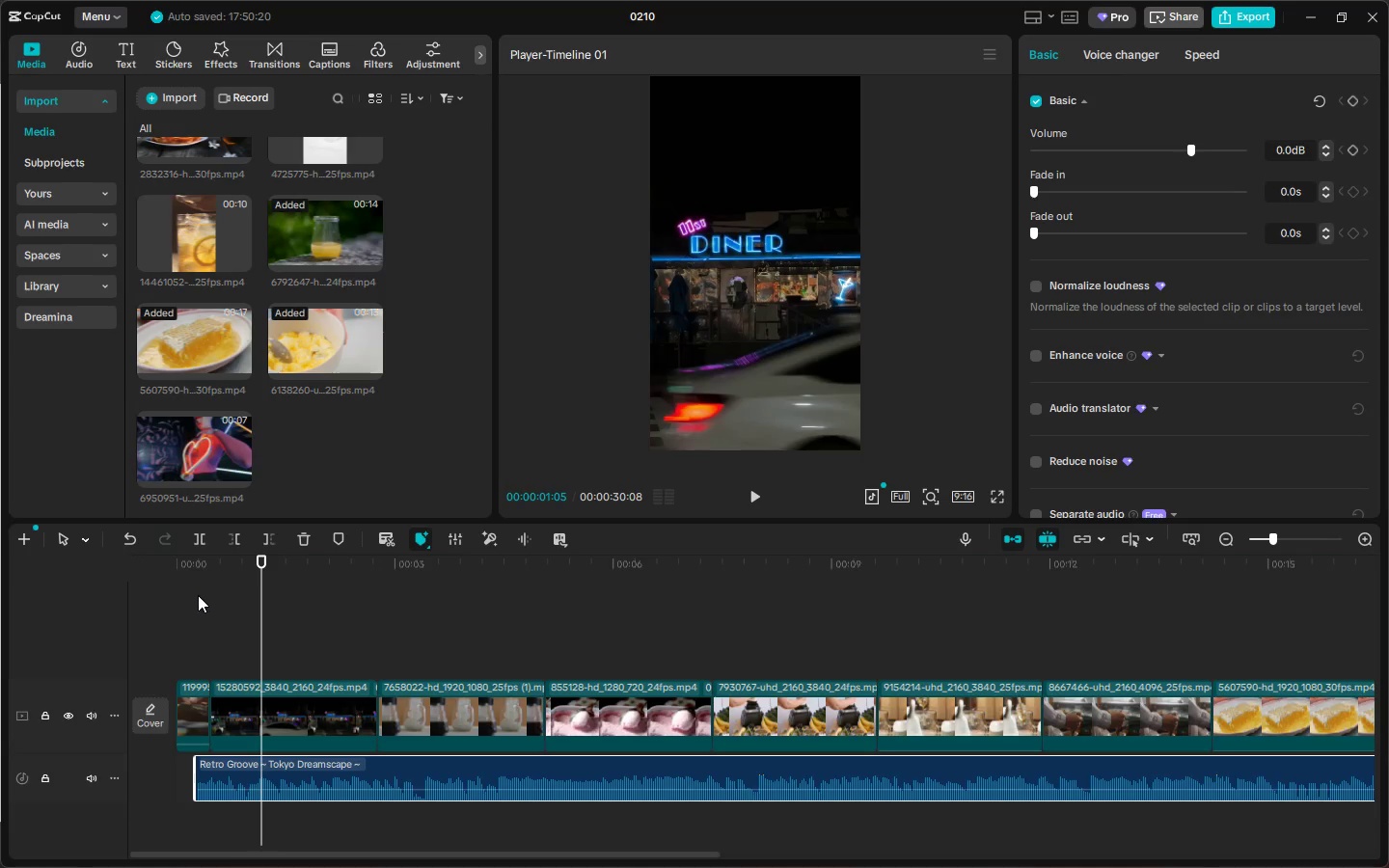 
left_click_drag(start_coordinate=[192, 583], to_coordinate=[140, 576])
 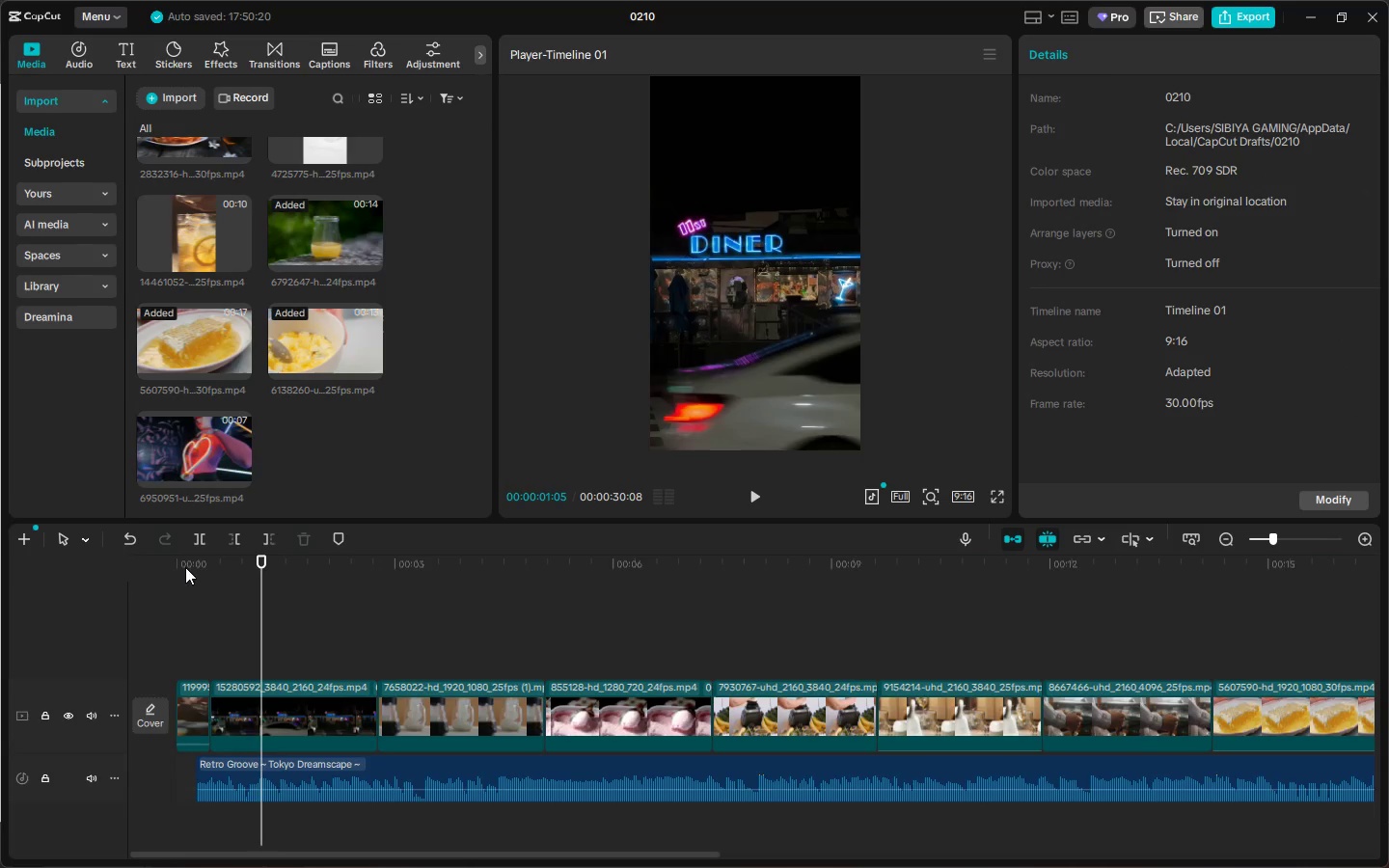 
left_click_drag(start_coordinate=[191, 567], to_coordinate=[139, 572])
 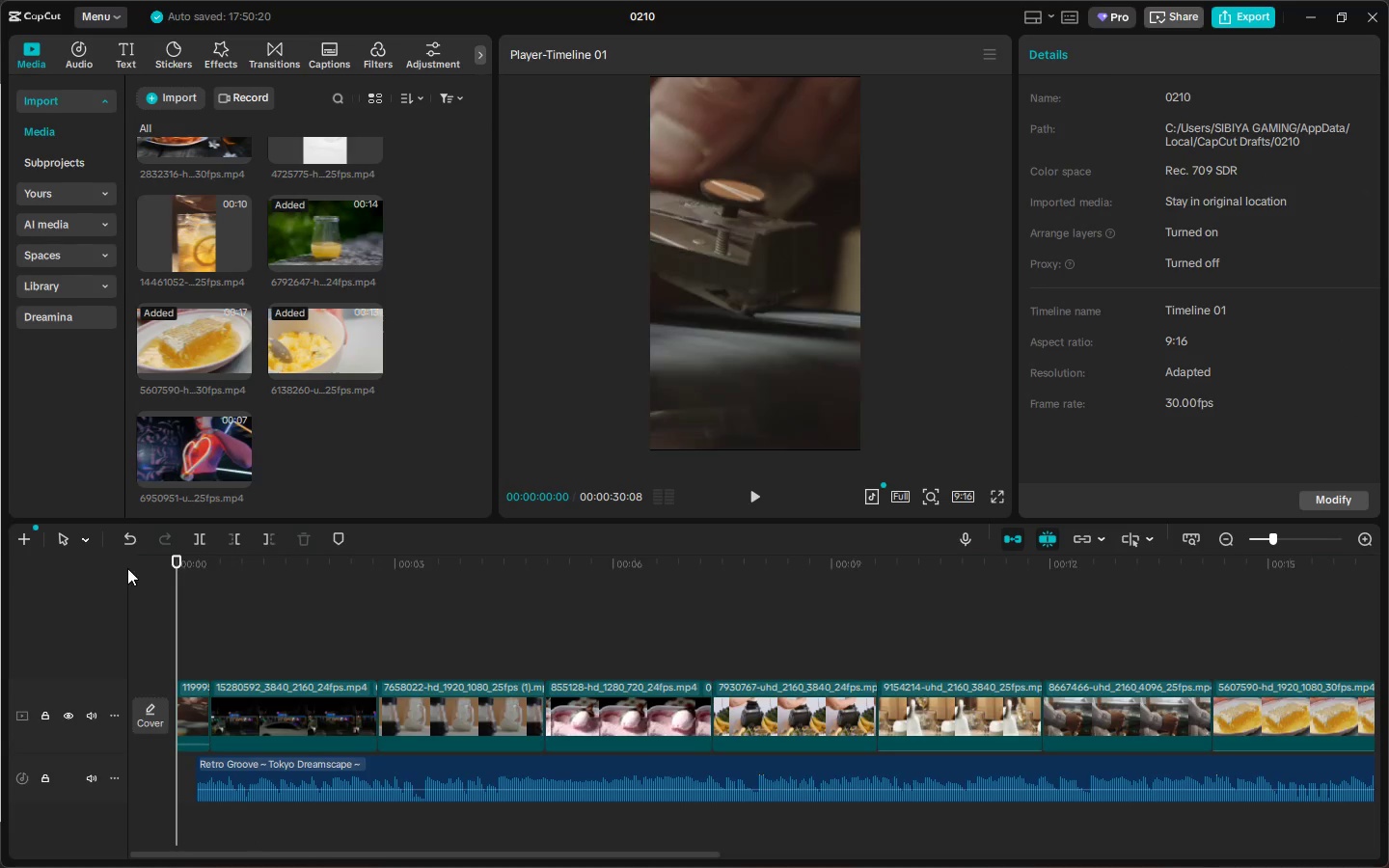 
key(Space)
 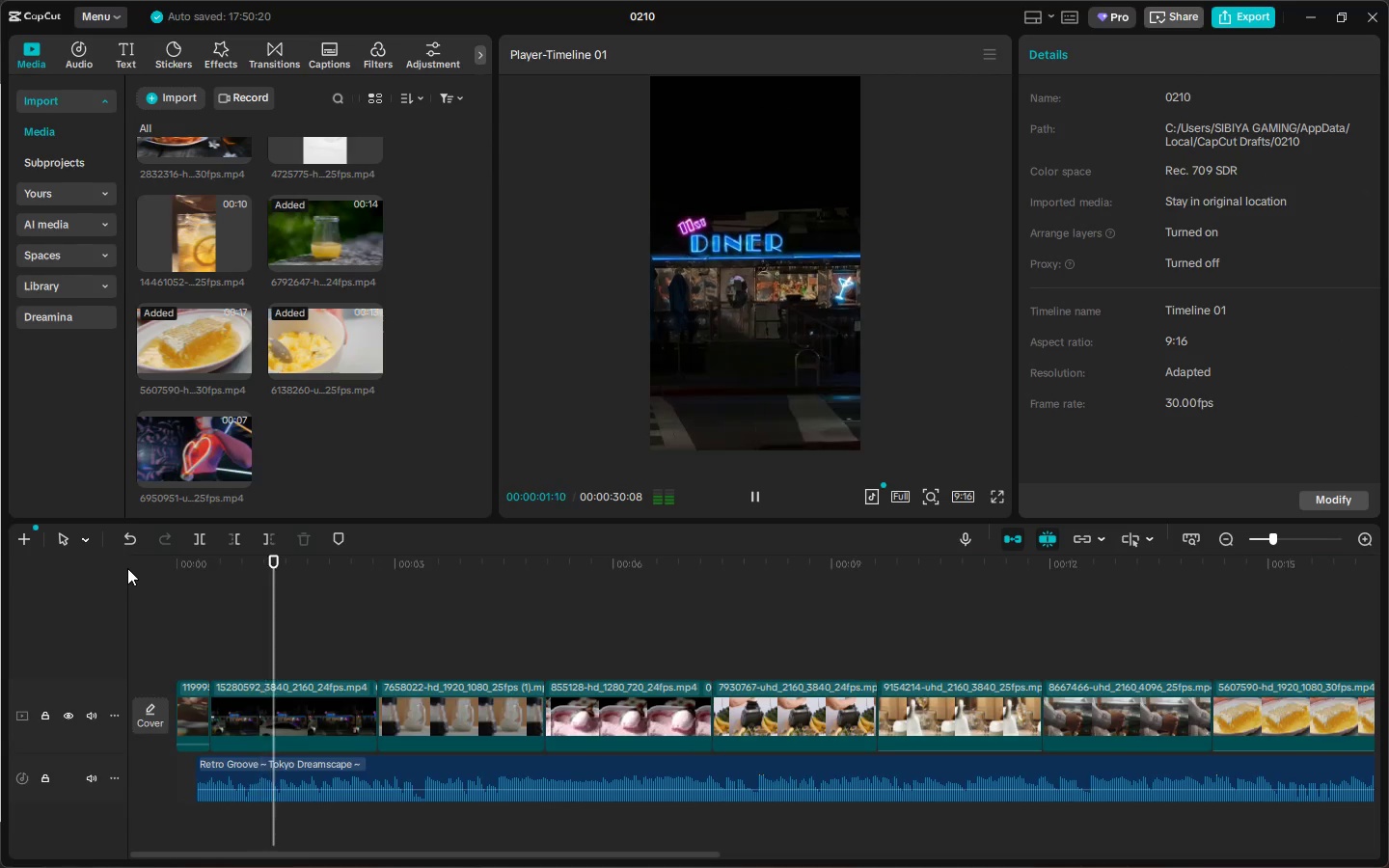 
key(Space)
 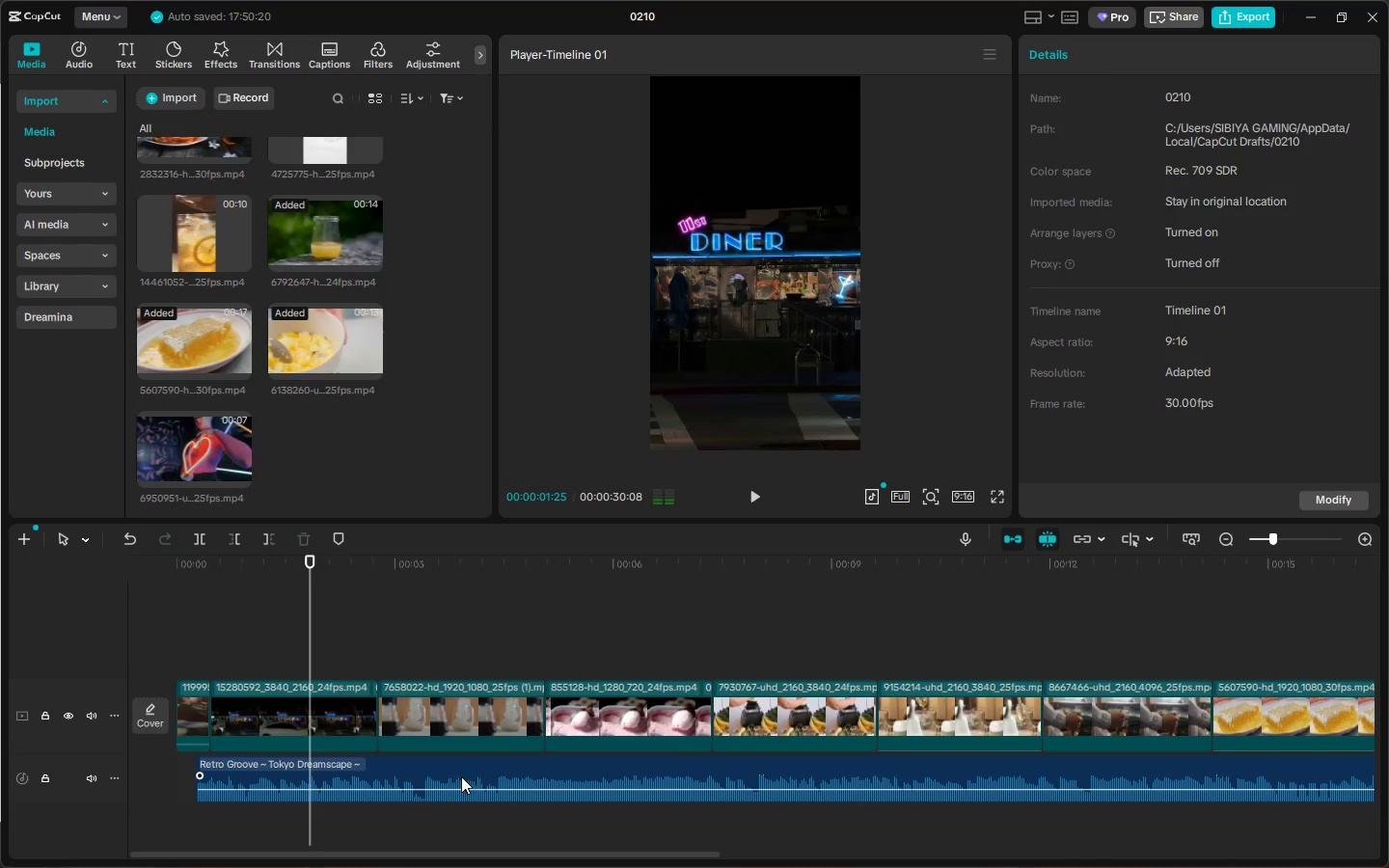 
left_click([456, 775])
 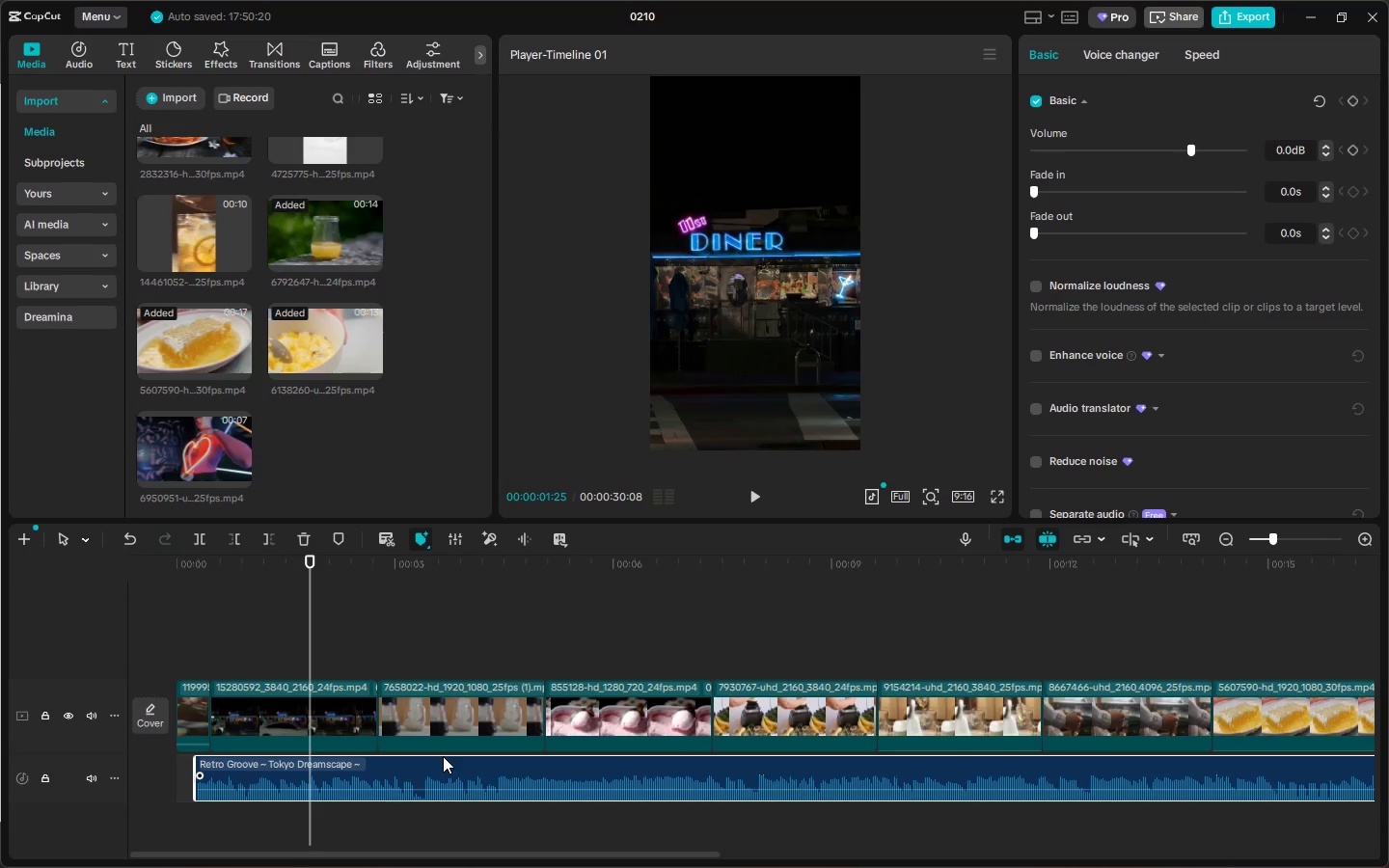 
right_click([443, 756])
 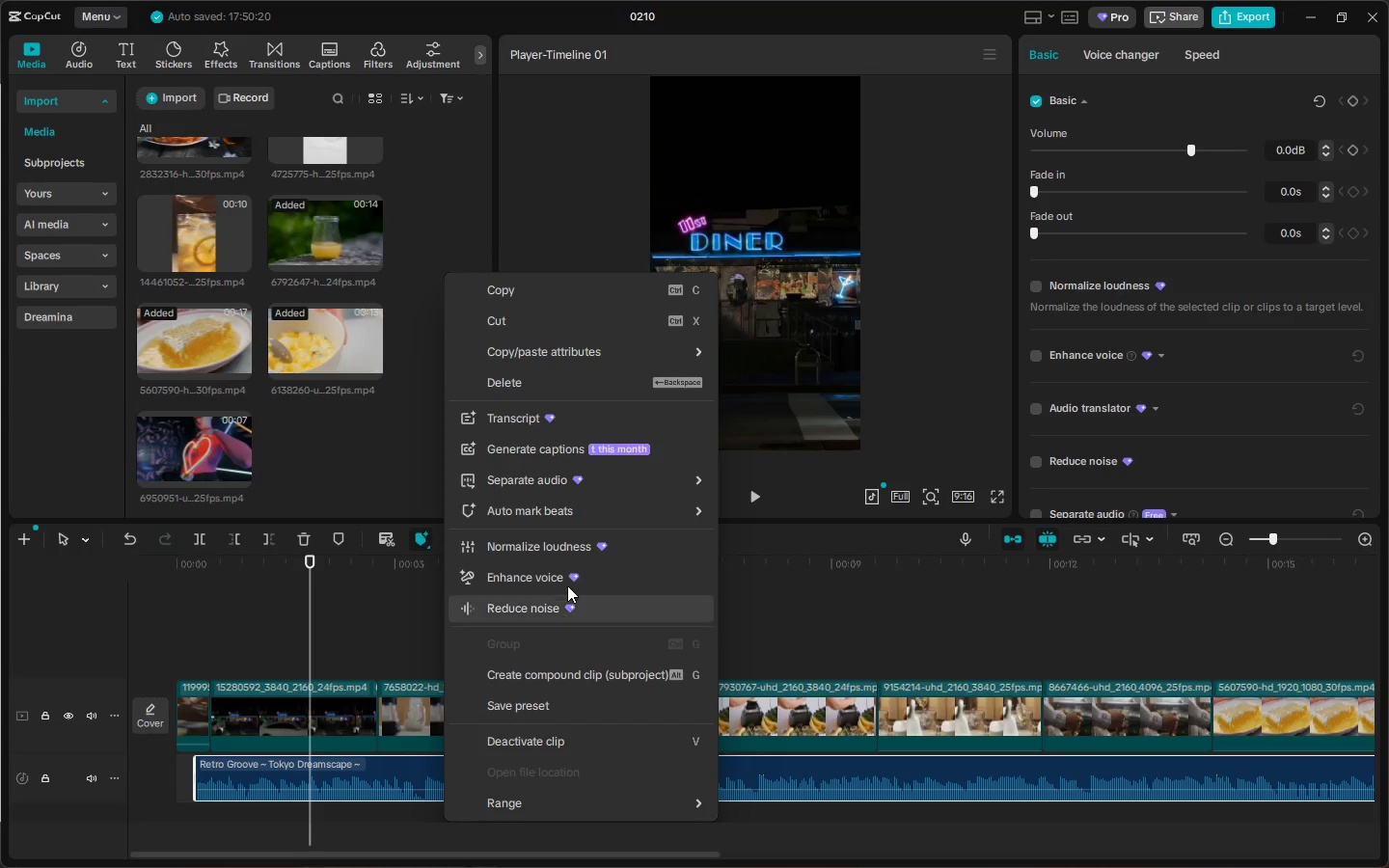 
left_click([609, 511])
 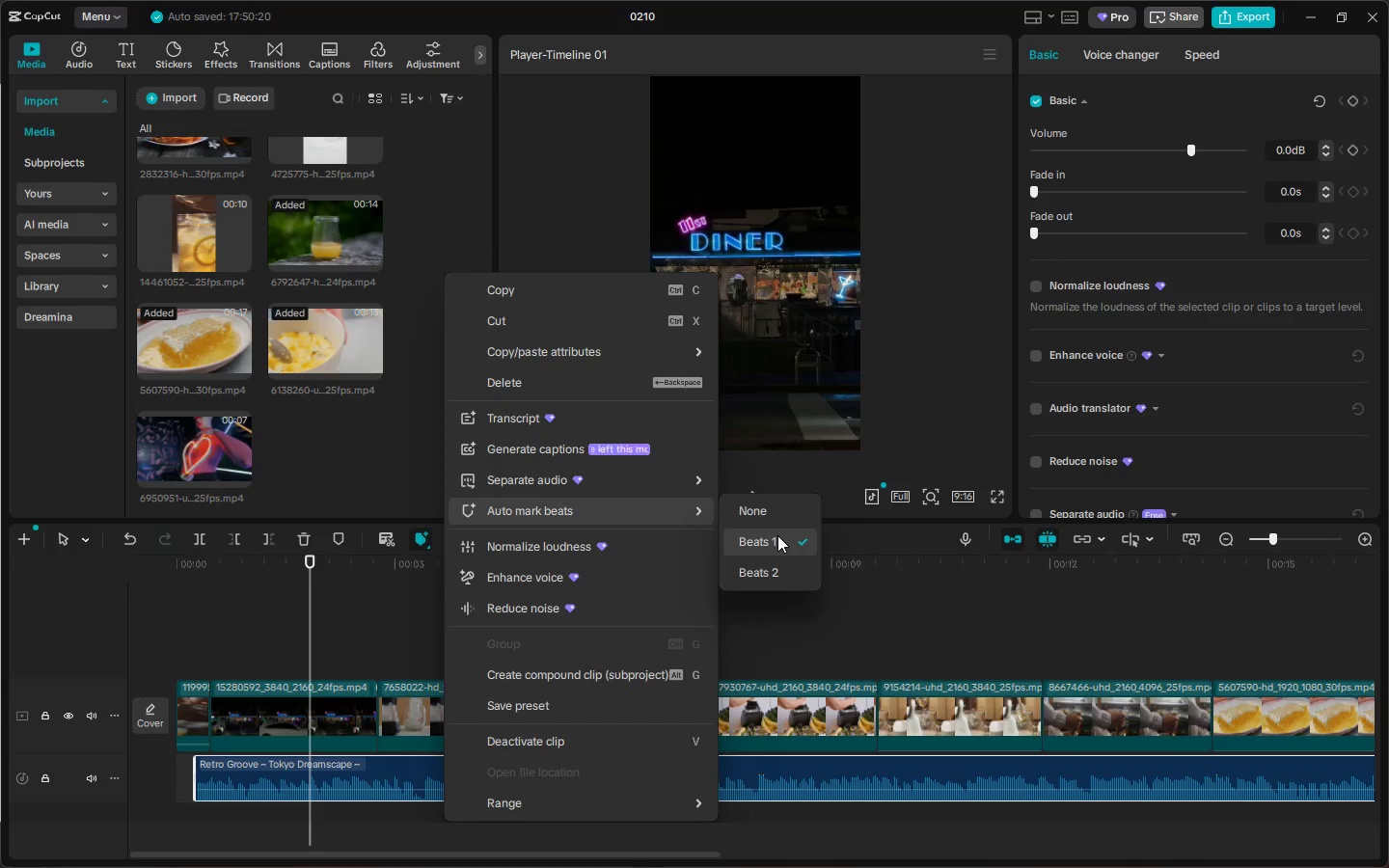 
left_click([777, 535])
 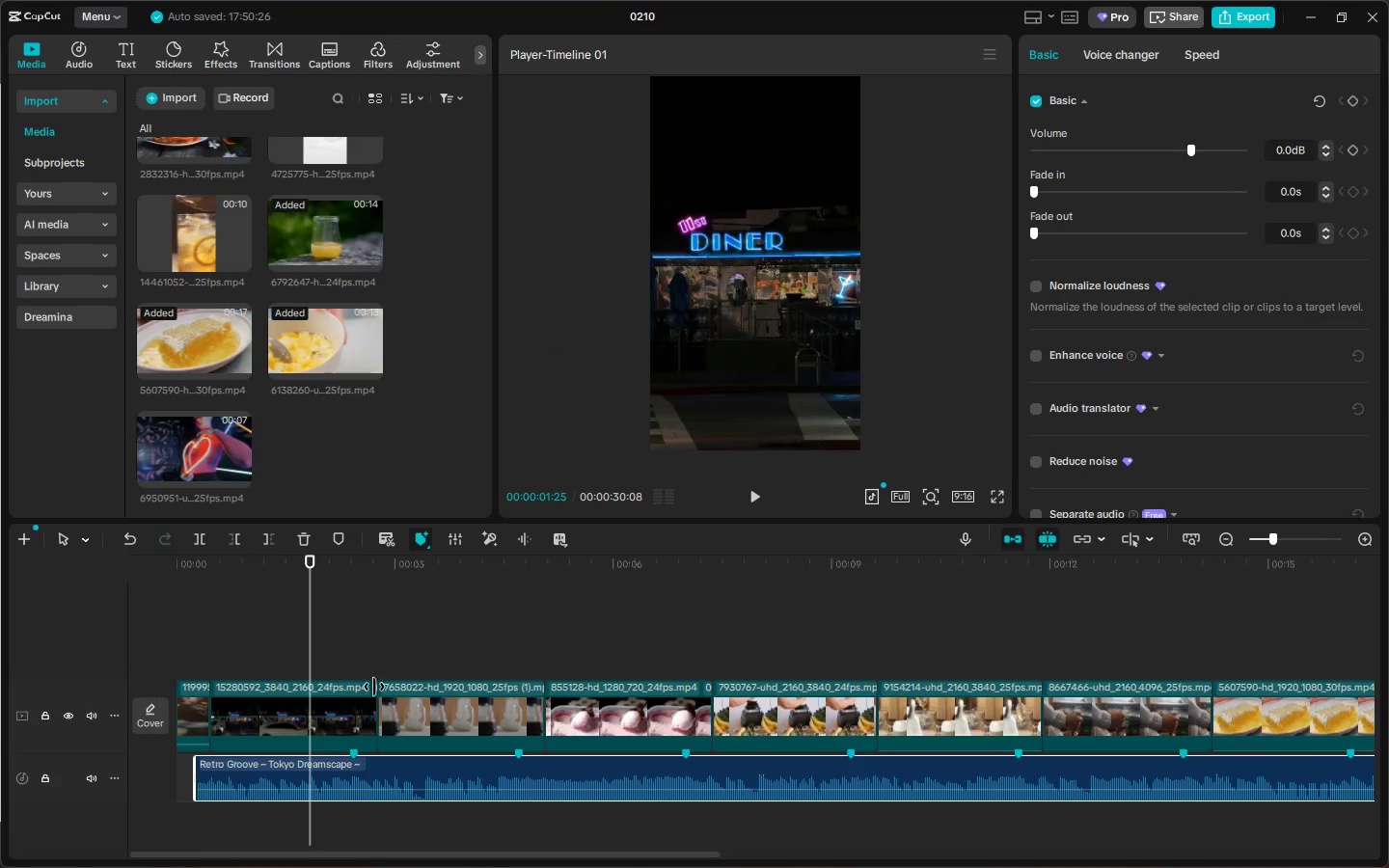 
left_click([337, 711])
 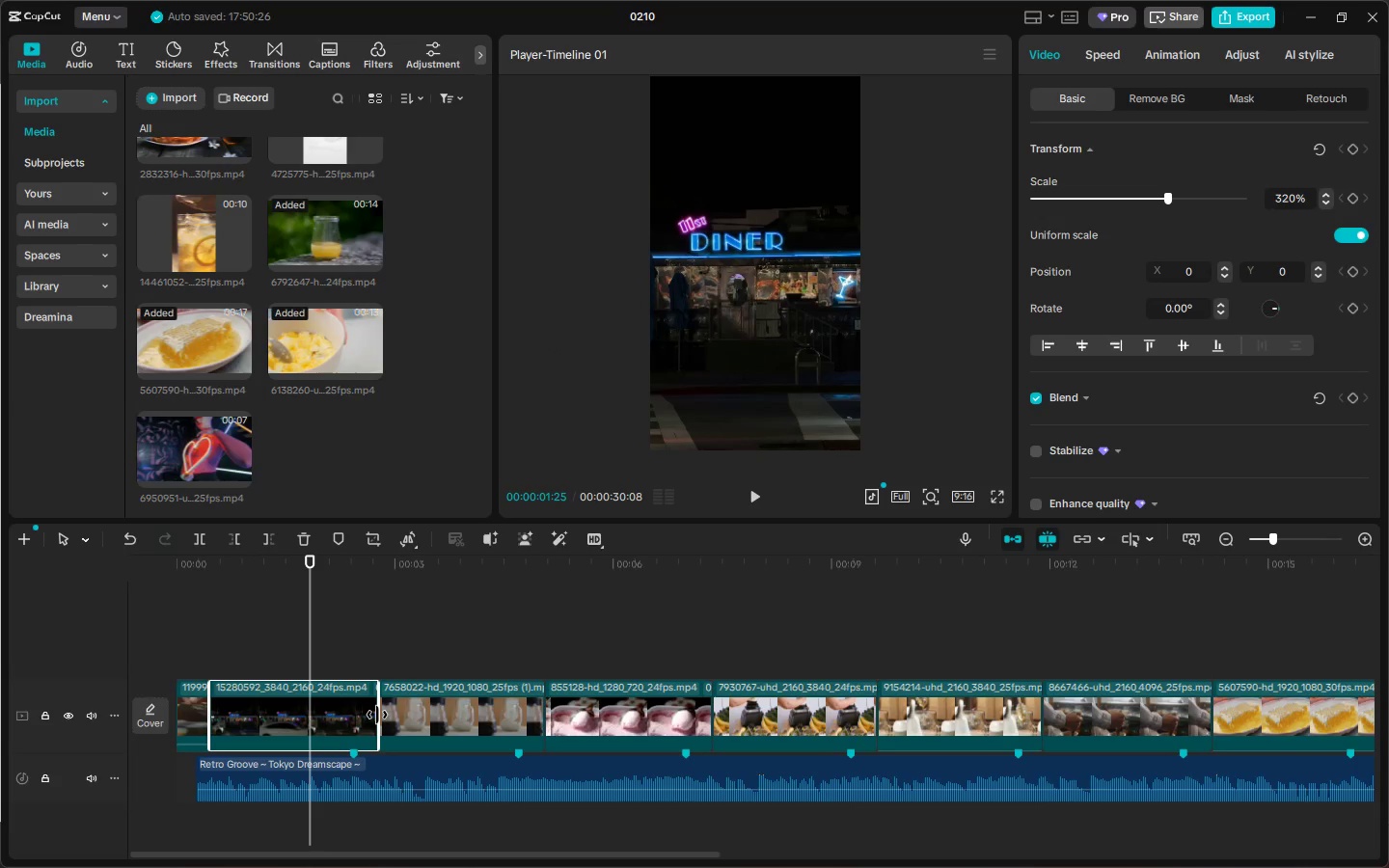 
left_click_drag(start_coordinate=[377, 715], to_coordinate=[348, 719])
 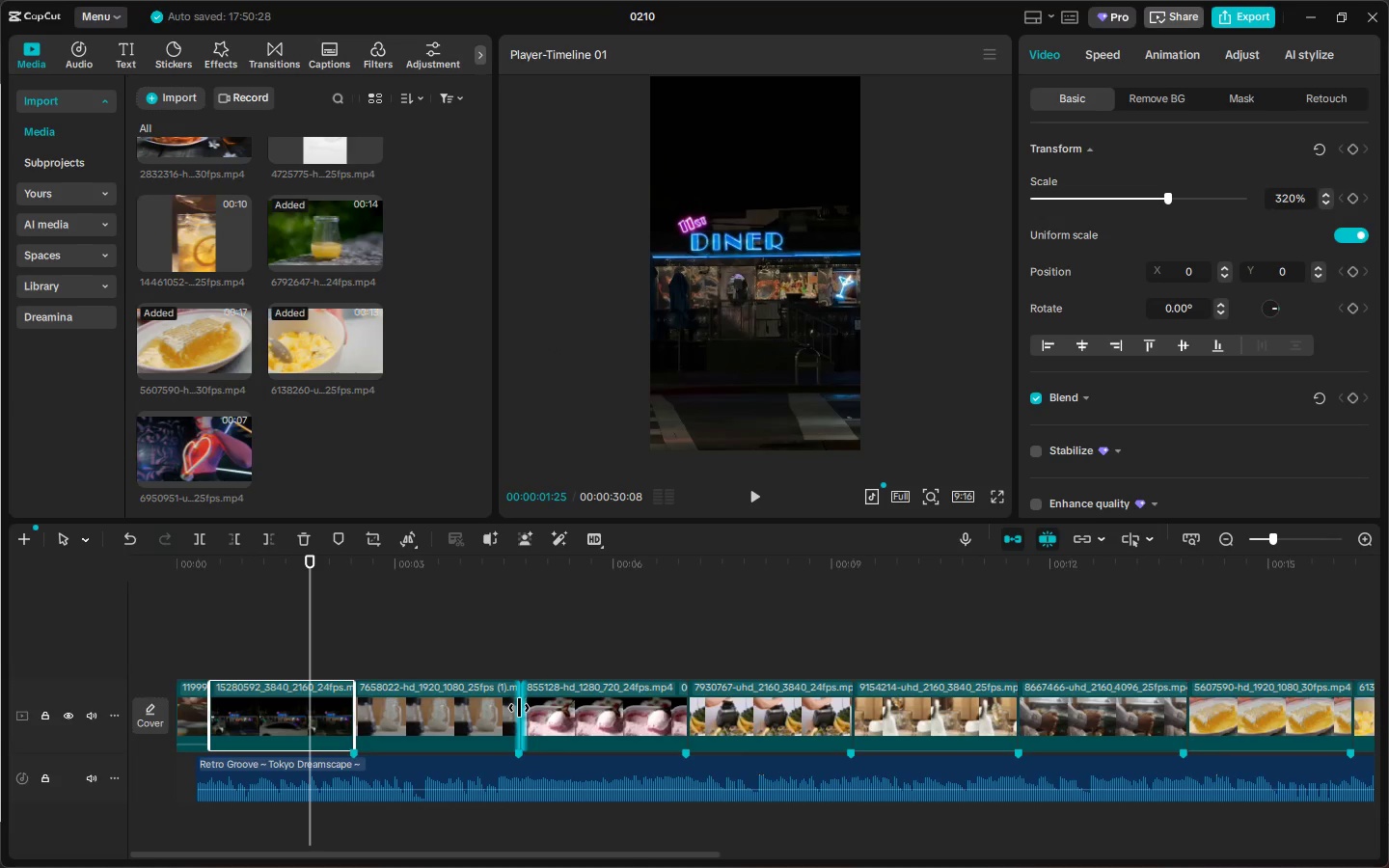 
left_click_drag(start_coordinate=[518, 708], to_coordinate=[509, 708])
 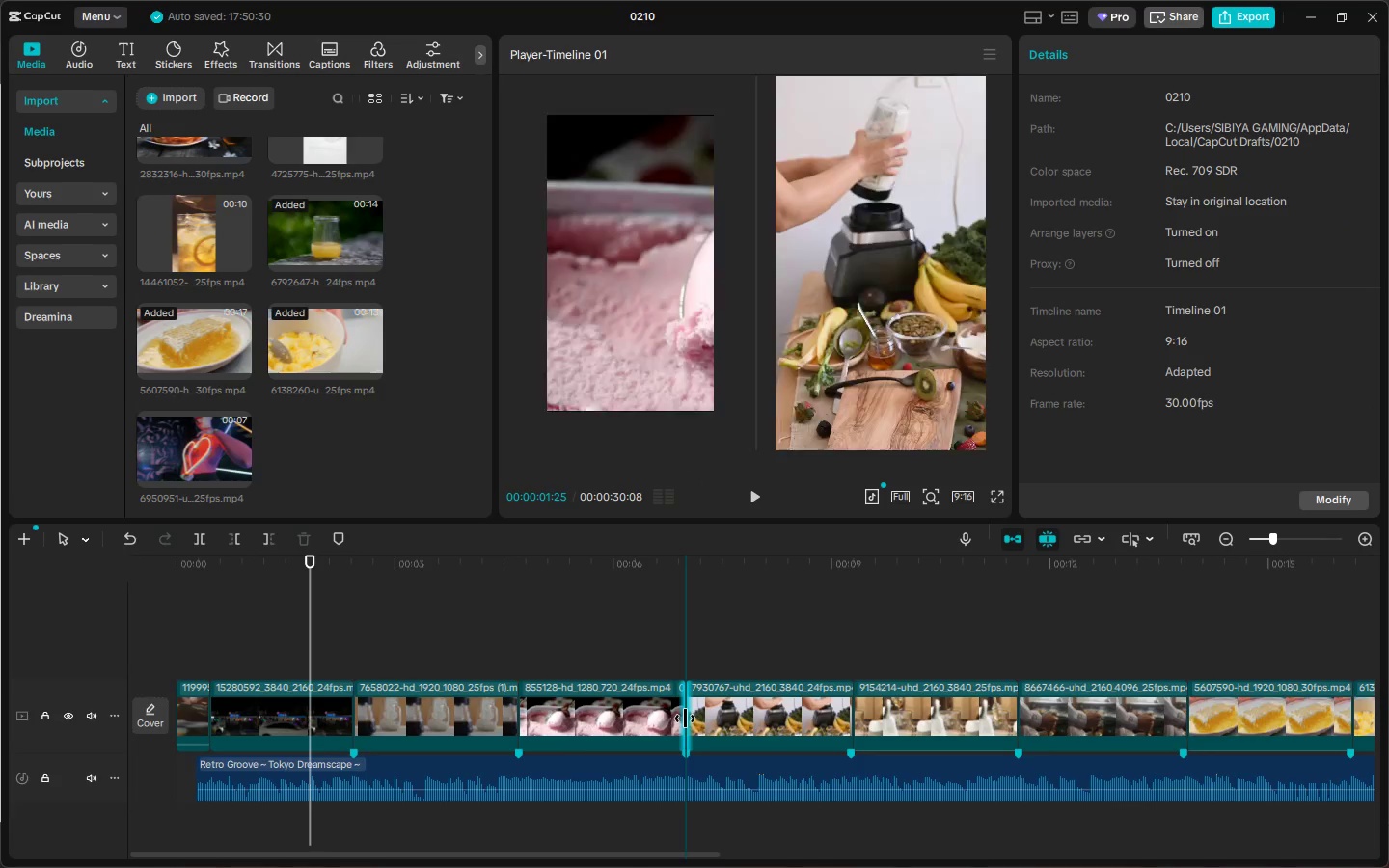 
left_click([844, 719])
 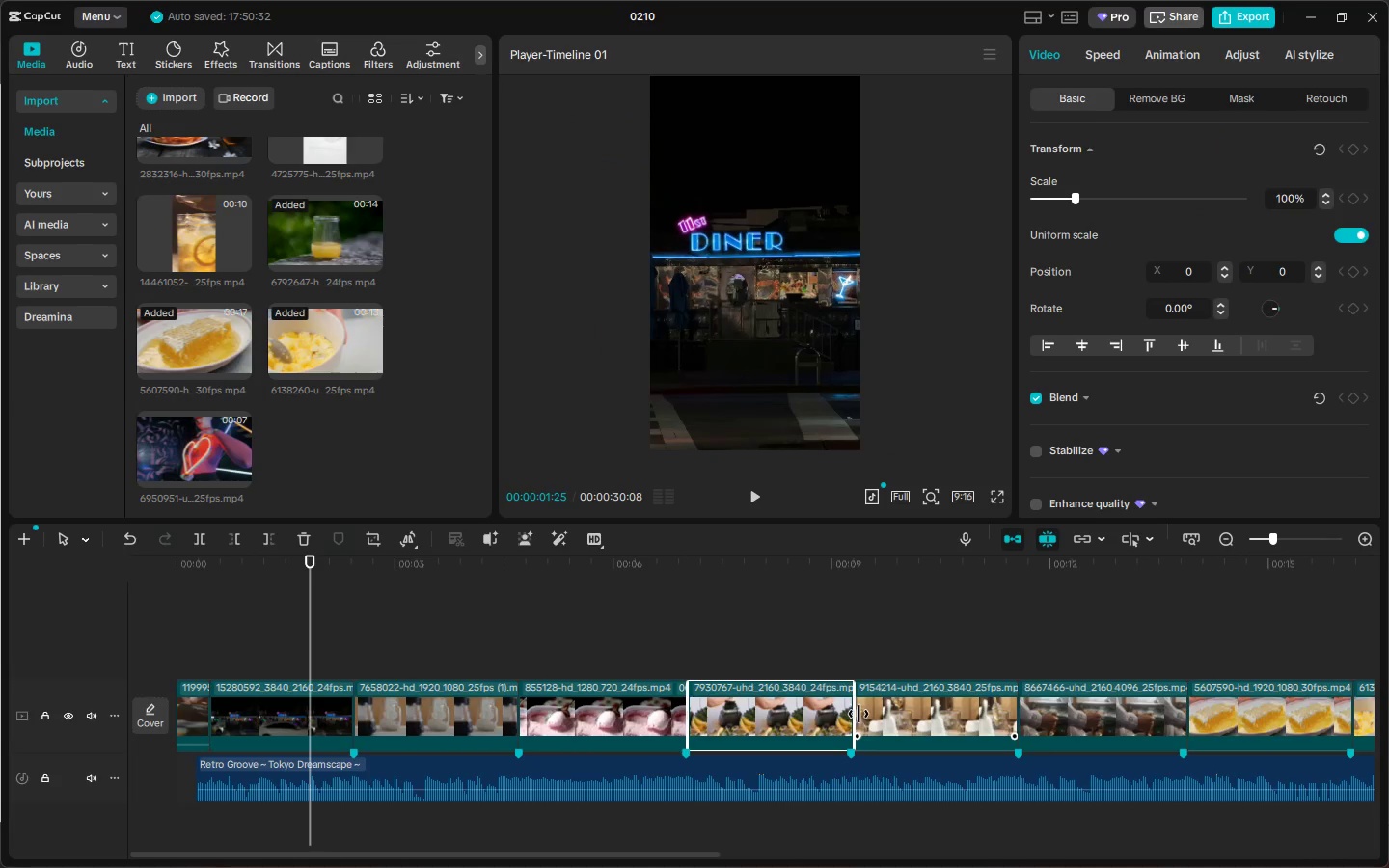 
left_click_drag(start_coordinate=[855, 712], to_coordinate=[850, 712])
 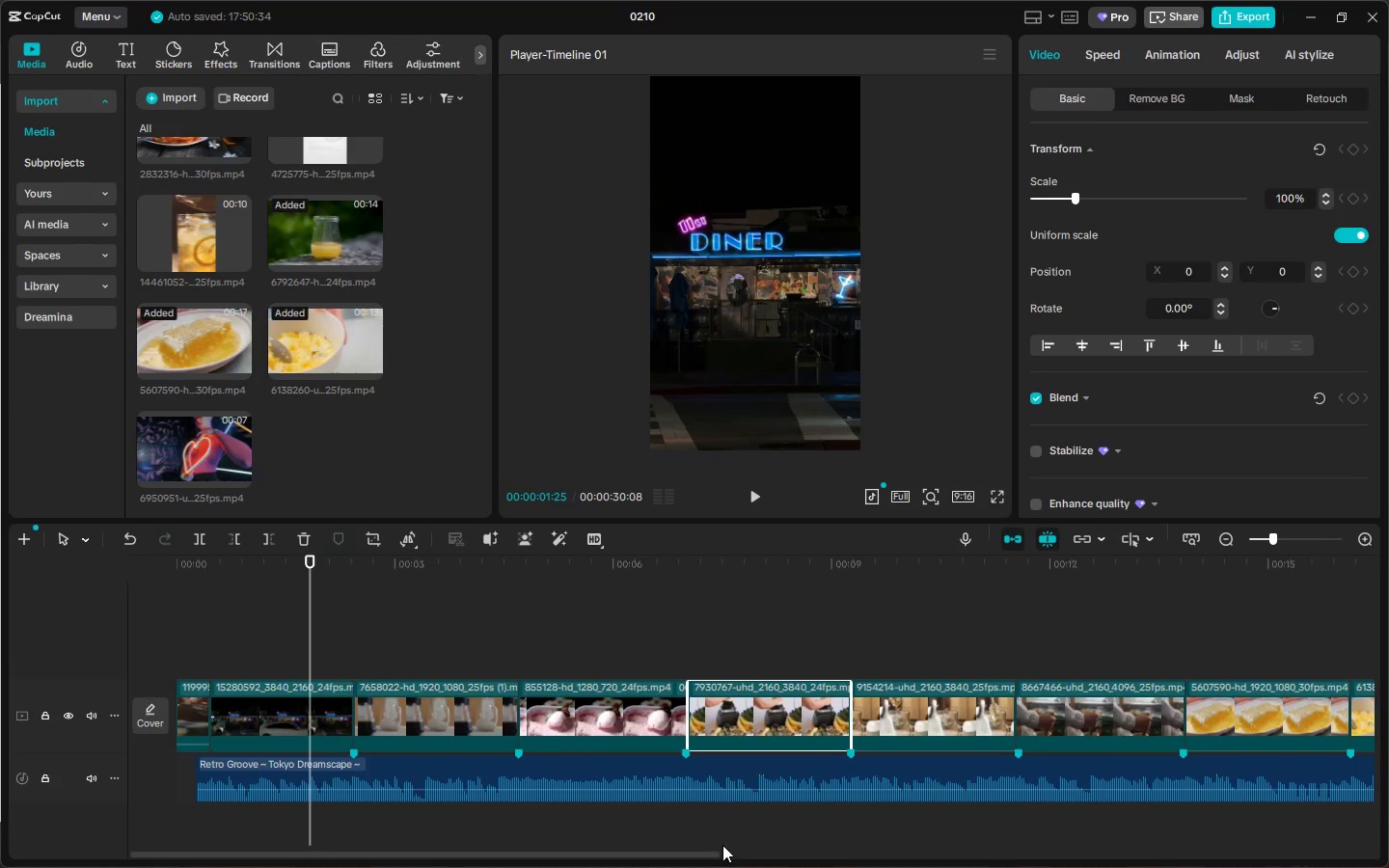 
left_click_drag(start_coordinate=[714, 851], to_coordinate=[939, 855])
 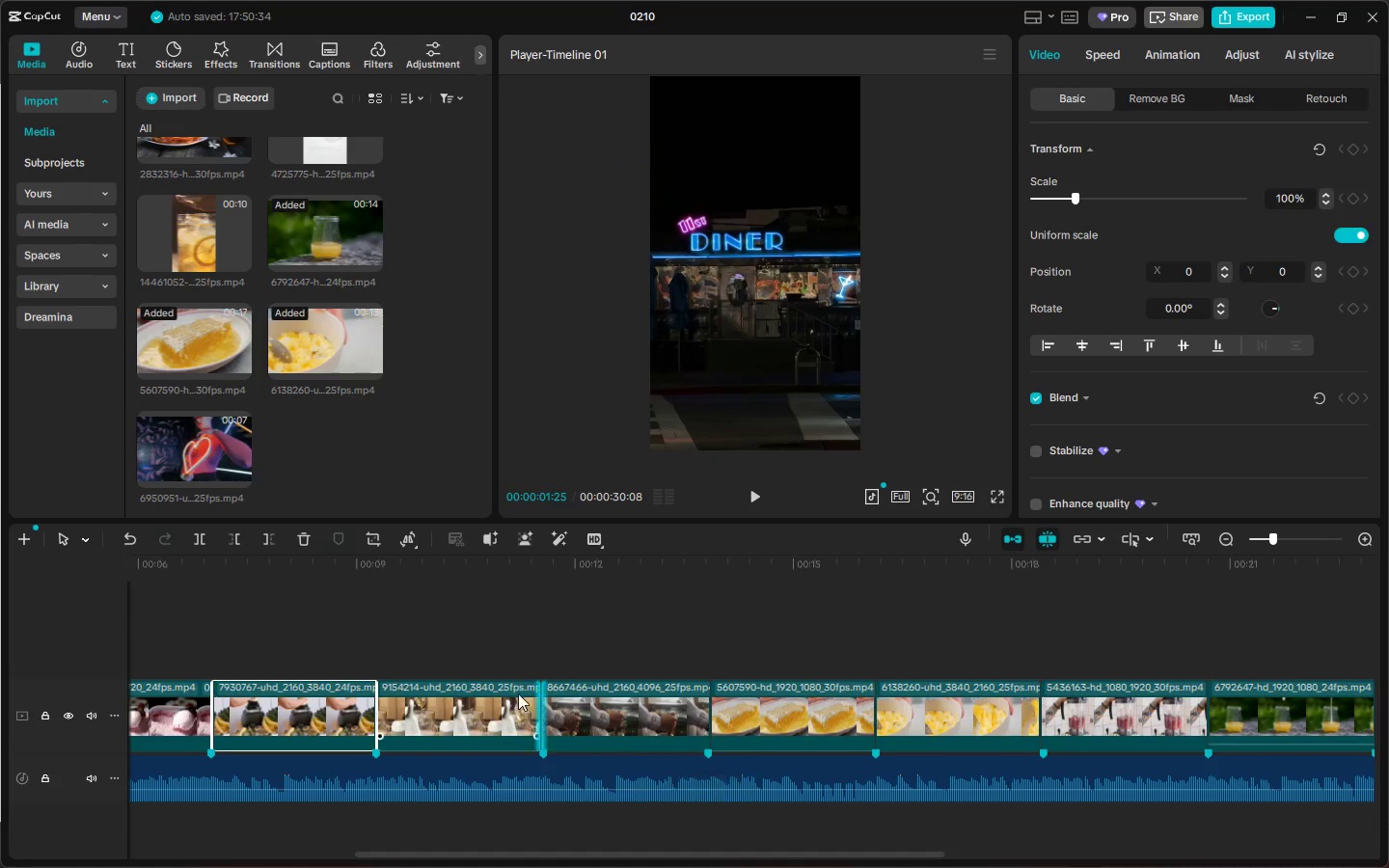 
left_click([516, 693])
 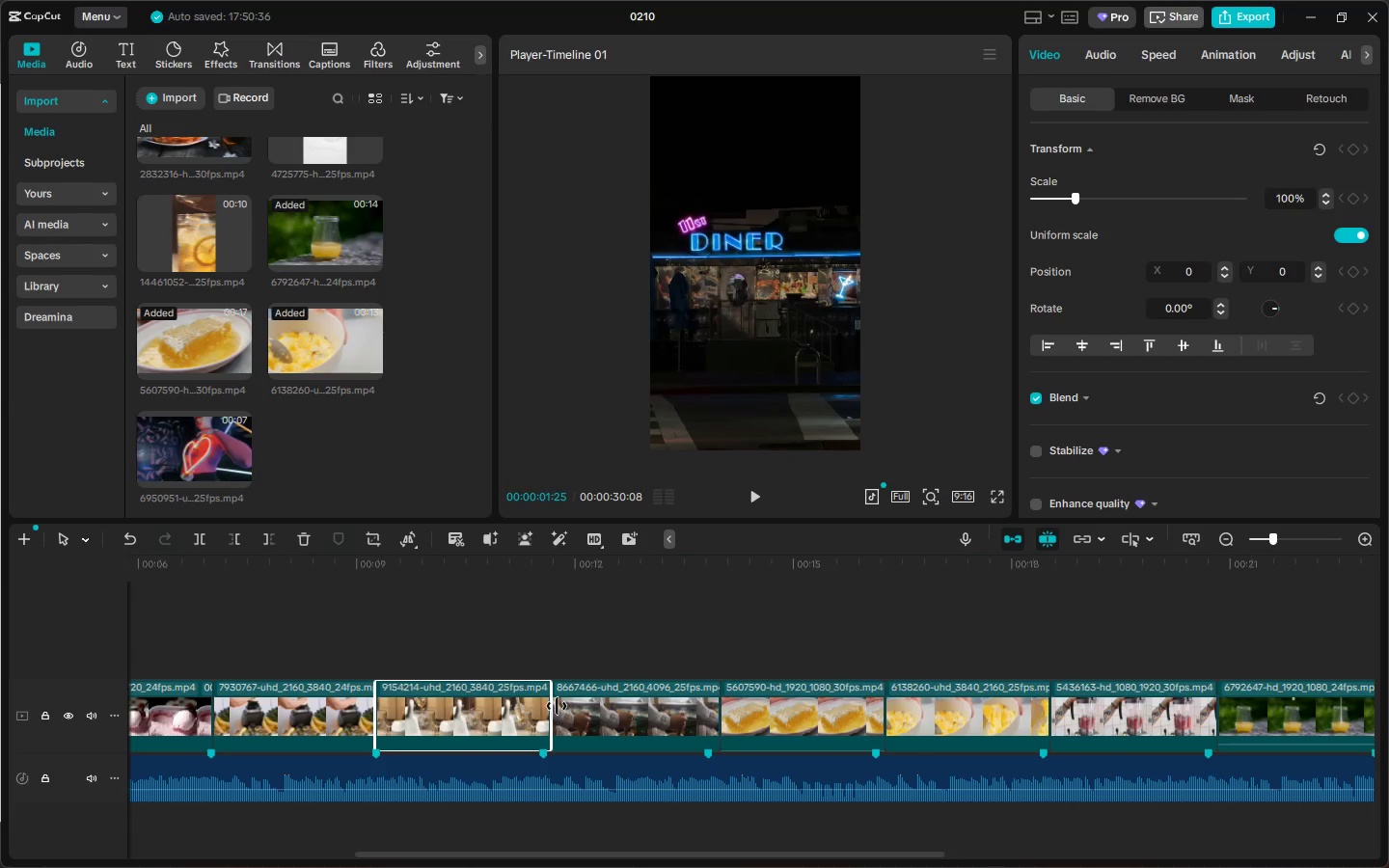 
left_click_drag(start_coordinate=[557, 706], to_coordinate=[550, 710])
 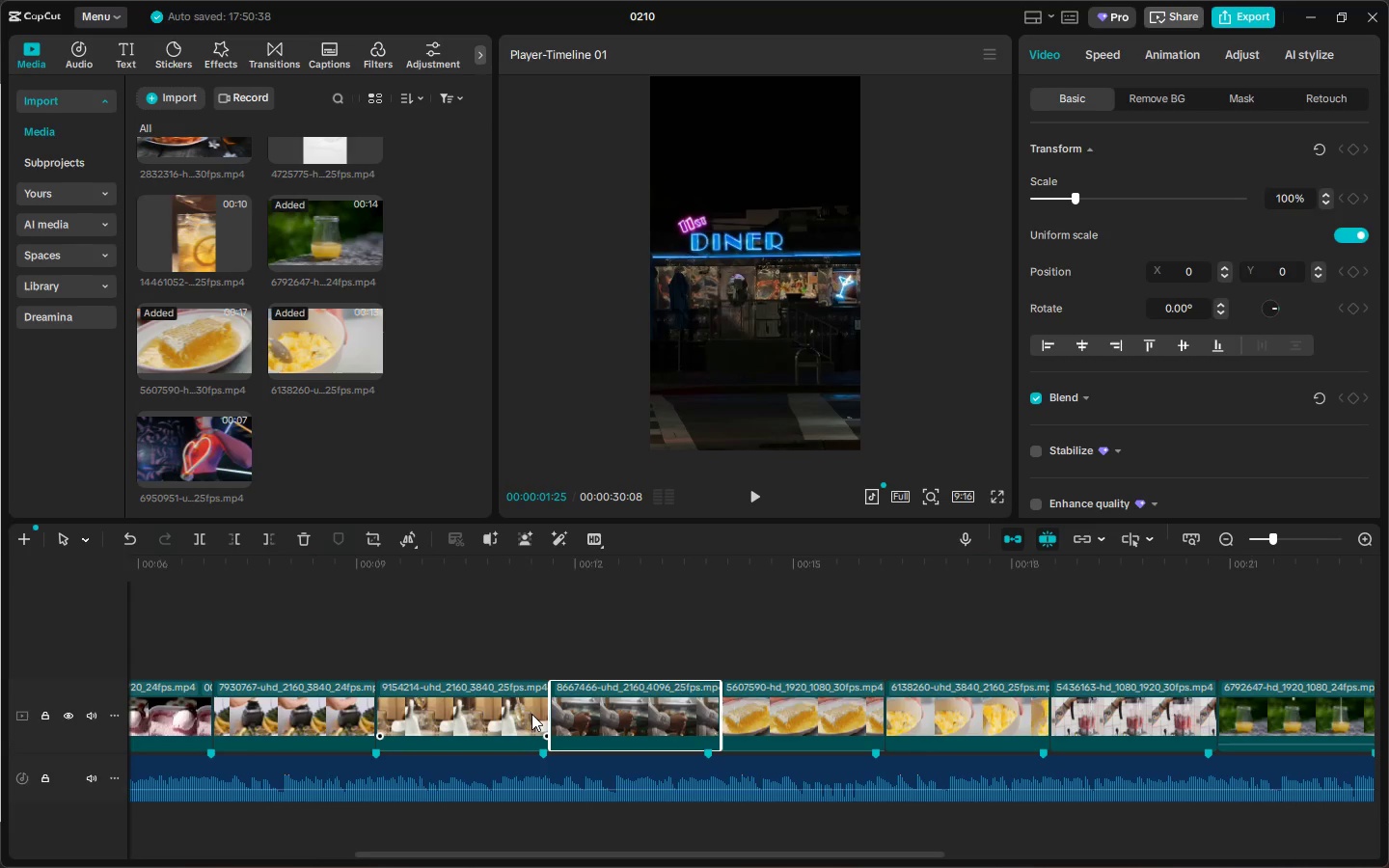 
left_click([528, 714])
 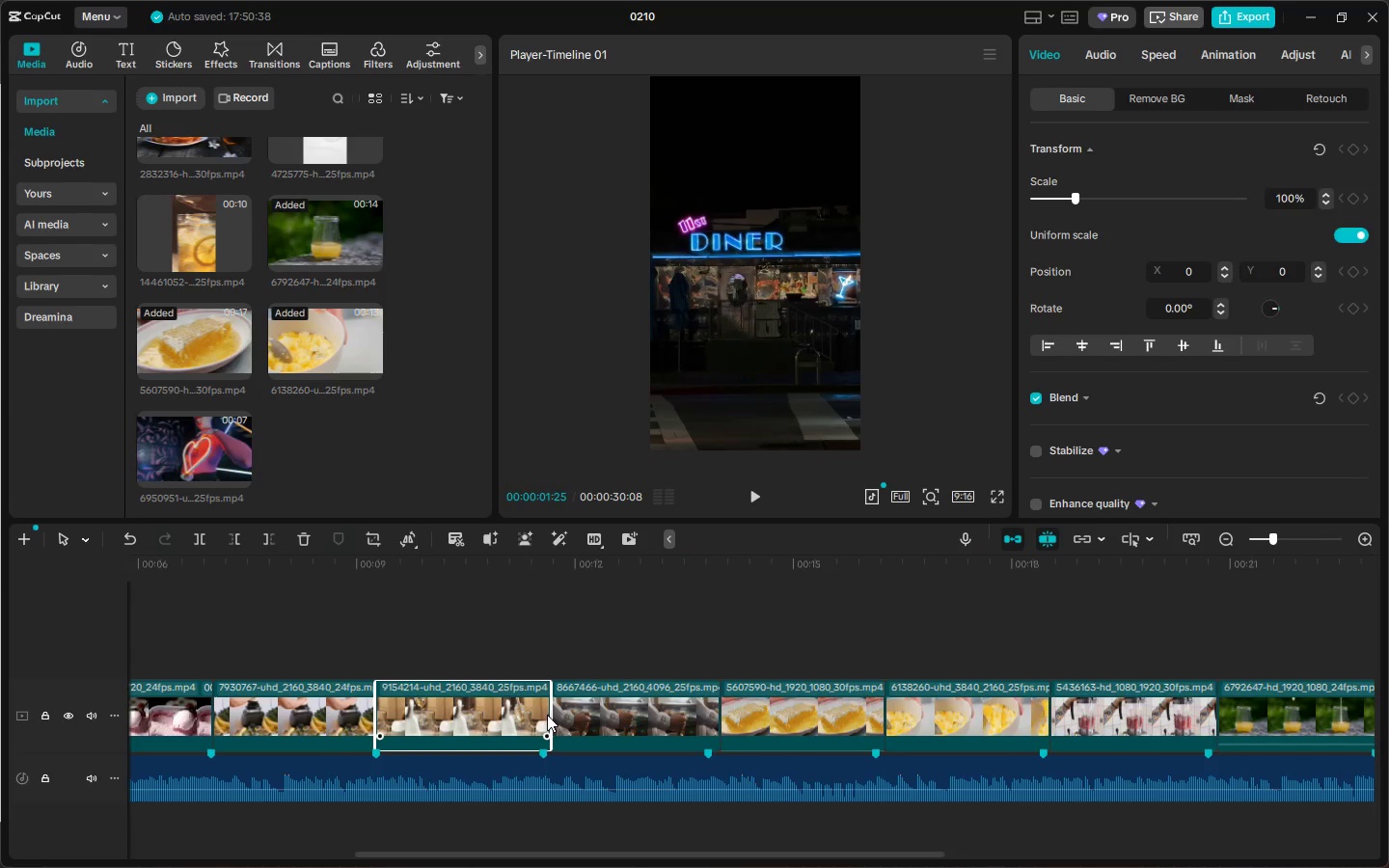 
left_click_drag(start_coordinate=[549, 715], to_coordinate=[541, 715])
 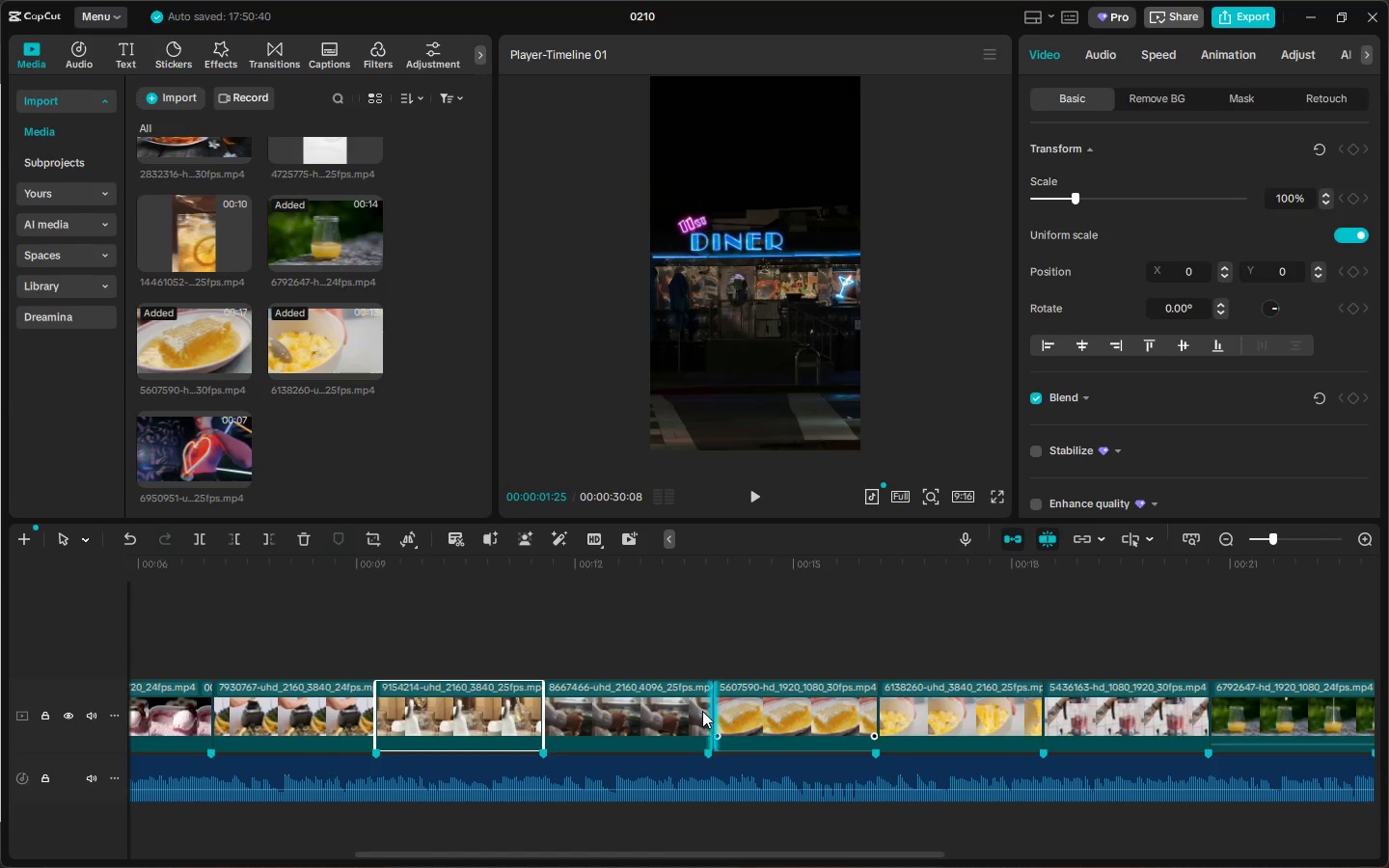 
left_click([694, 710])
 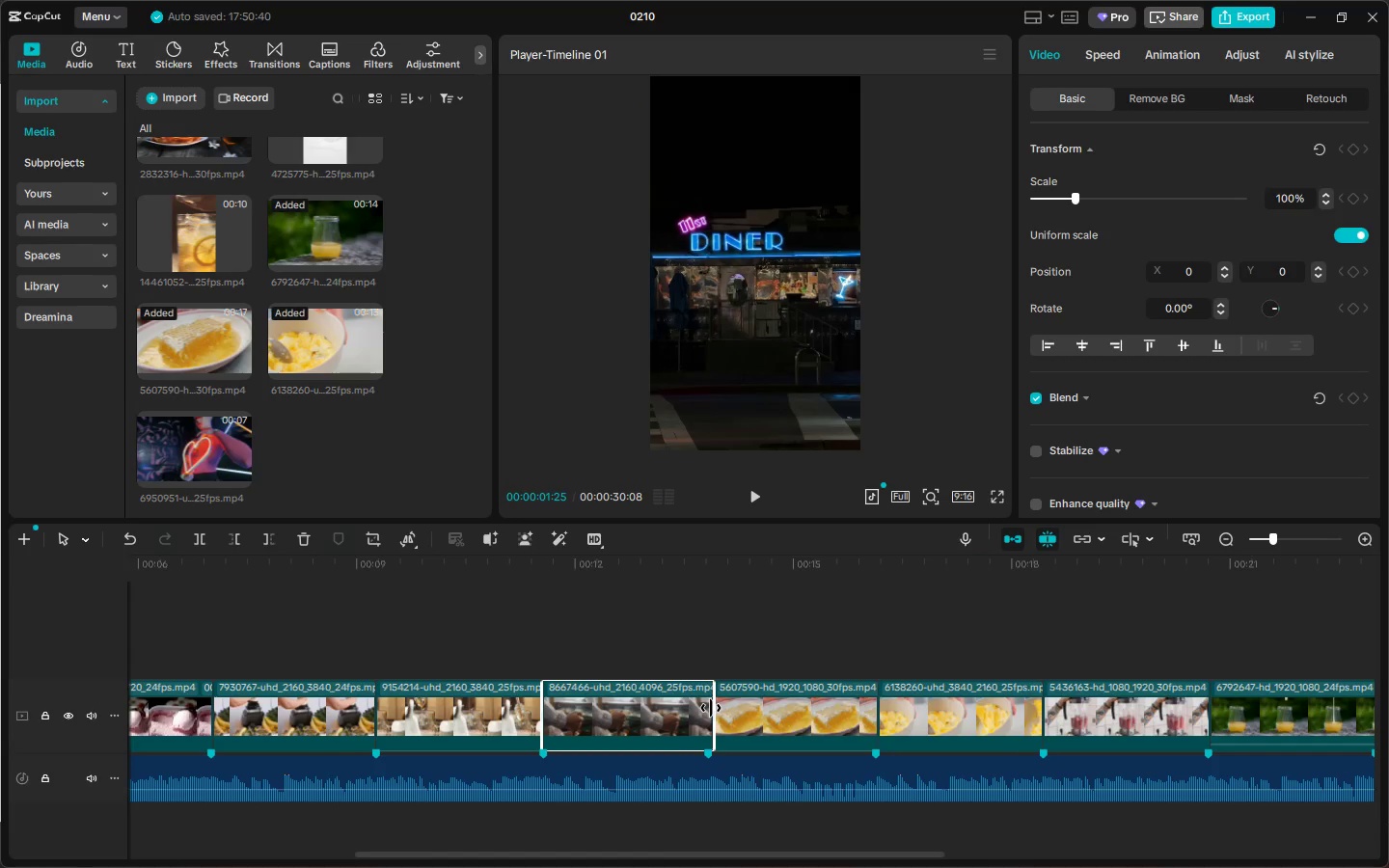 
left_click_drag(start_coordinate=[713, 708], to_coordinate=[702, 710])
 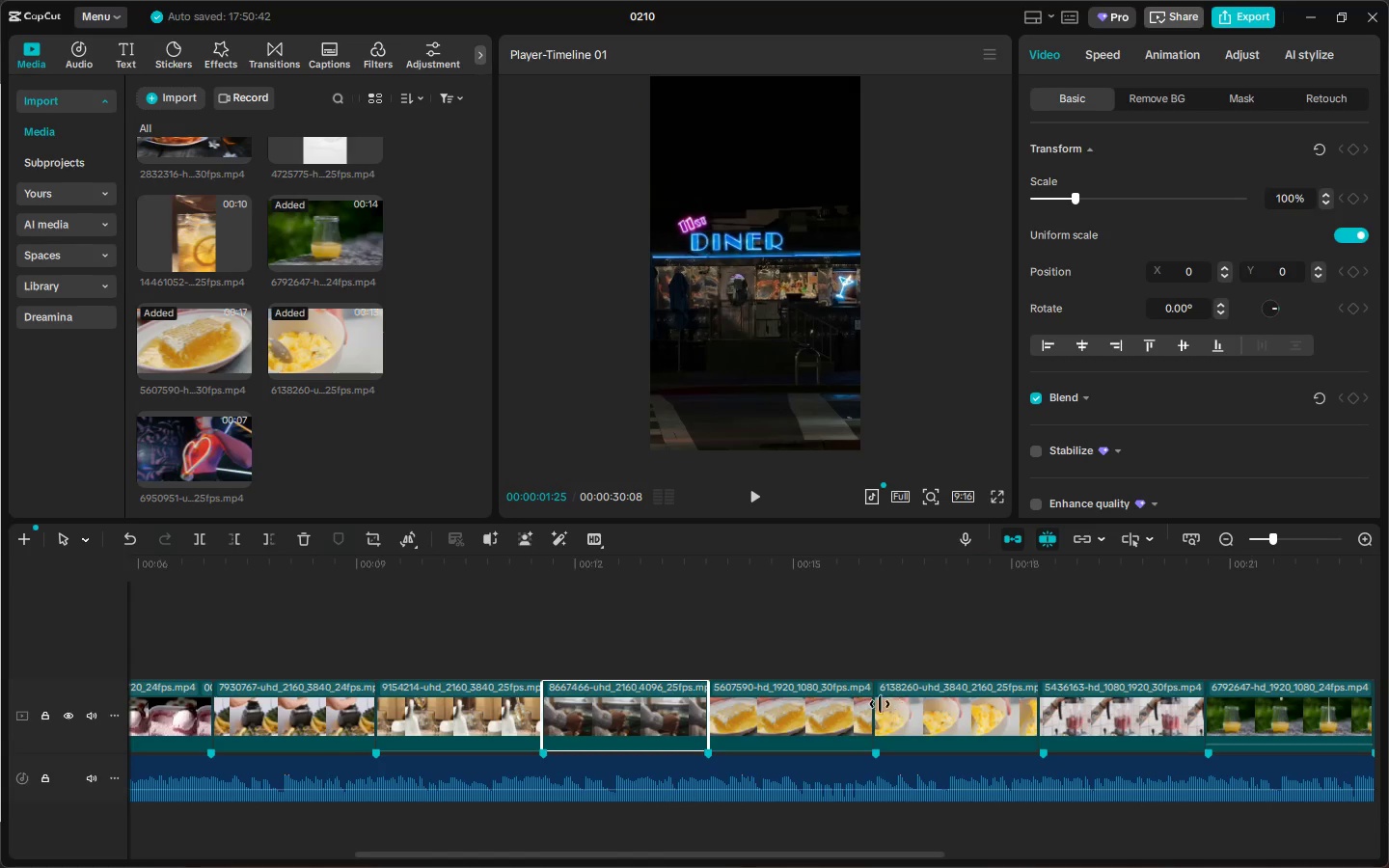 
left_click([855, 704])
 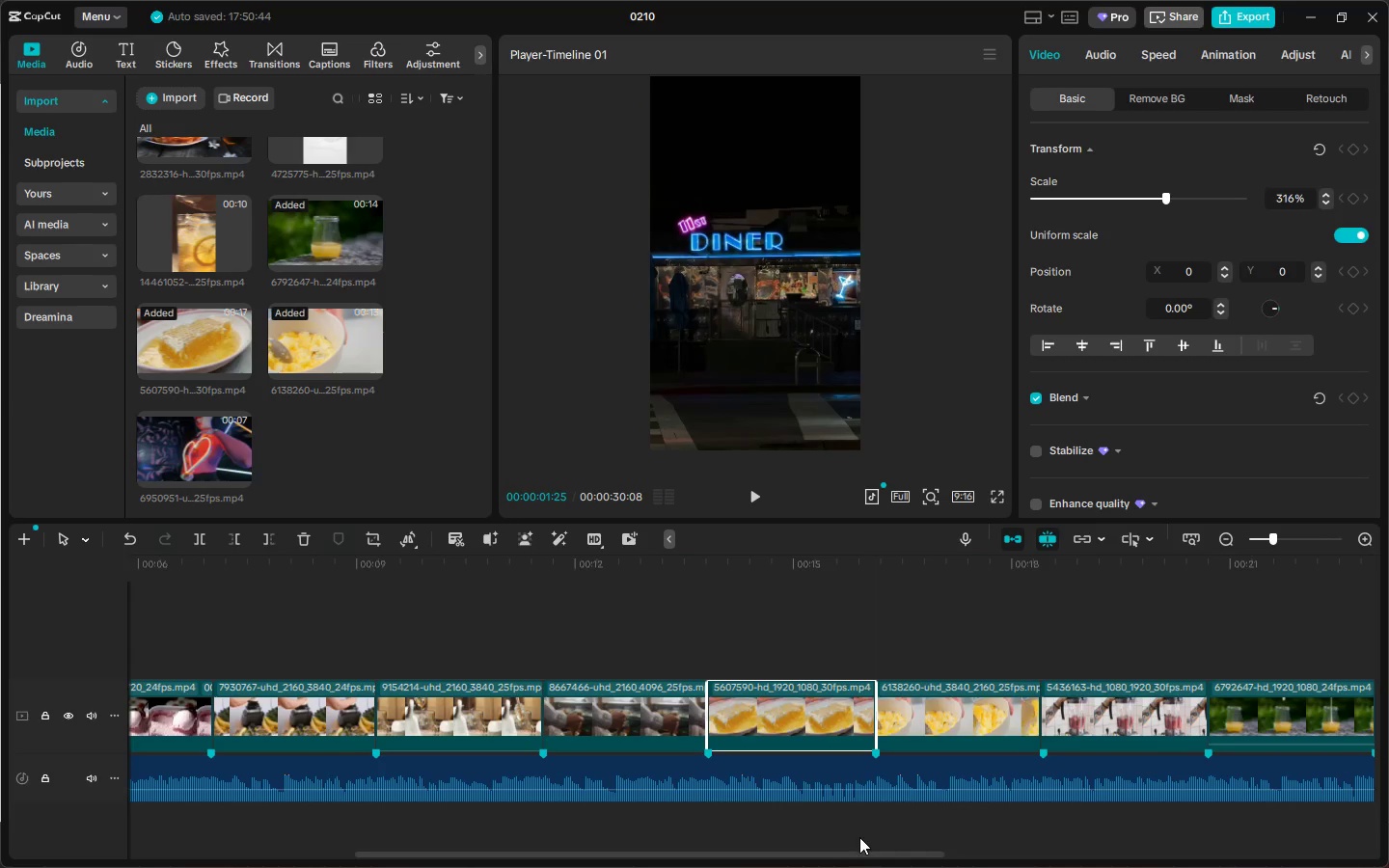 
left_click_drag(start_coordinate=[863, 854], to_coordinate=[1063, 856])
 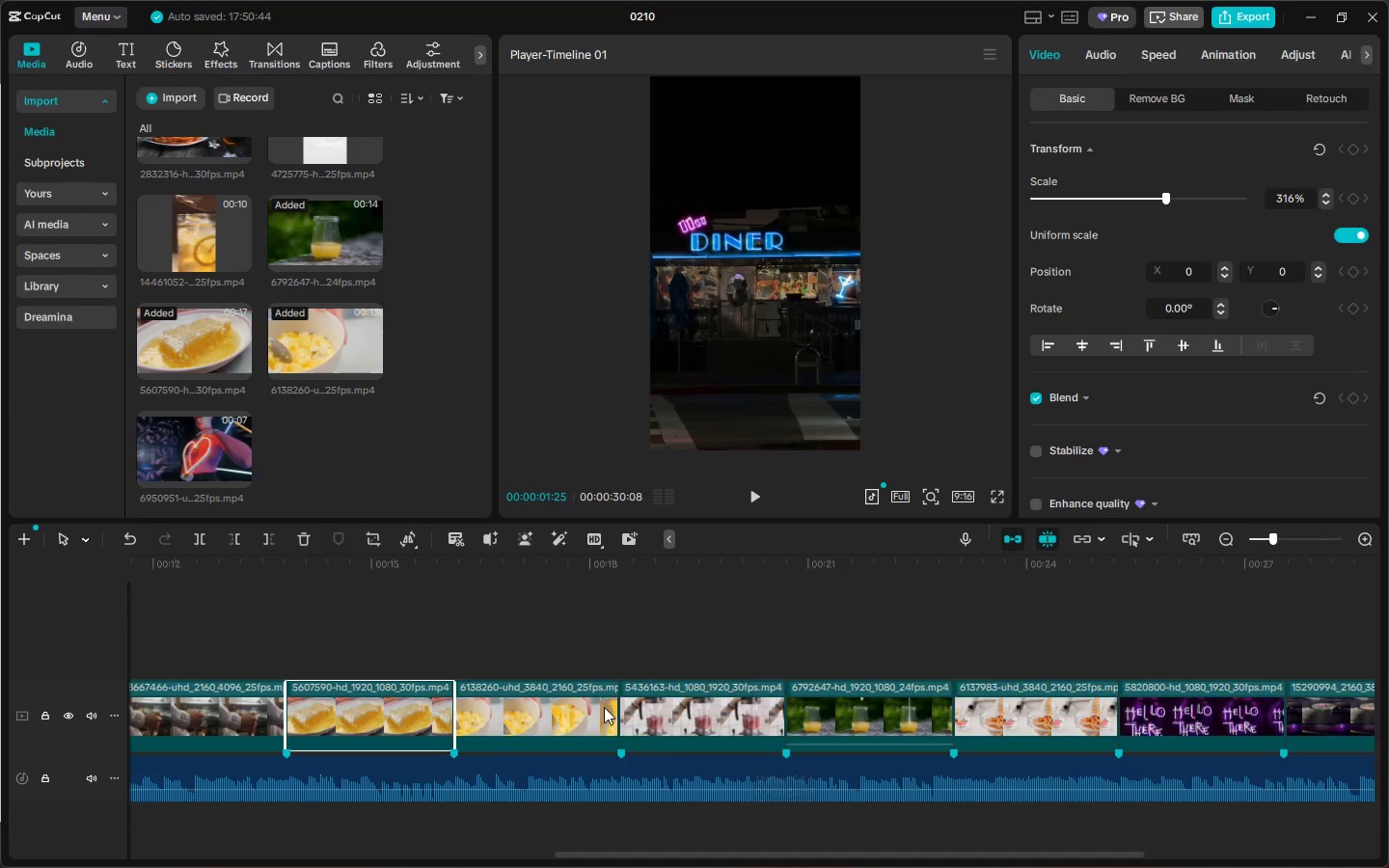 
left_click([594, 704])
 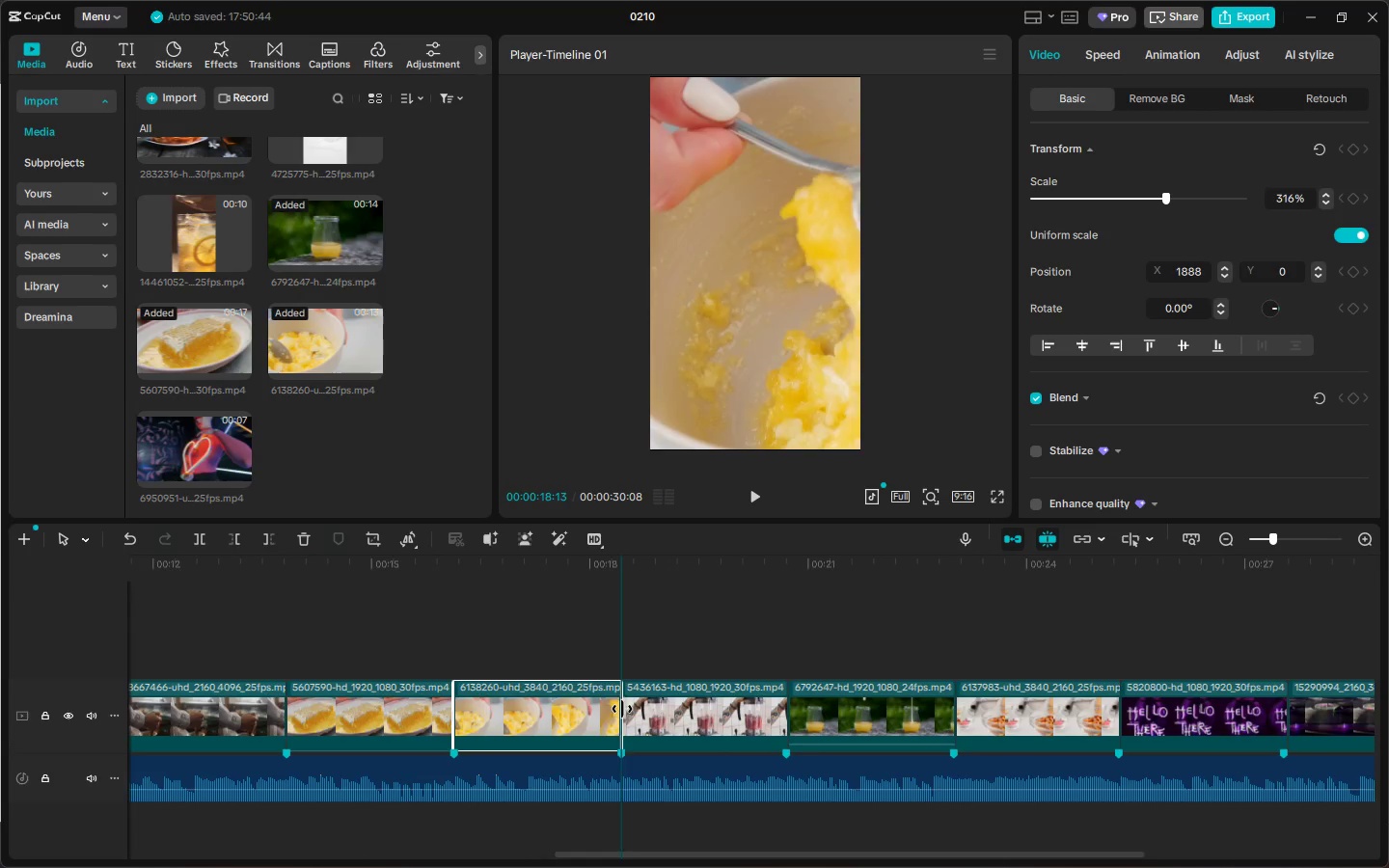 
left_click([742, 709])
 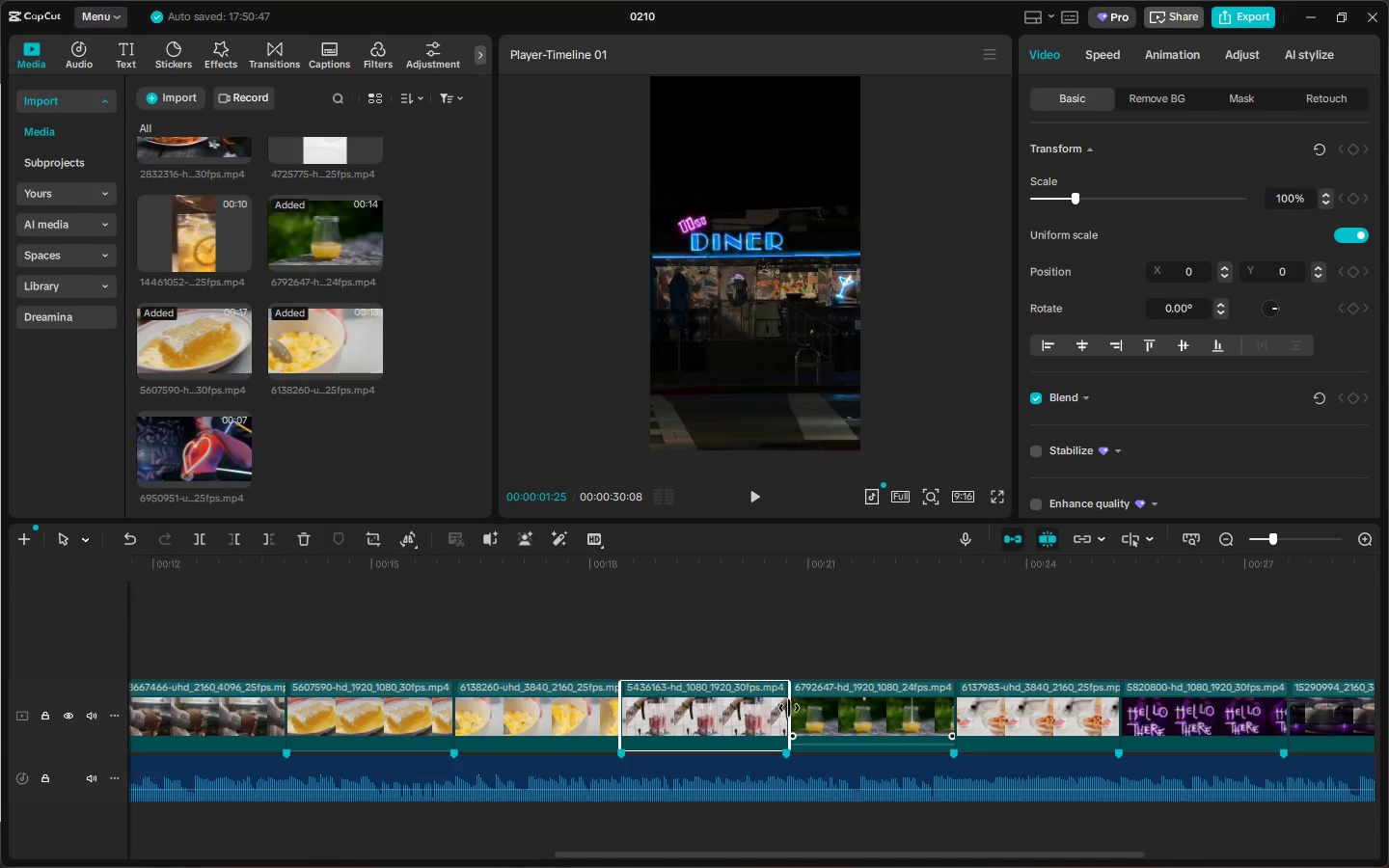 
left_click_drag(start_coordinate=[789, 708], to_coordinate=[784, 708])
 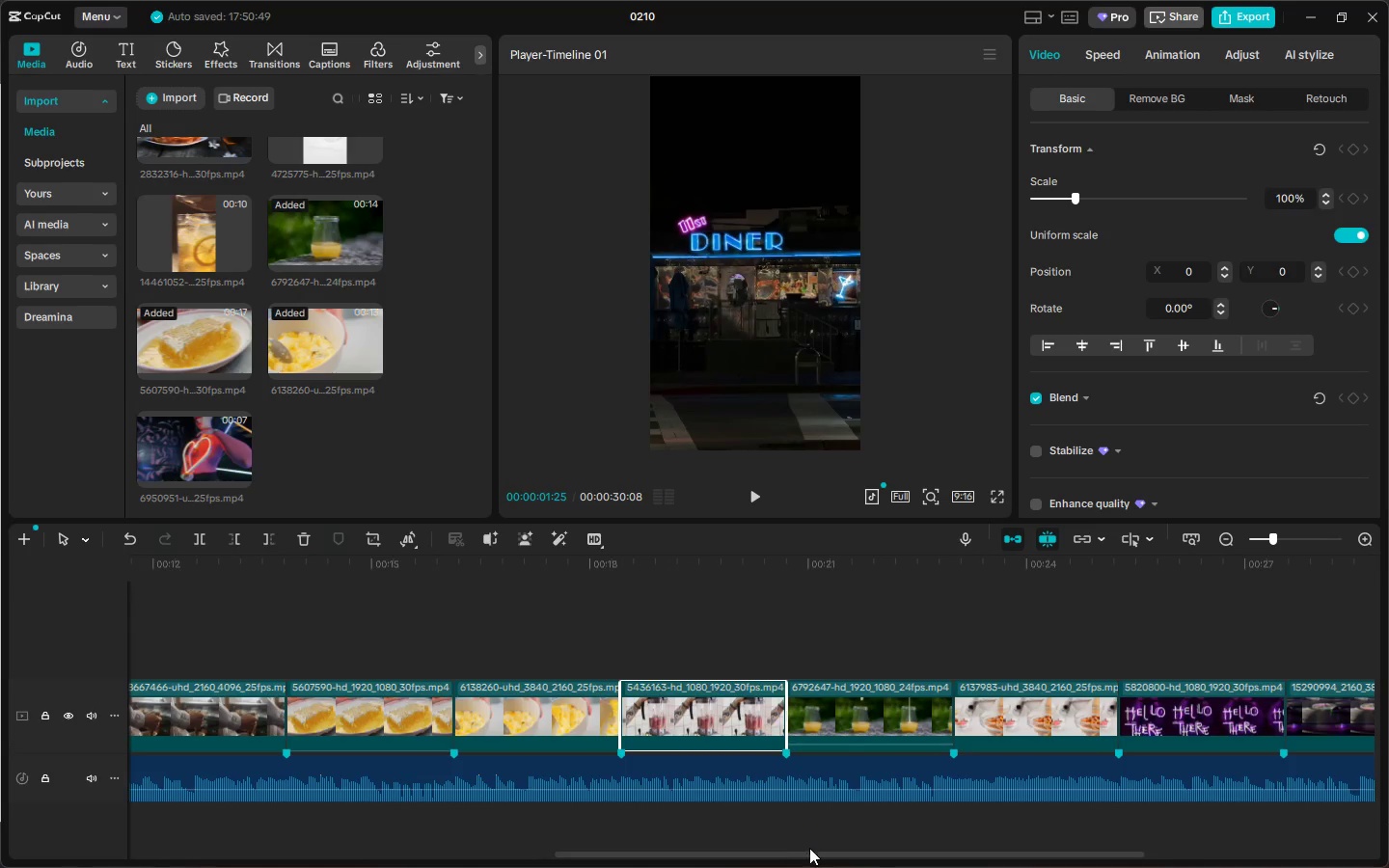 
left_click_drag(start_coordinate=[812, 851], to_coordinate=[973, 849])
 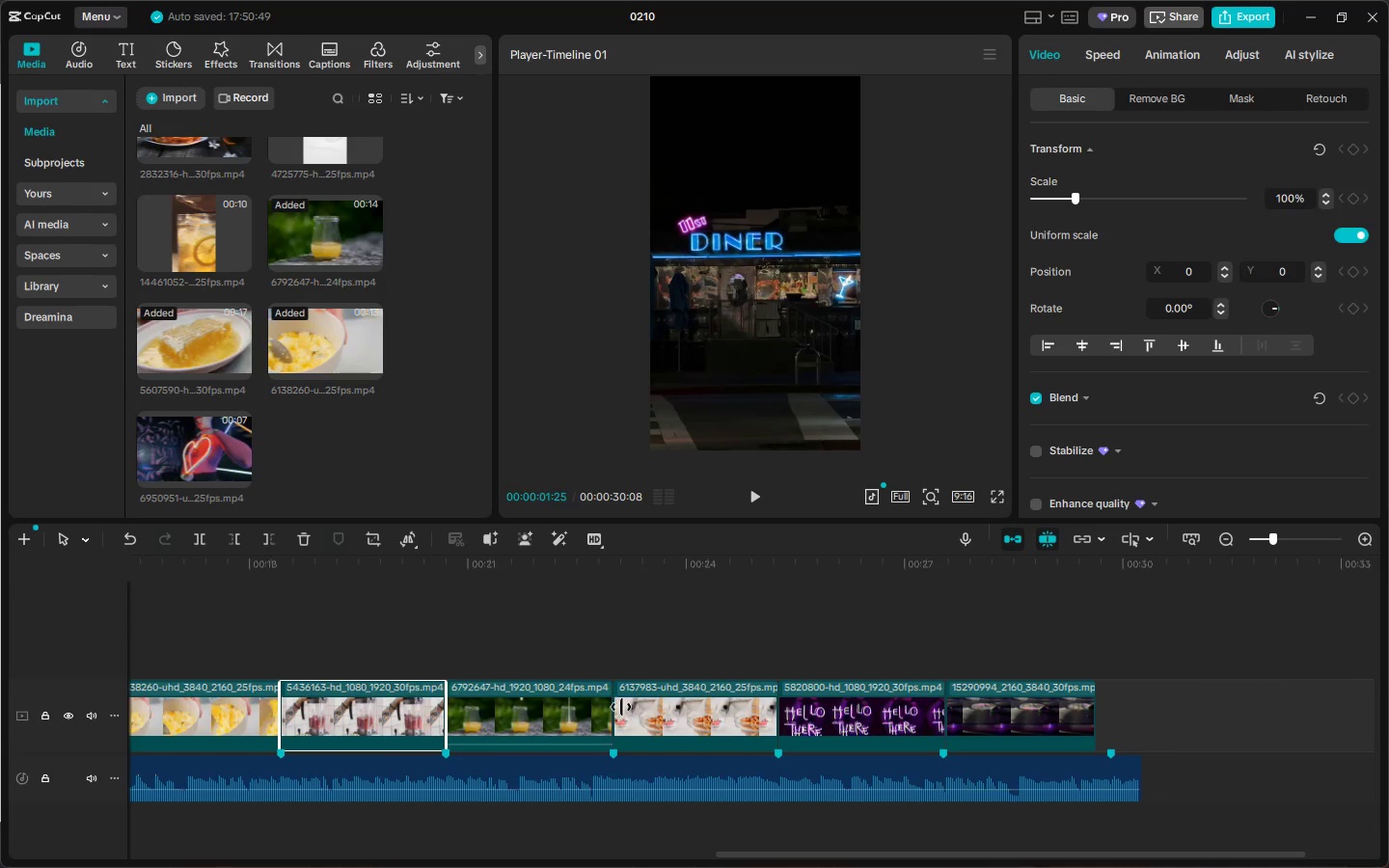 
left_click([608, 707])
 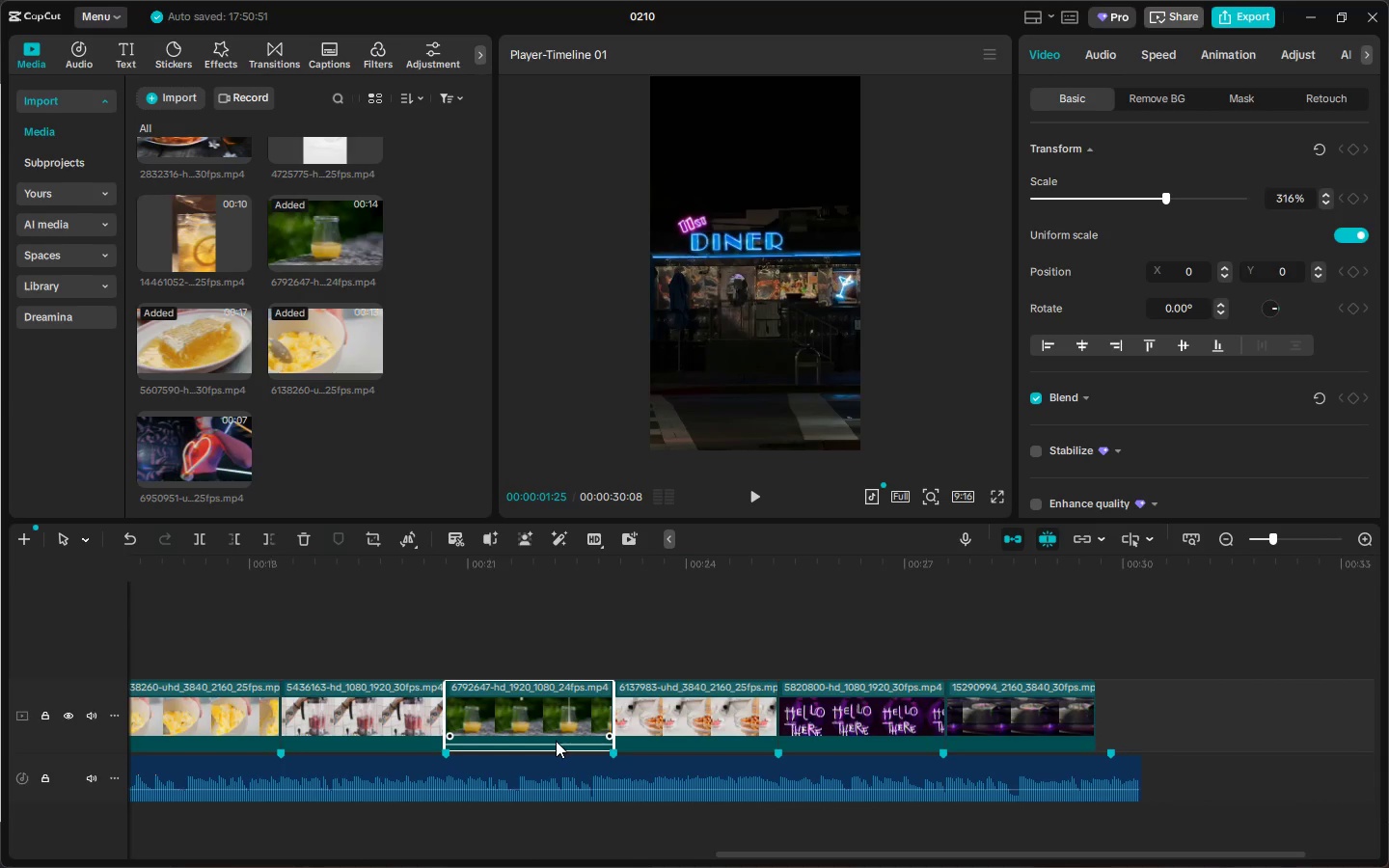 
left_click_drag(start_coordinate=[556, 745], to_coordinate=[557, 756])
 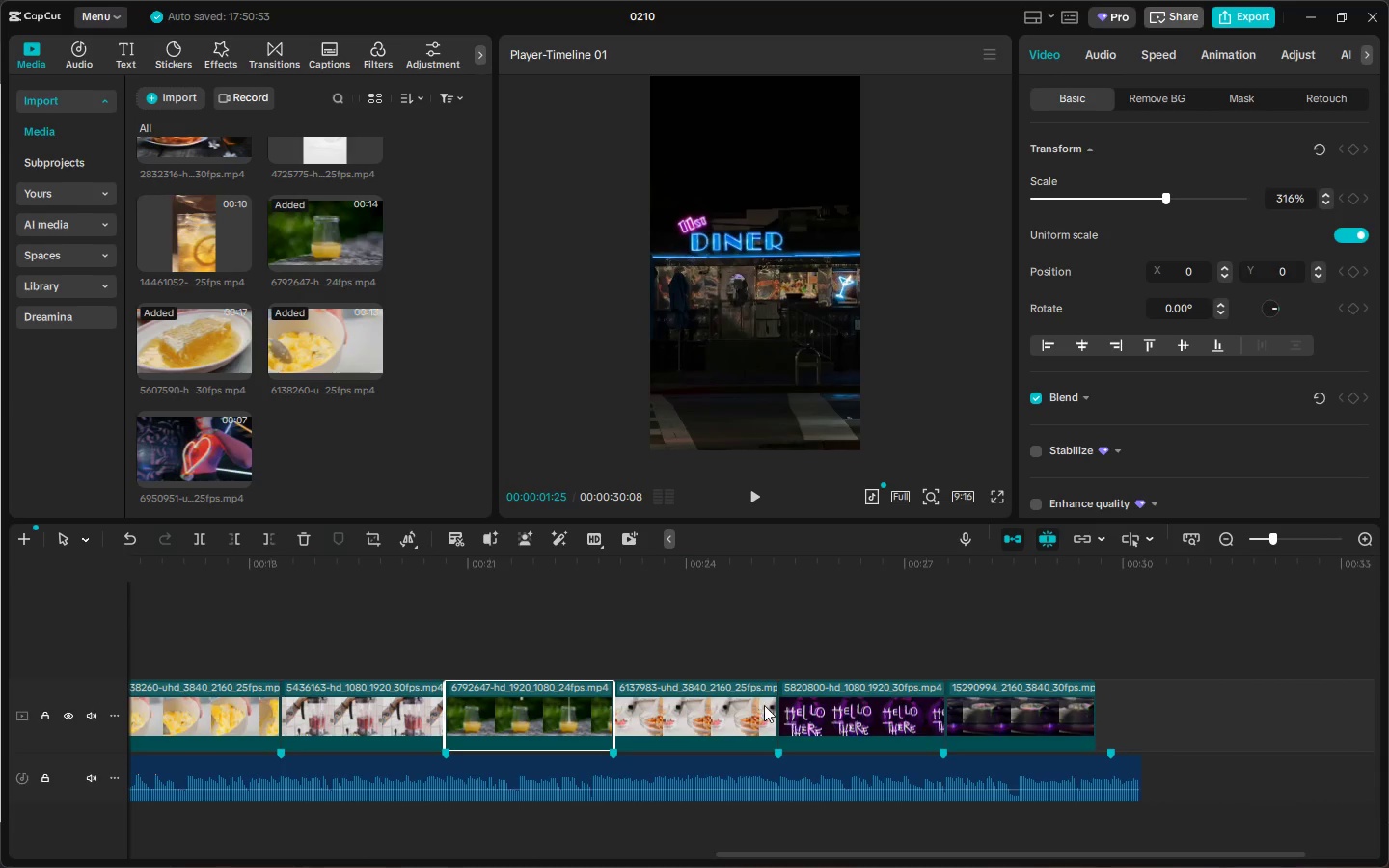 
left_click([761, 703])
 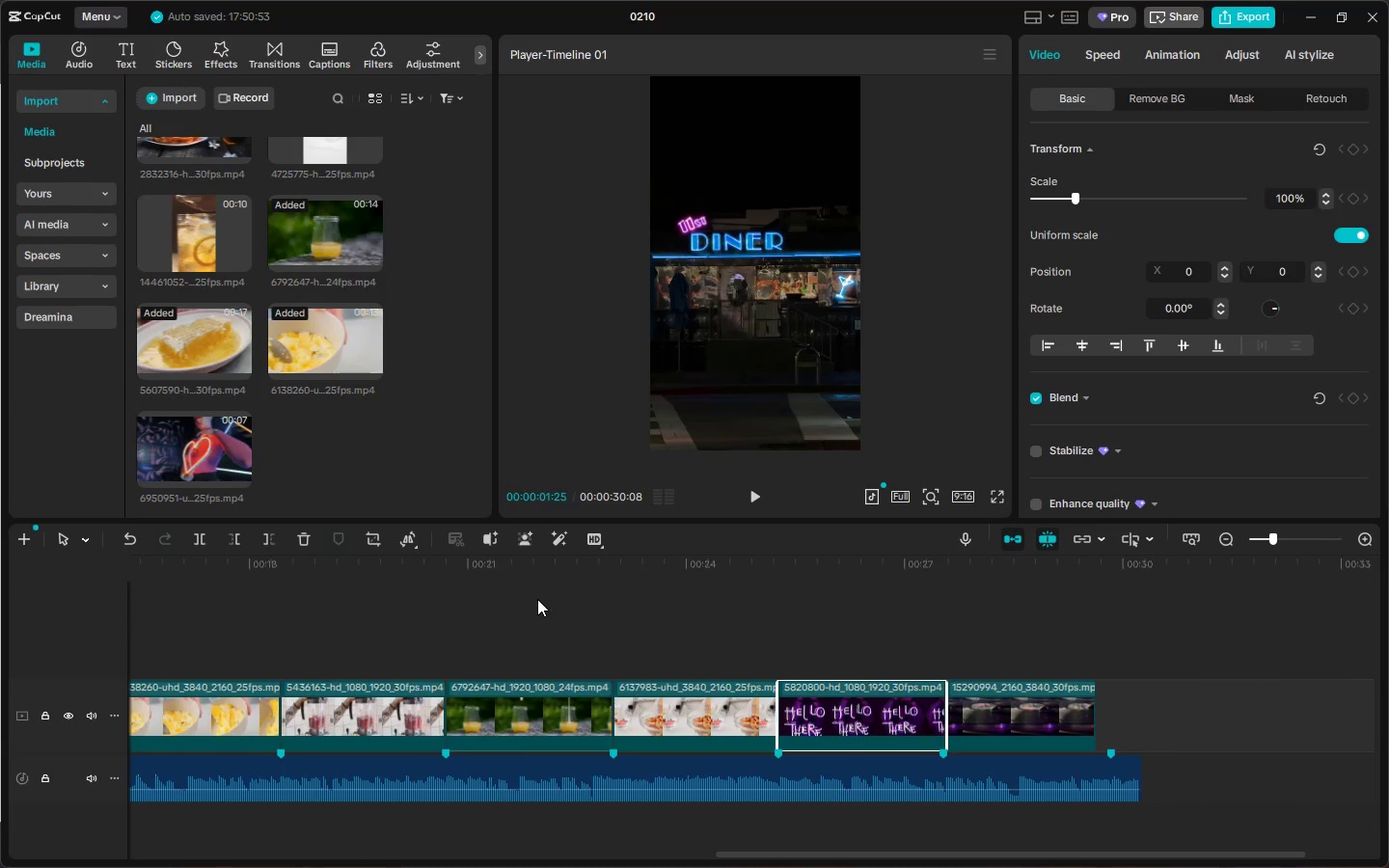 
left_click_drag(start_coordinate=[531, 582], to_coordinate=[0, 637])
 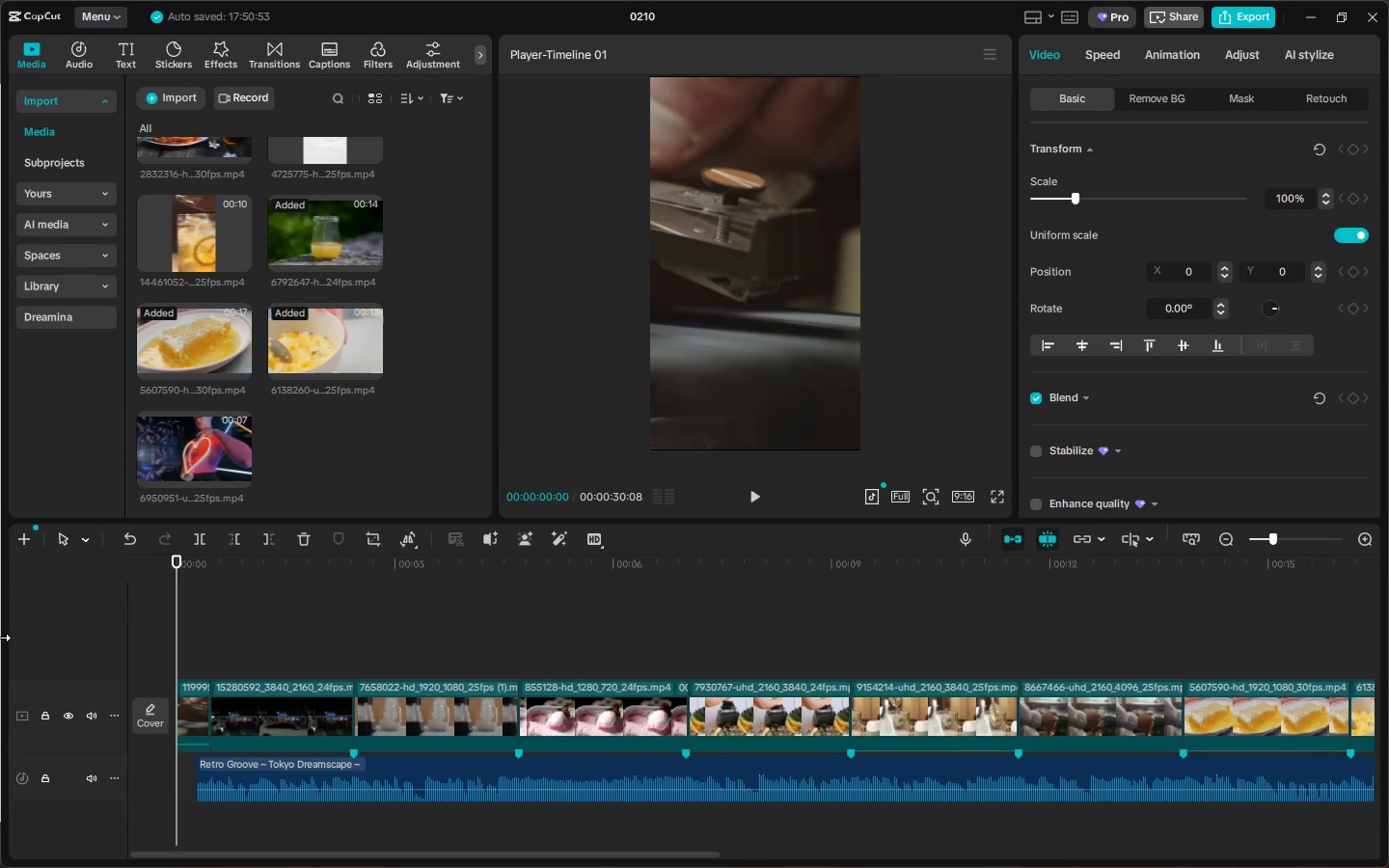 
key(Space)
 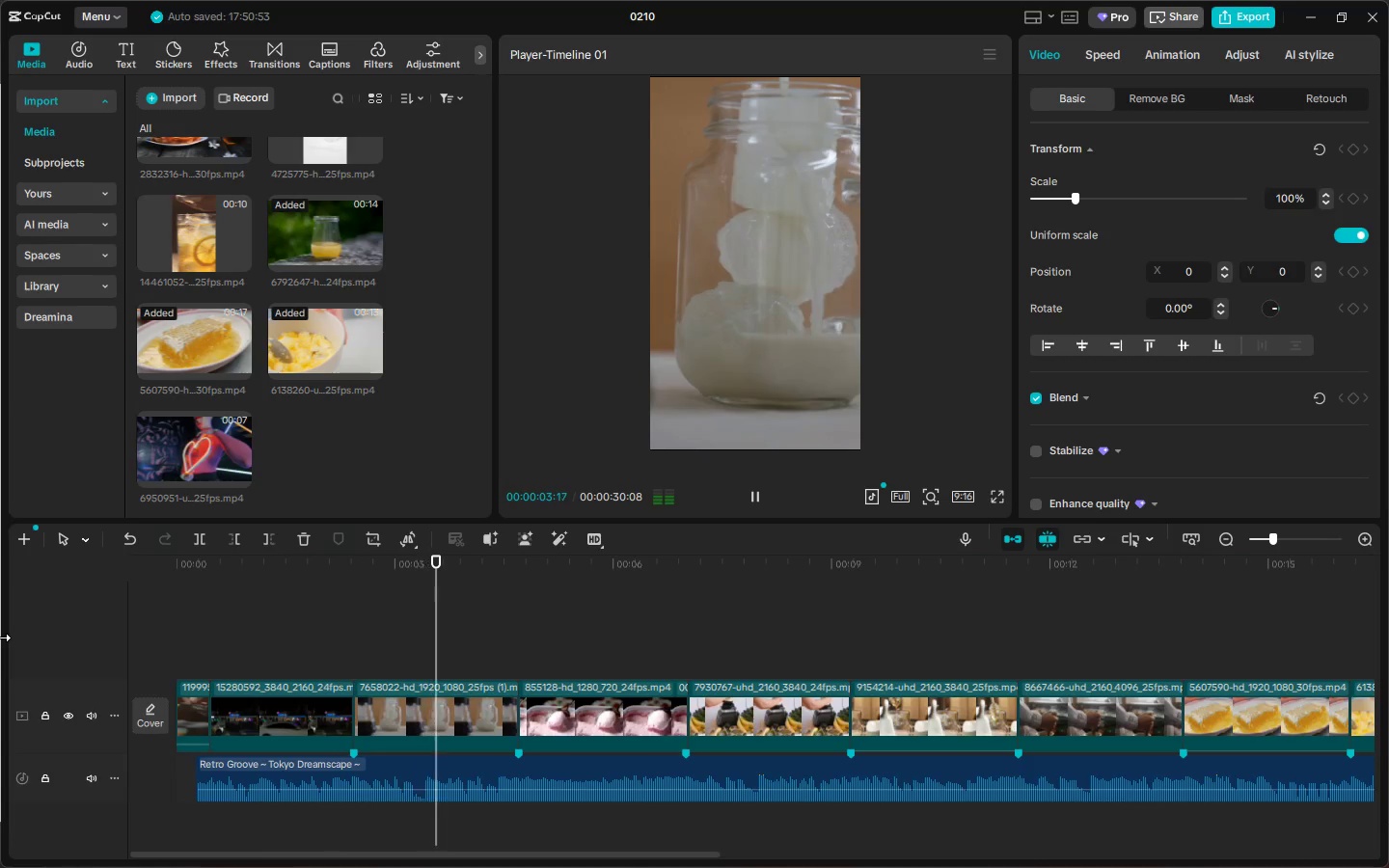 
key(Space)
 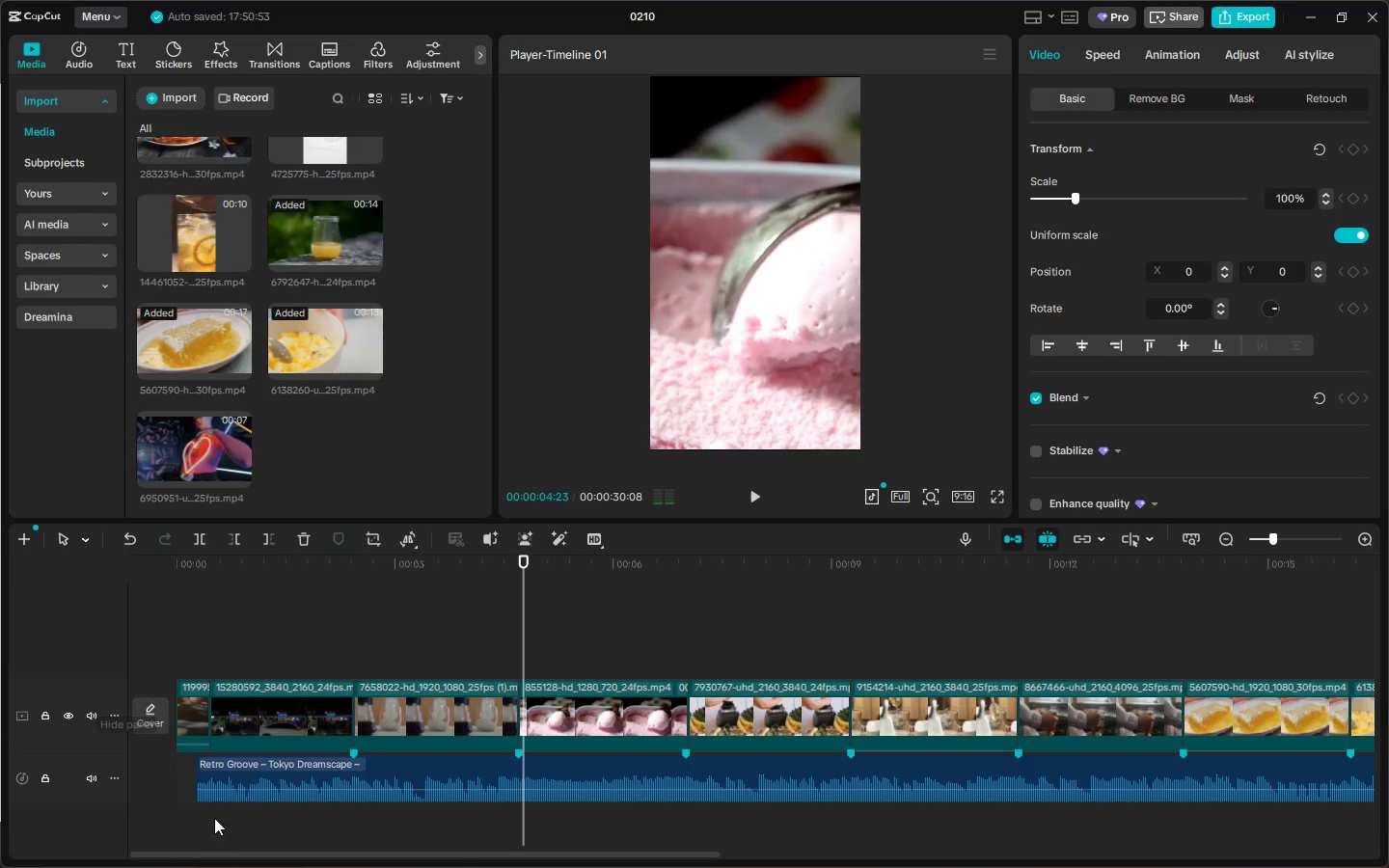 
left_click([262, 770])
 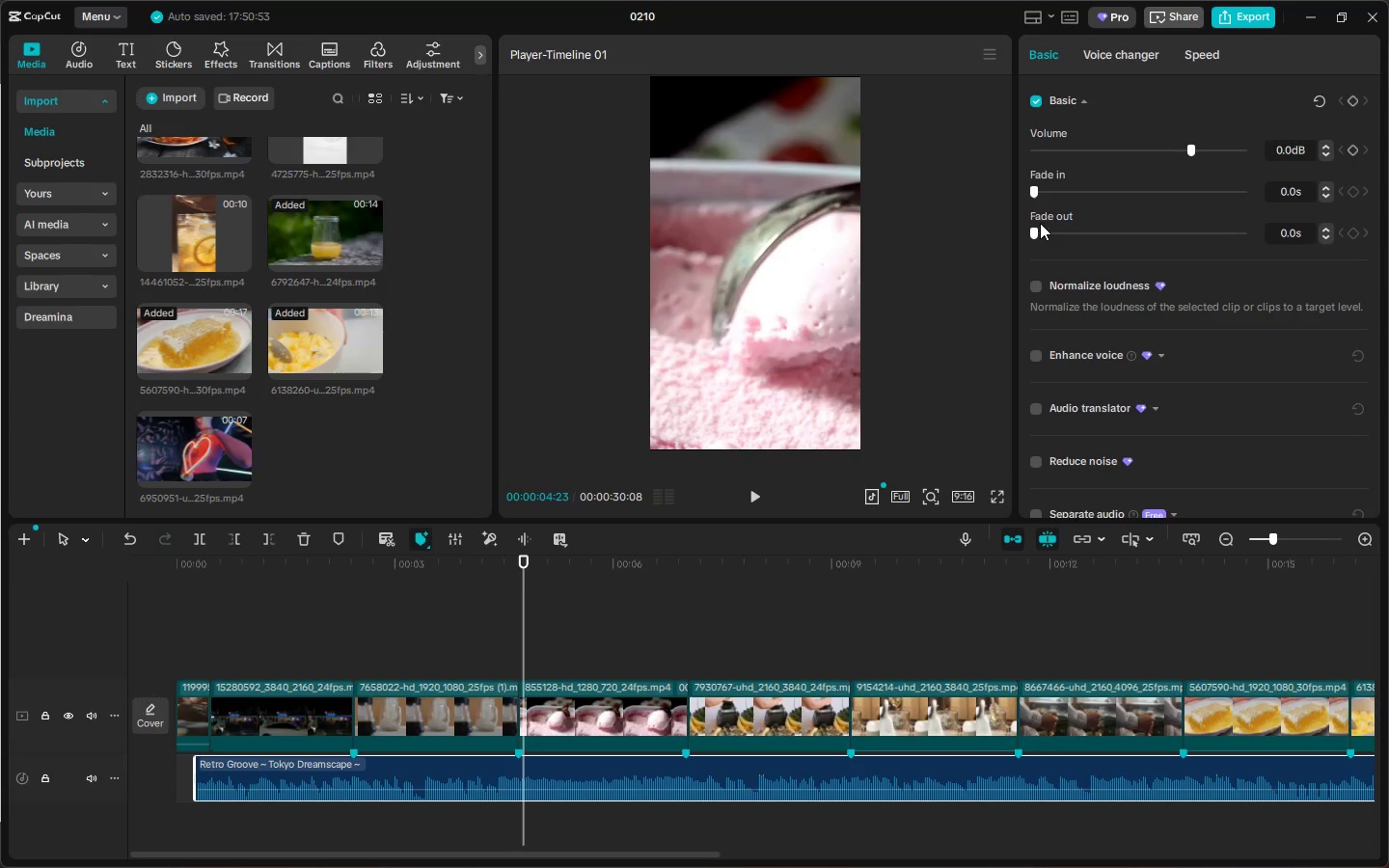 
left_click_drag(start_coordinate=[1036, 190], to_coordinate=[1097, 190])
 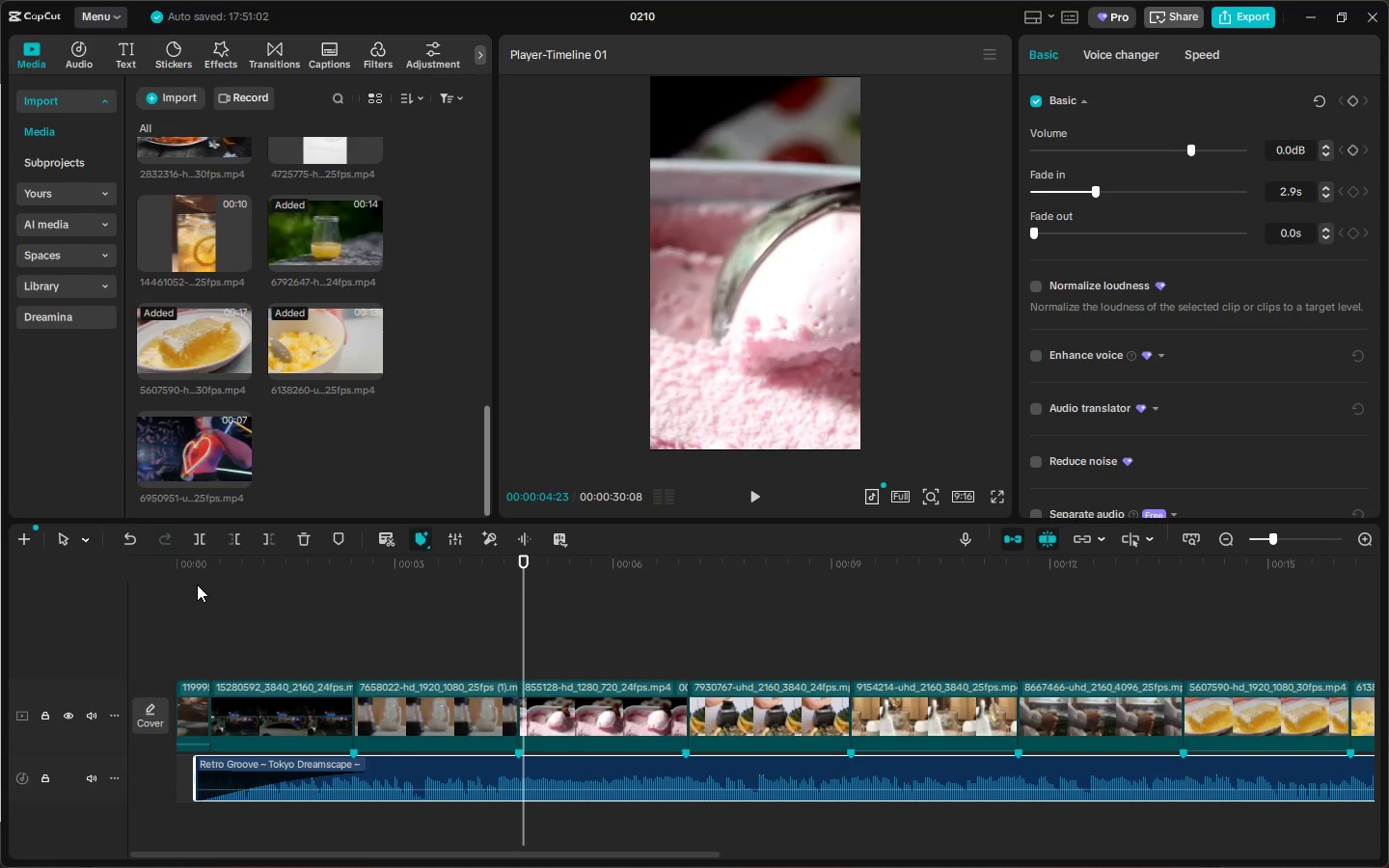 
left_click_drag(start_coordinate=[198, 578], to_coordinate=[148, 572])
 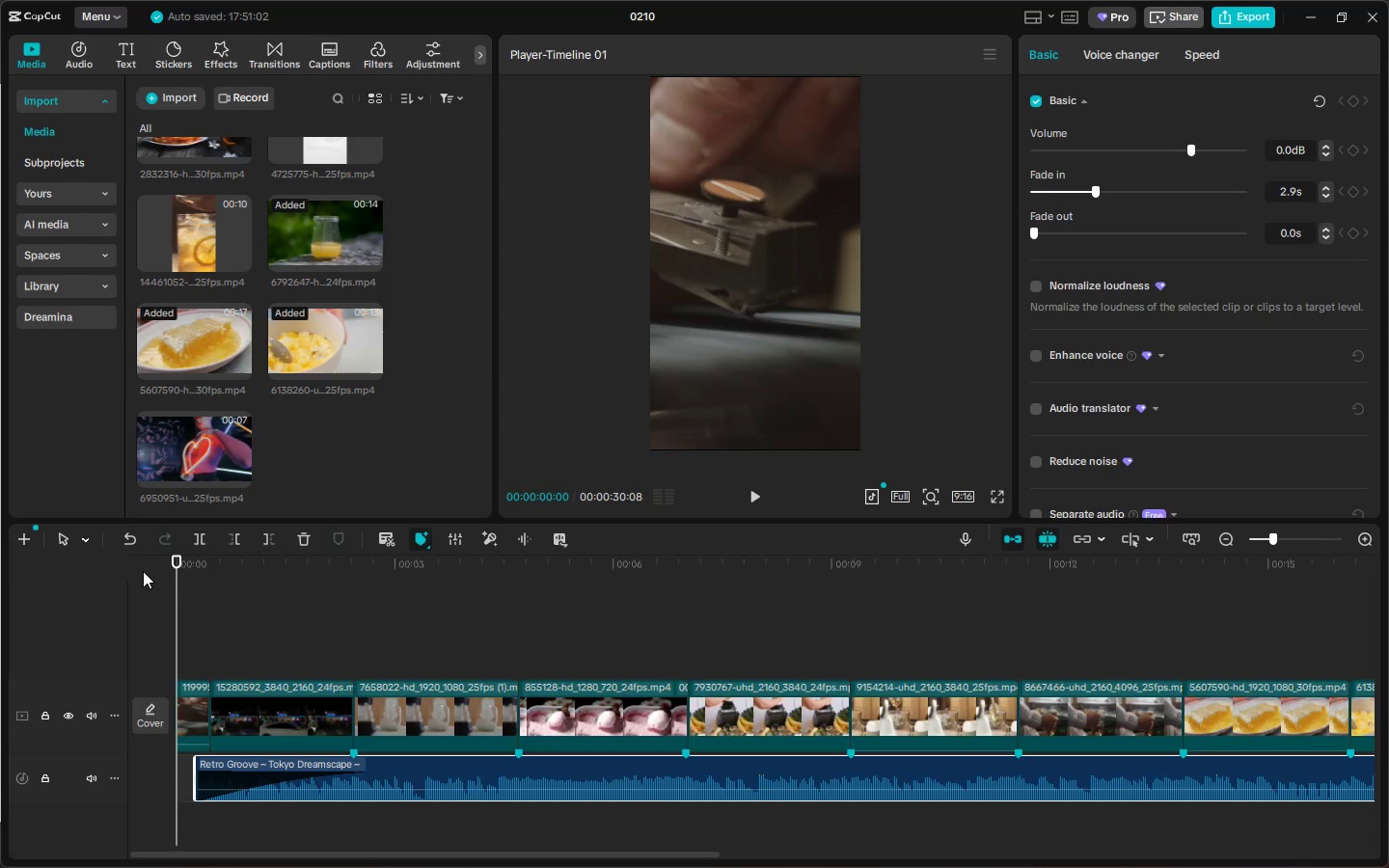 
key(Space)
 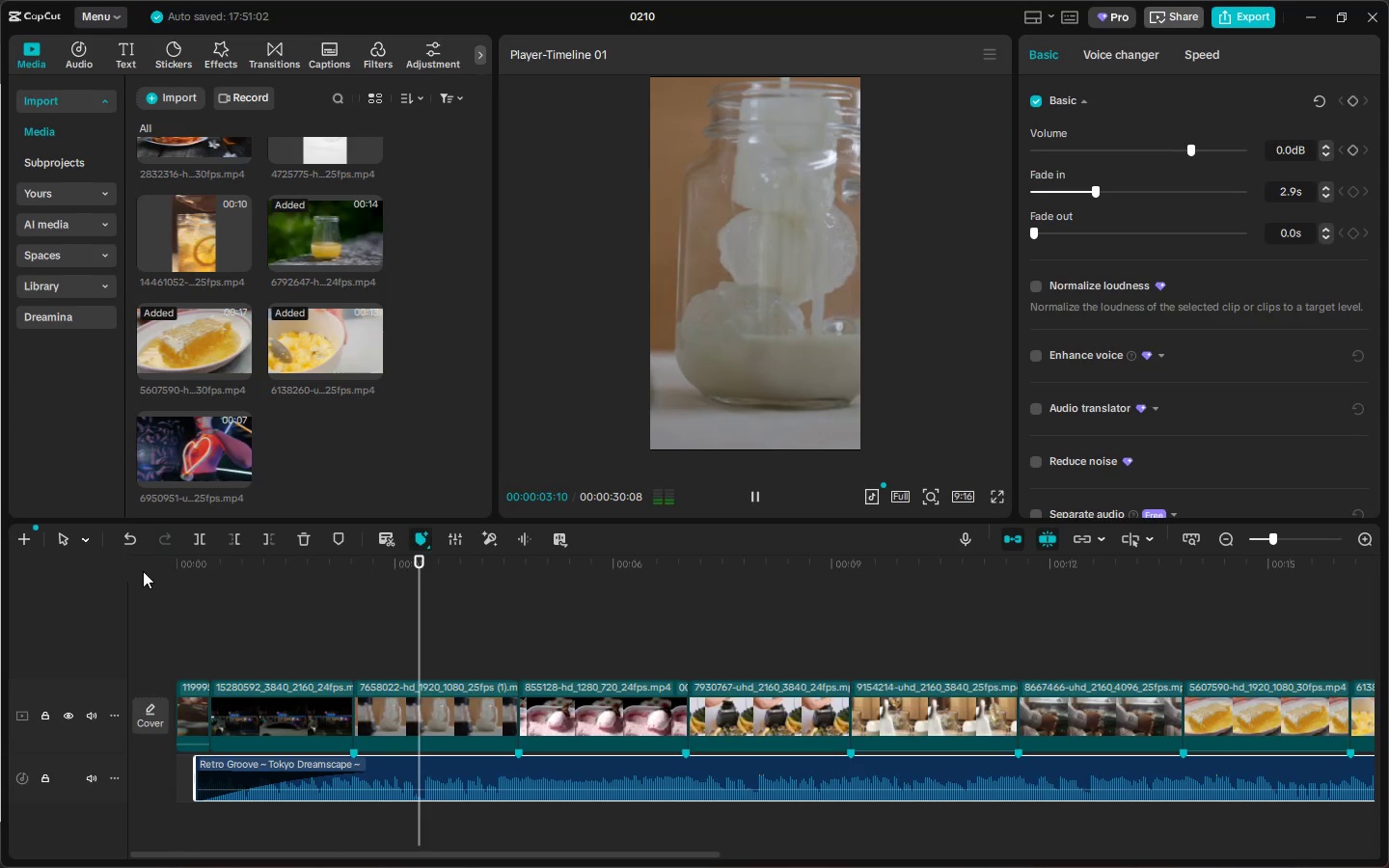 
left_click_drag(start_coordinate=[597, 848], to_coordinate=[608, 848])
 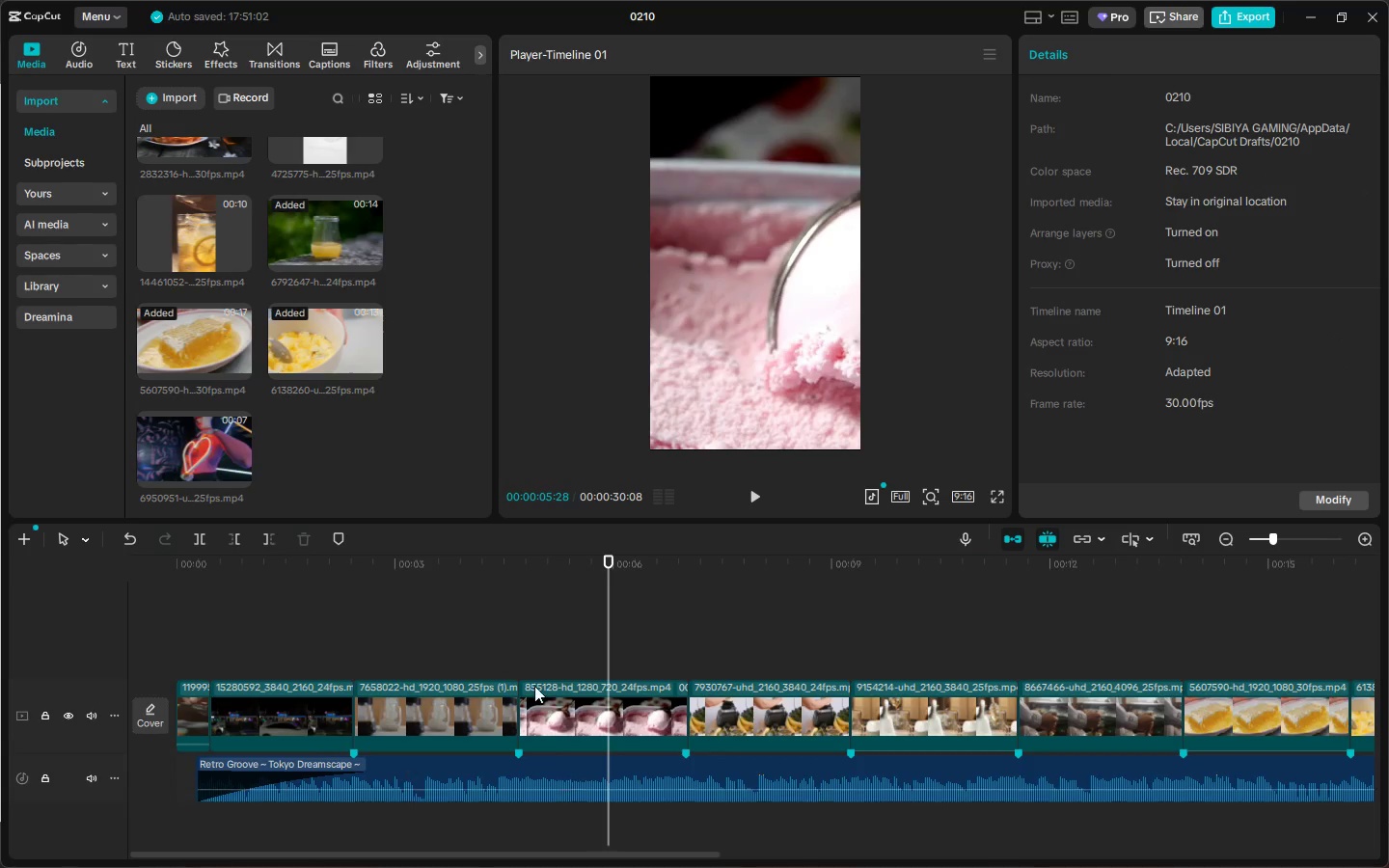 
left_click([506, 583])
 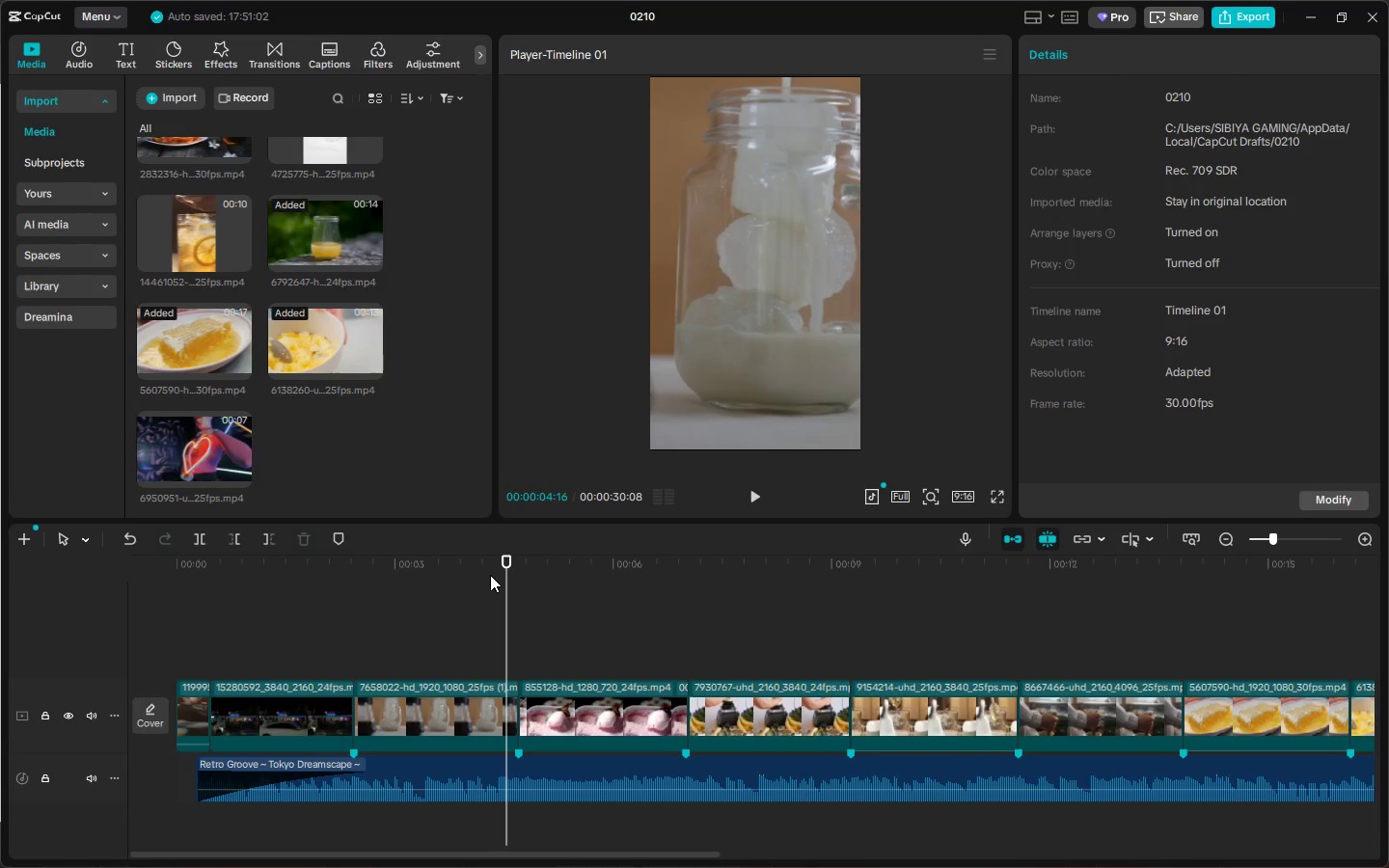 
wait(23.69)
 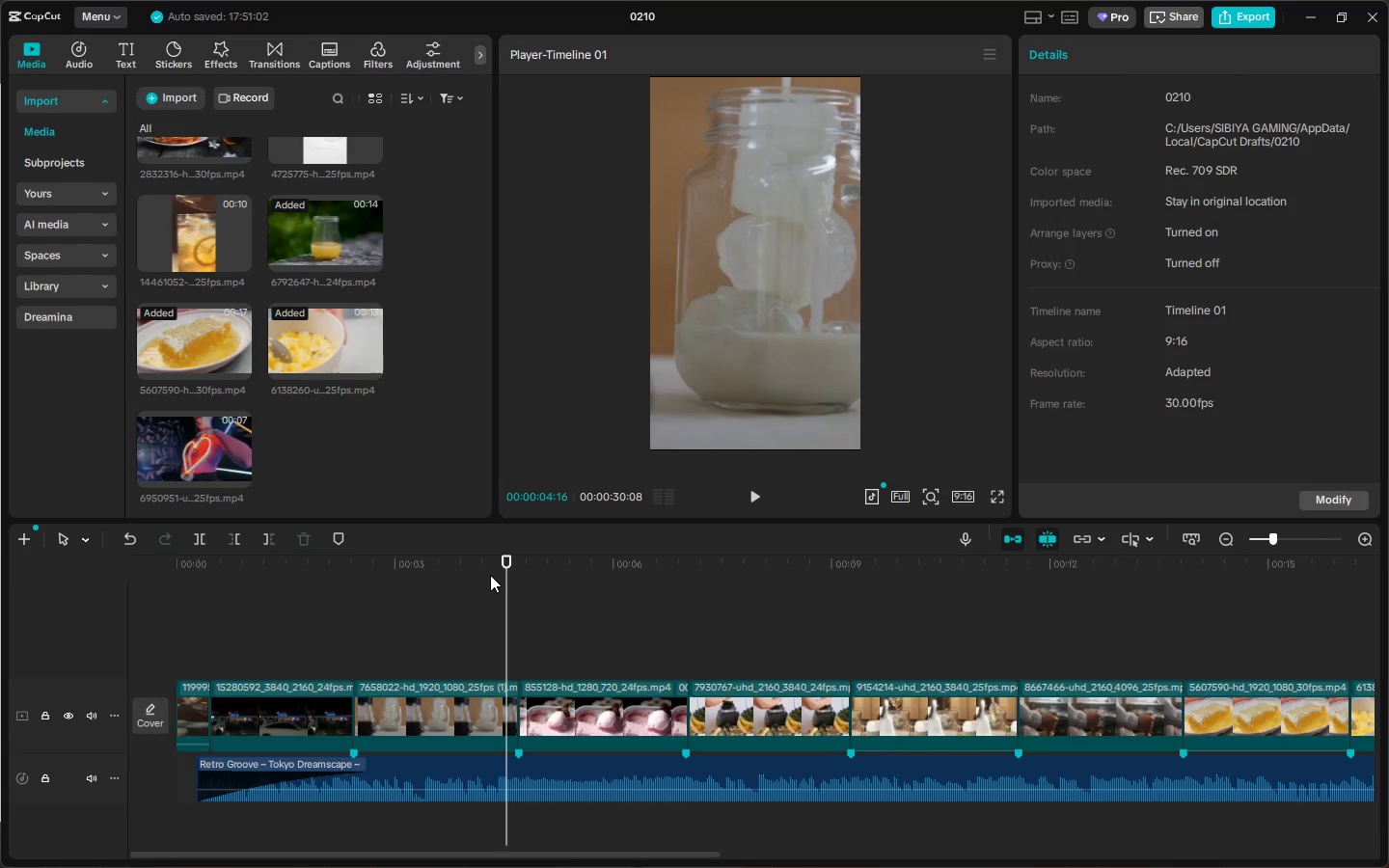 
left_click_drag(start_coordinate=[429, 577], to_coordinate=[43, 600])
 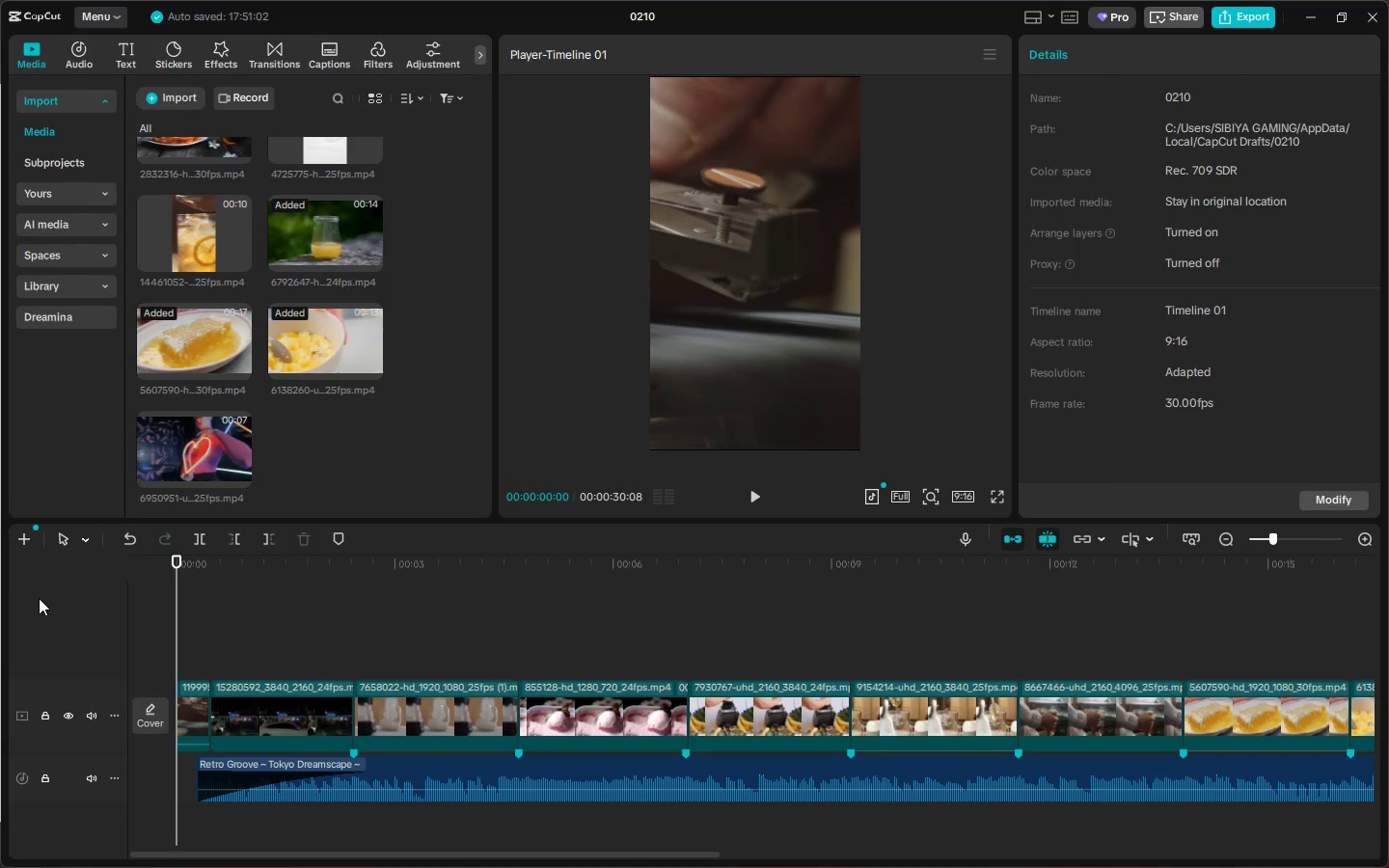 
key(Space)
 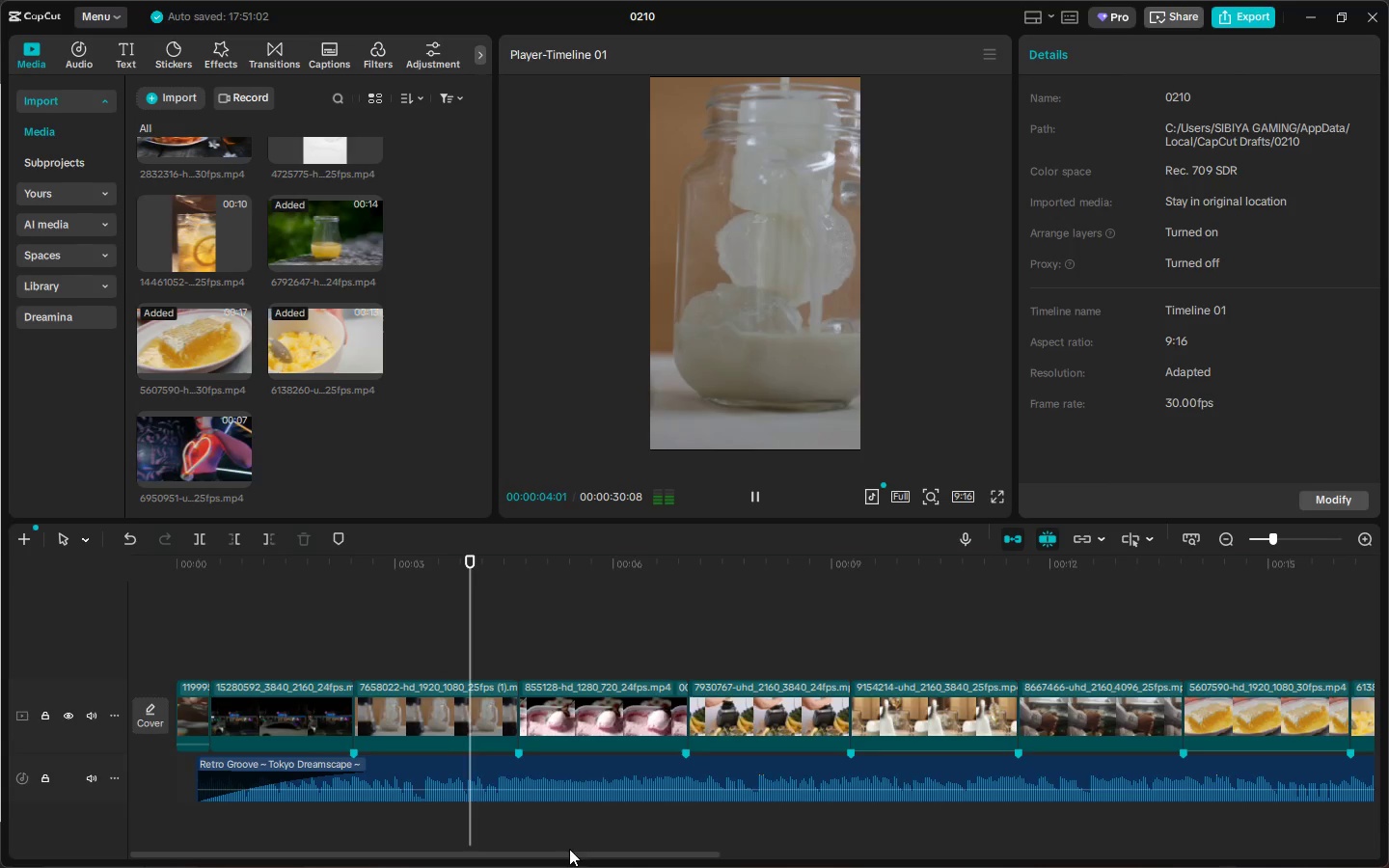 
wait(5.39)
 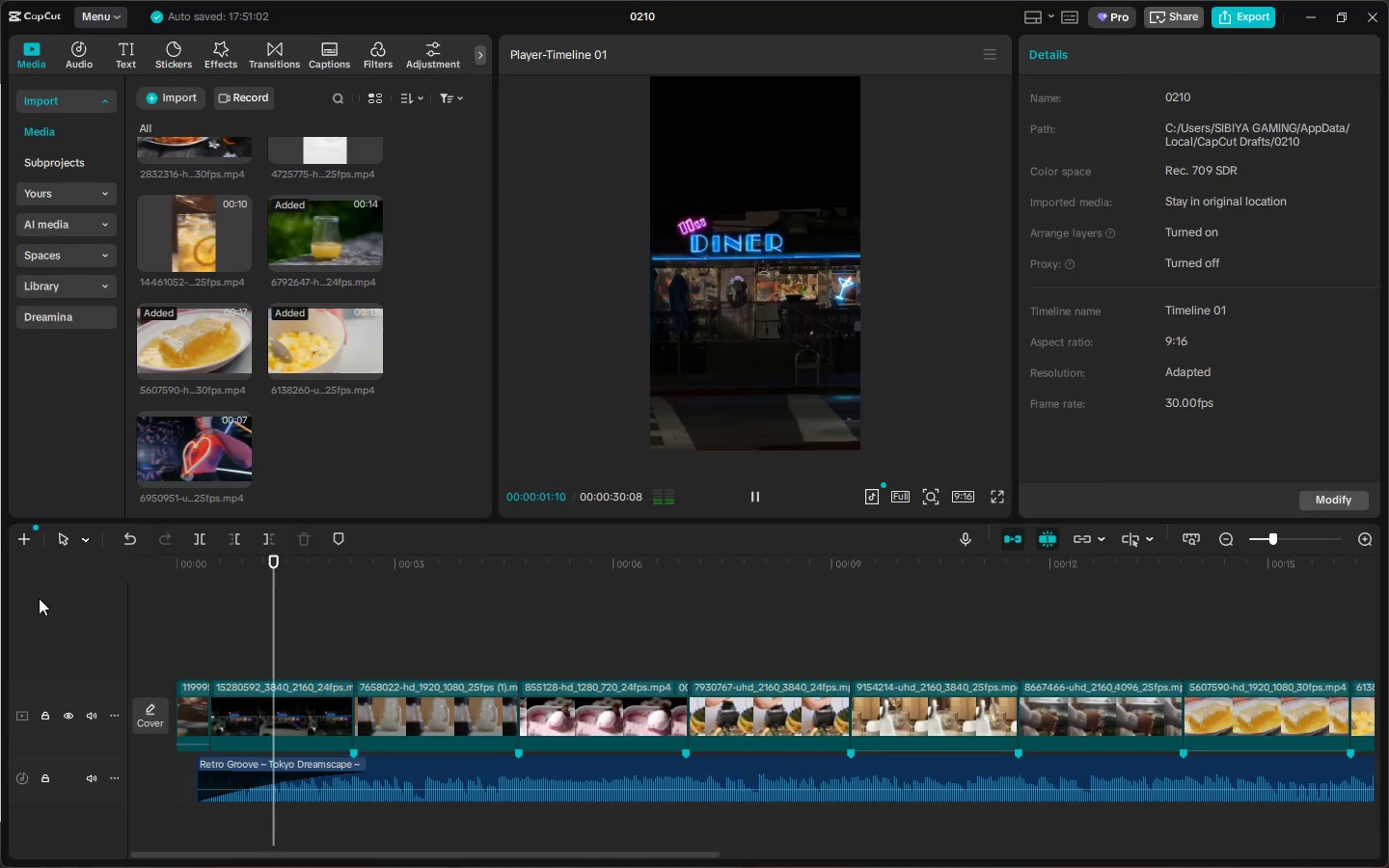 
left_click_drag(start_coordinate=[576, 851], to_coordinate=[630, 851])
 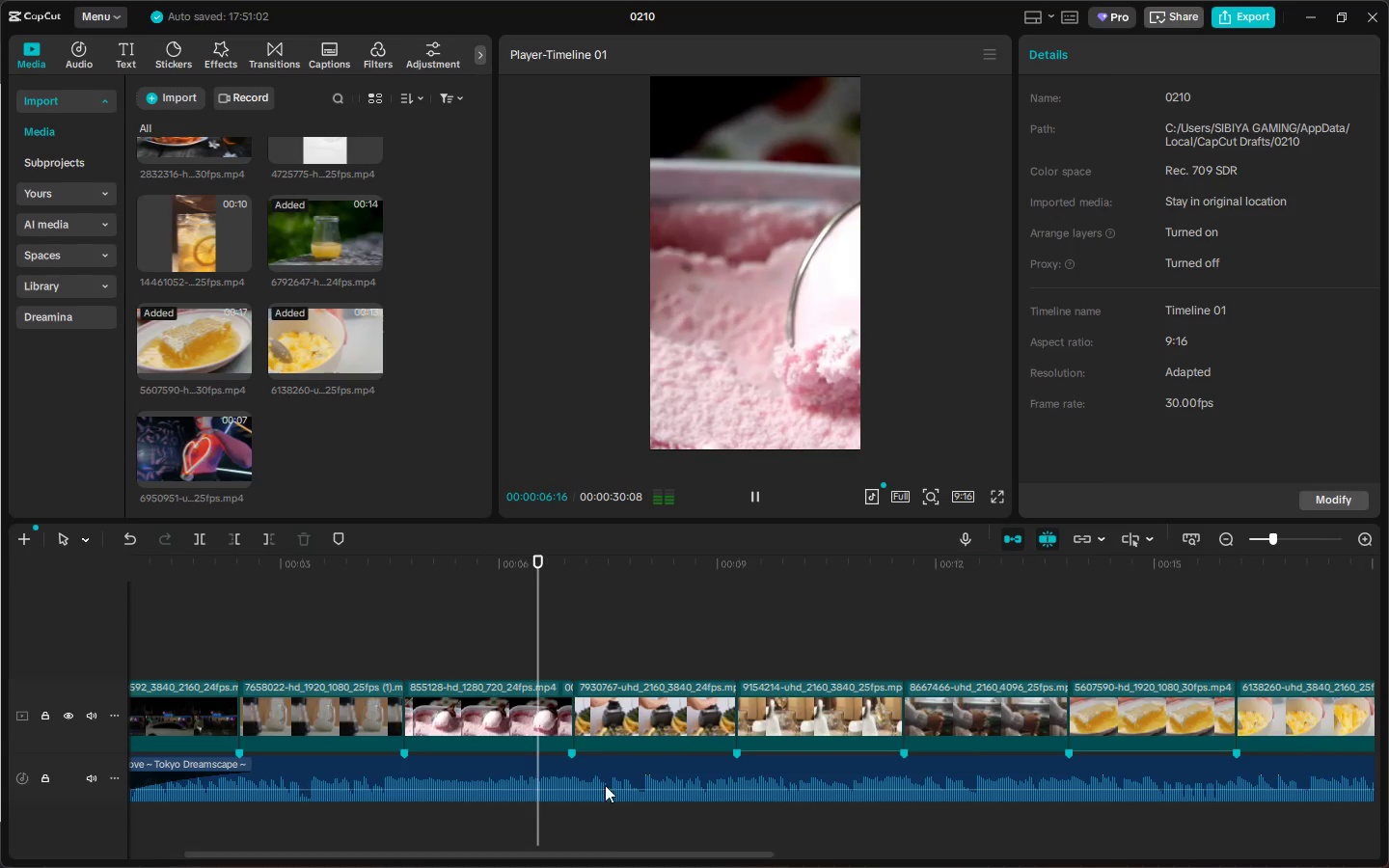 
key(Space)
 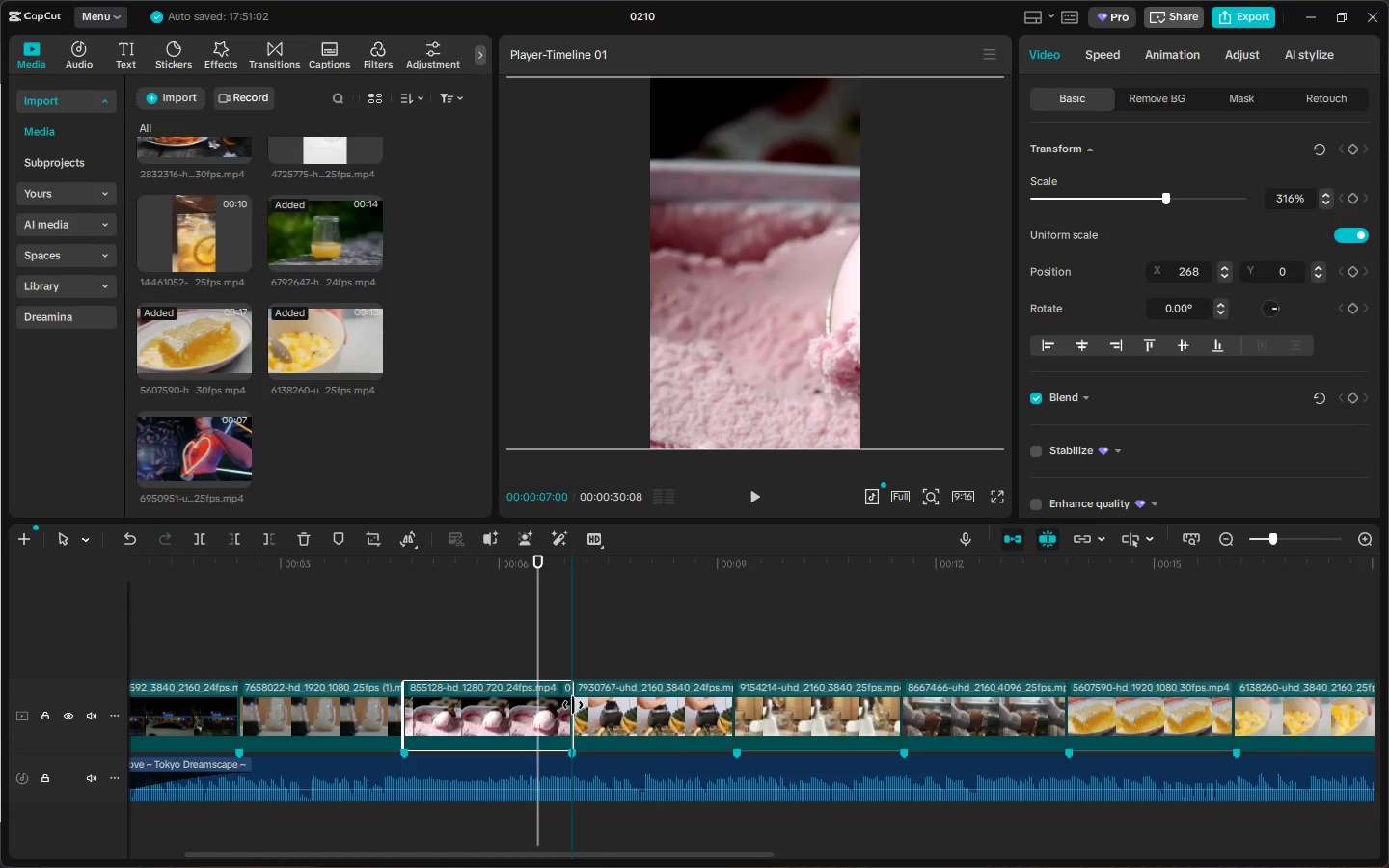 
key(Space)
 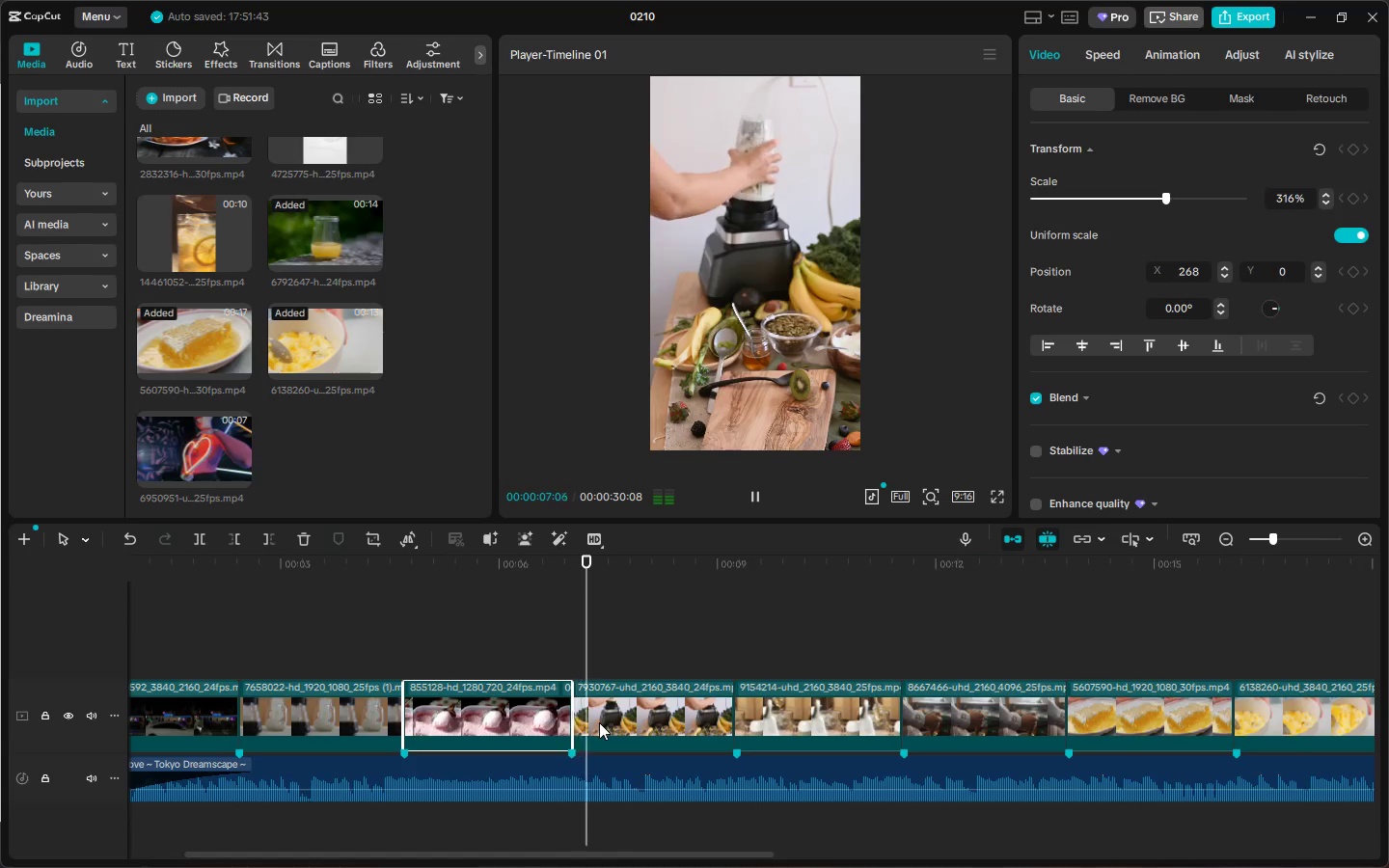 
key(Space)
 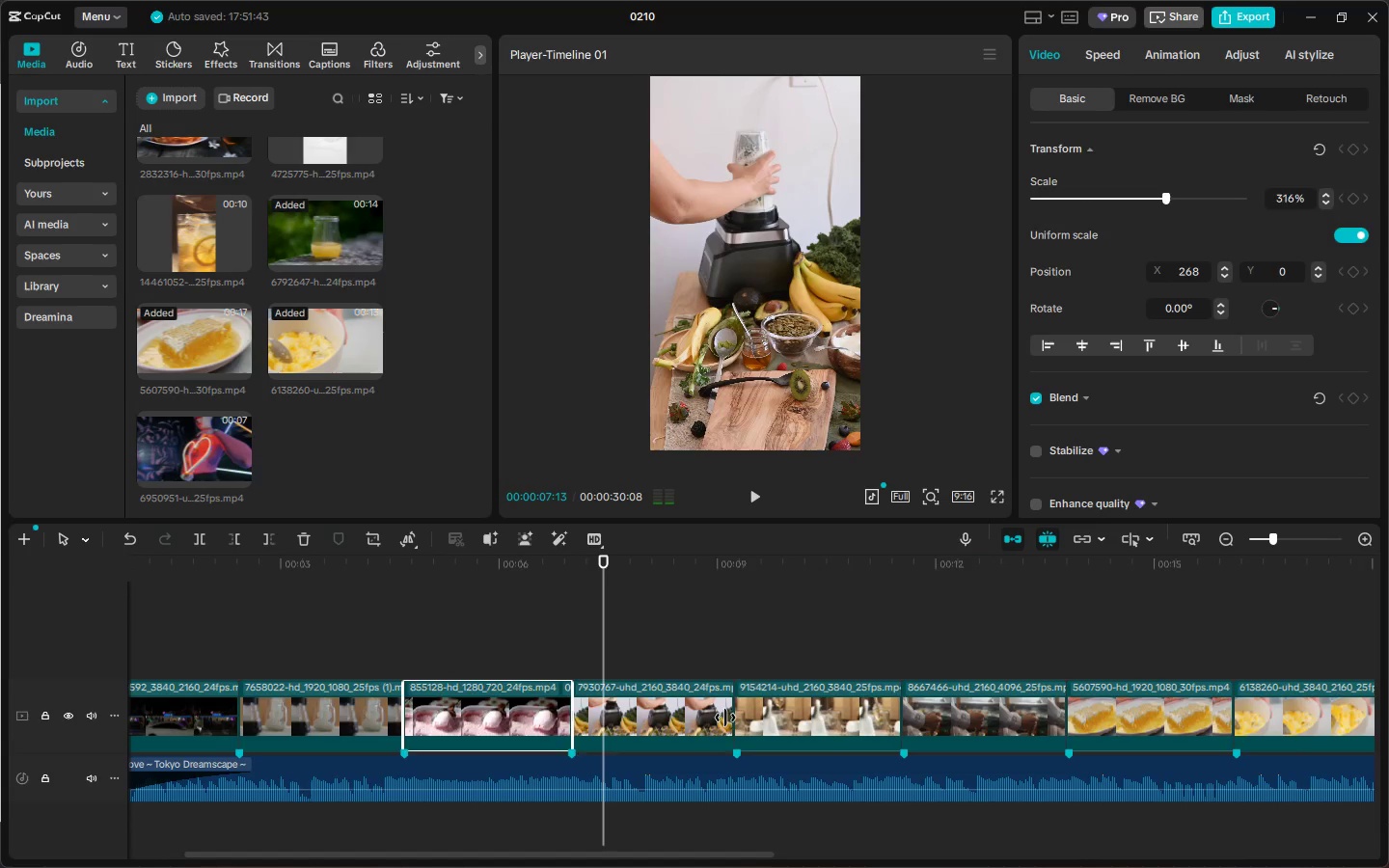 
left_click([725, 718])
 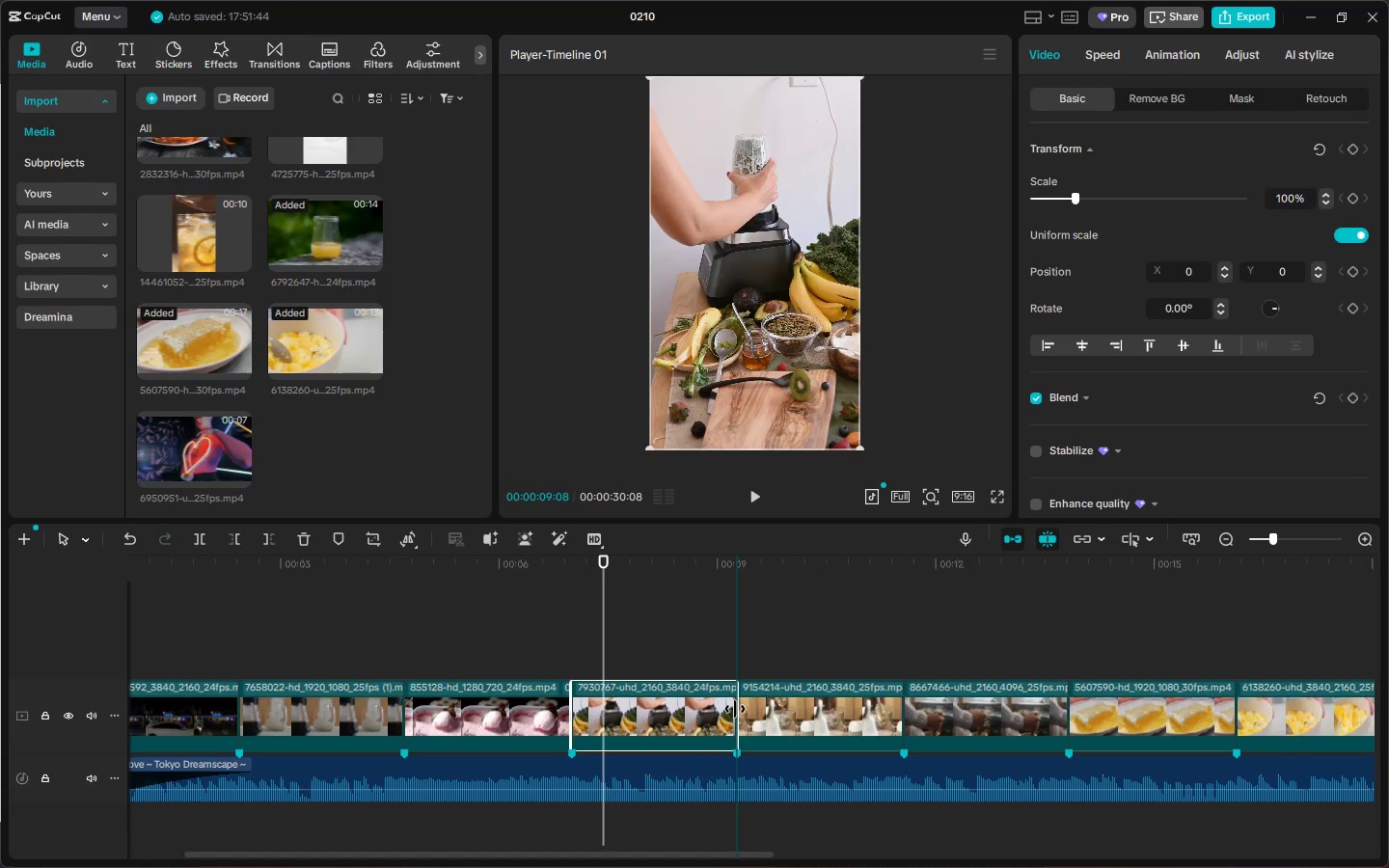 
key(Space)
 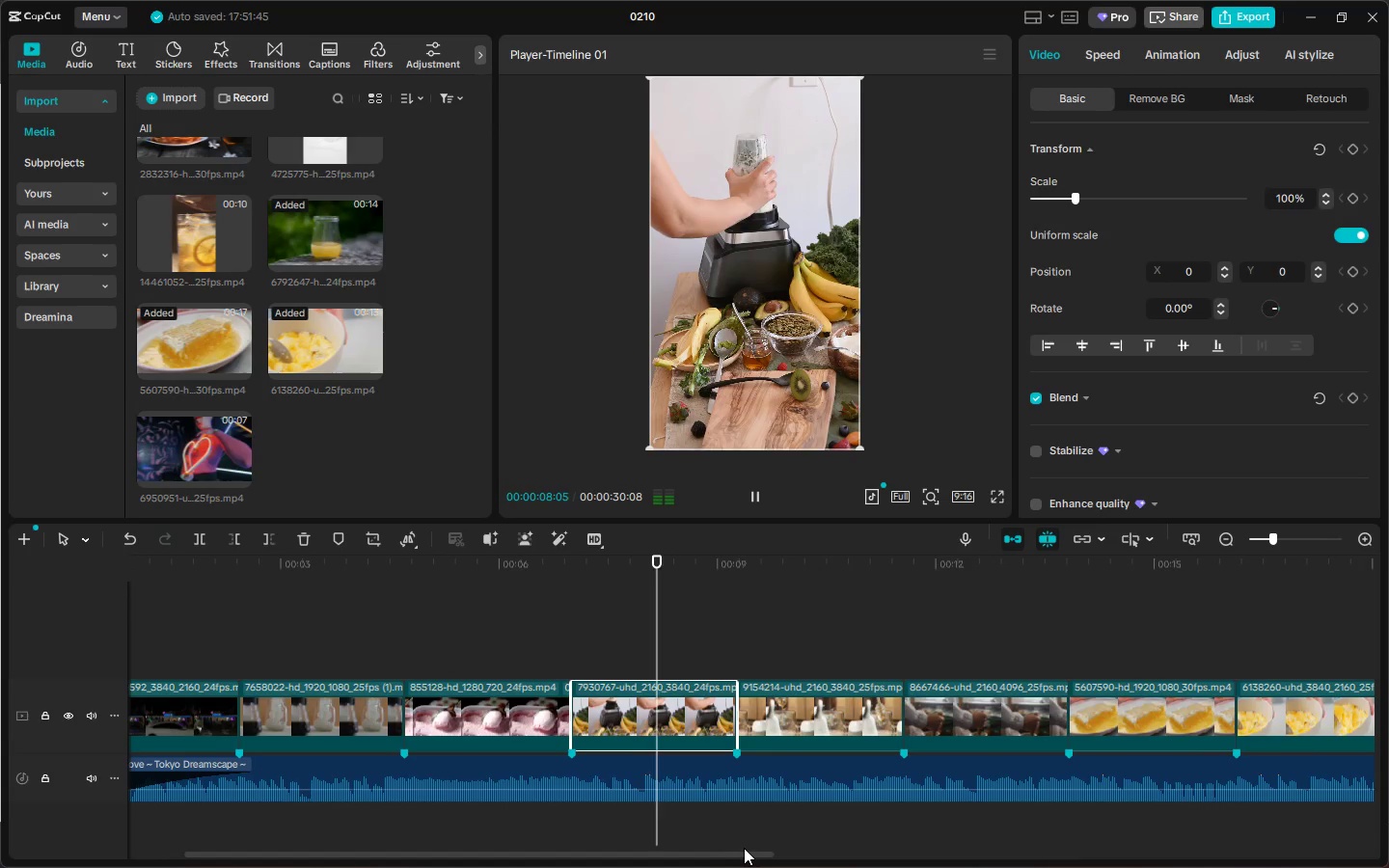 
left_click_drag(start_coordinate=[746, 850], to_coordinate=[831, 850])
 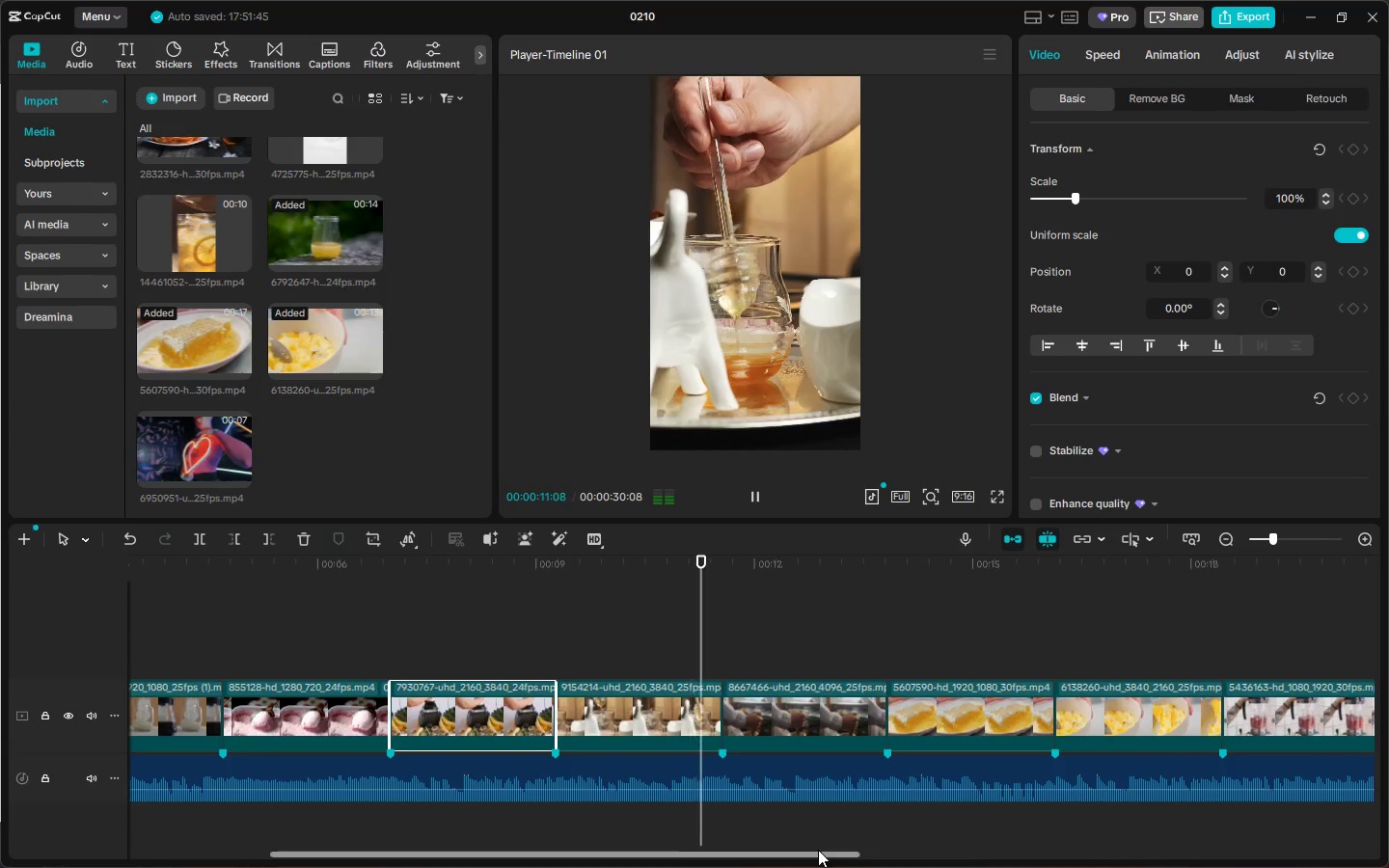 
left_click_drag(start_coordinate=[819, 851], to_coordinate=[876, 850])
 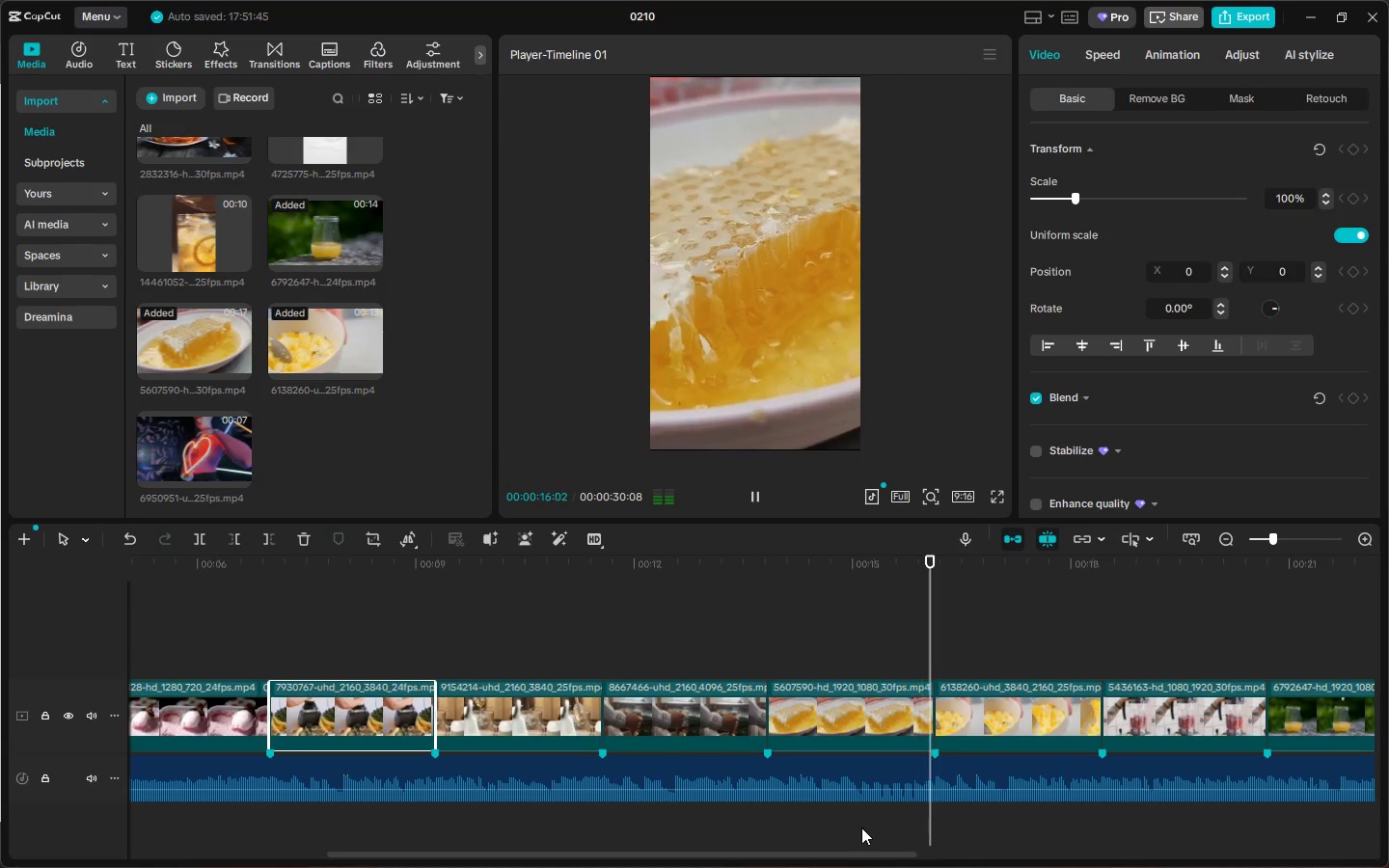 
left_click_drag(start_coordinate=[866, 852], to_coordinate=[1197, 855])
 